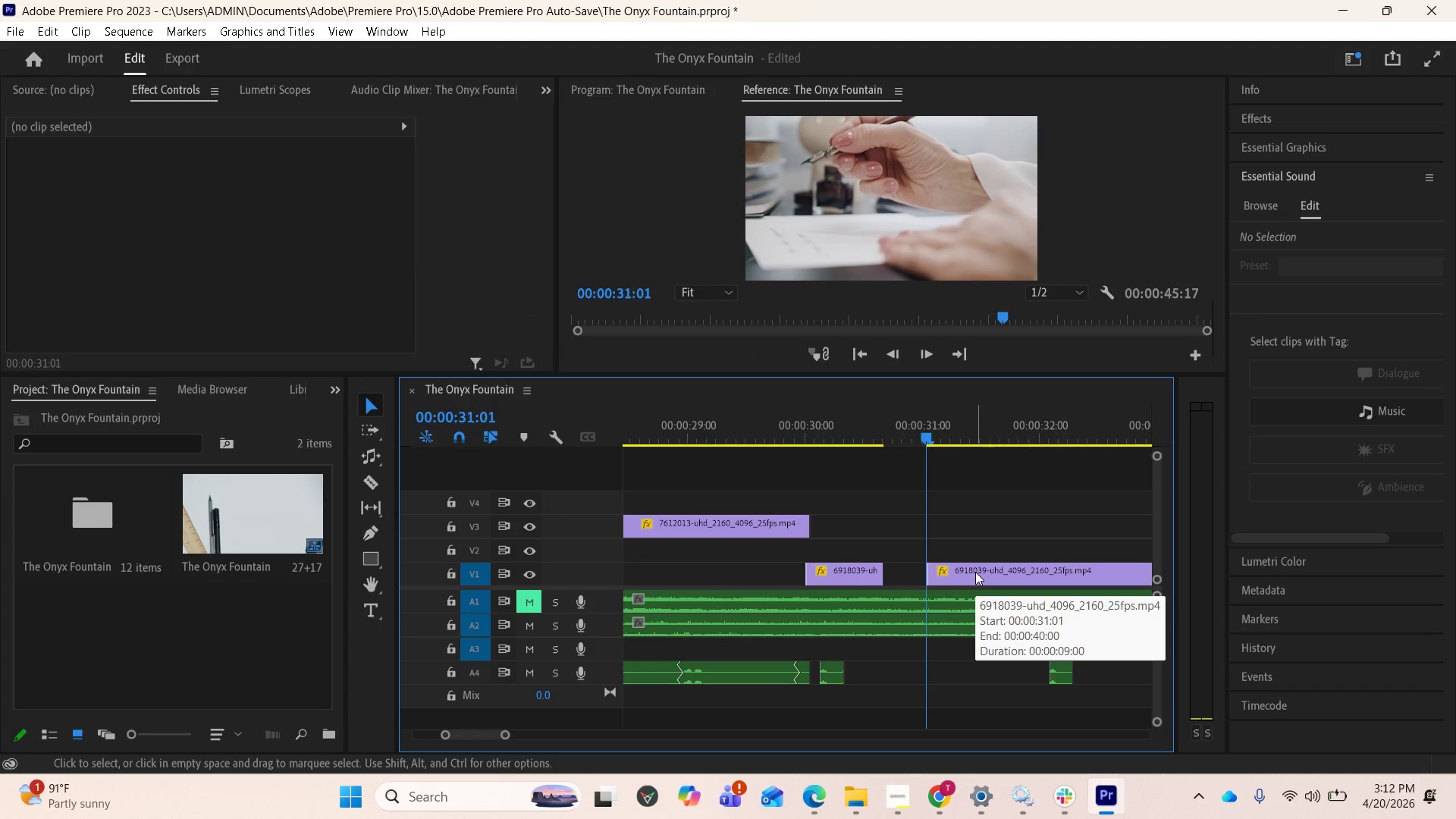 
left_click_drag(start_coordinate=[975, 572], to_coordinate=[925, 568])
 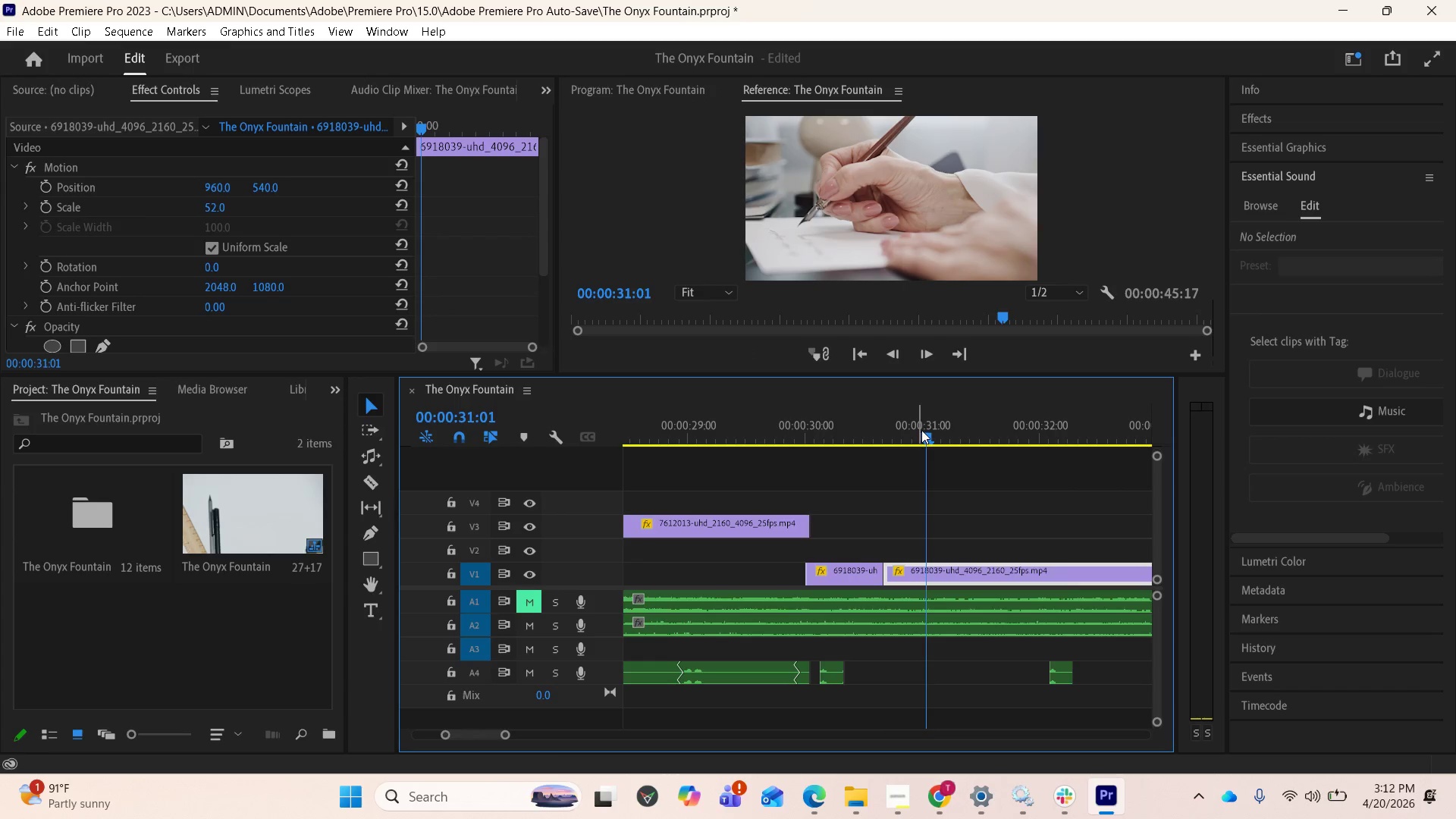 
left_click_drag(start_coordinate=[921, 430], to_coordinate=[818, 444])
 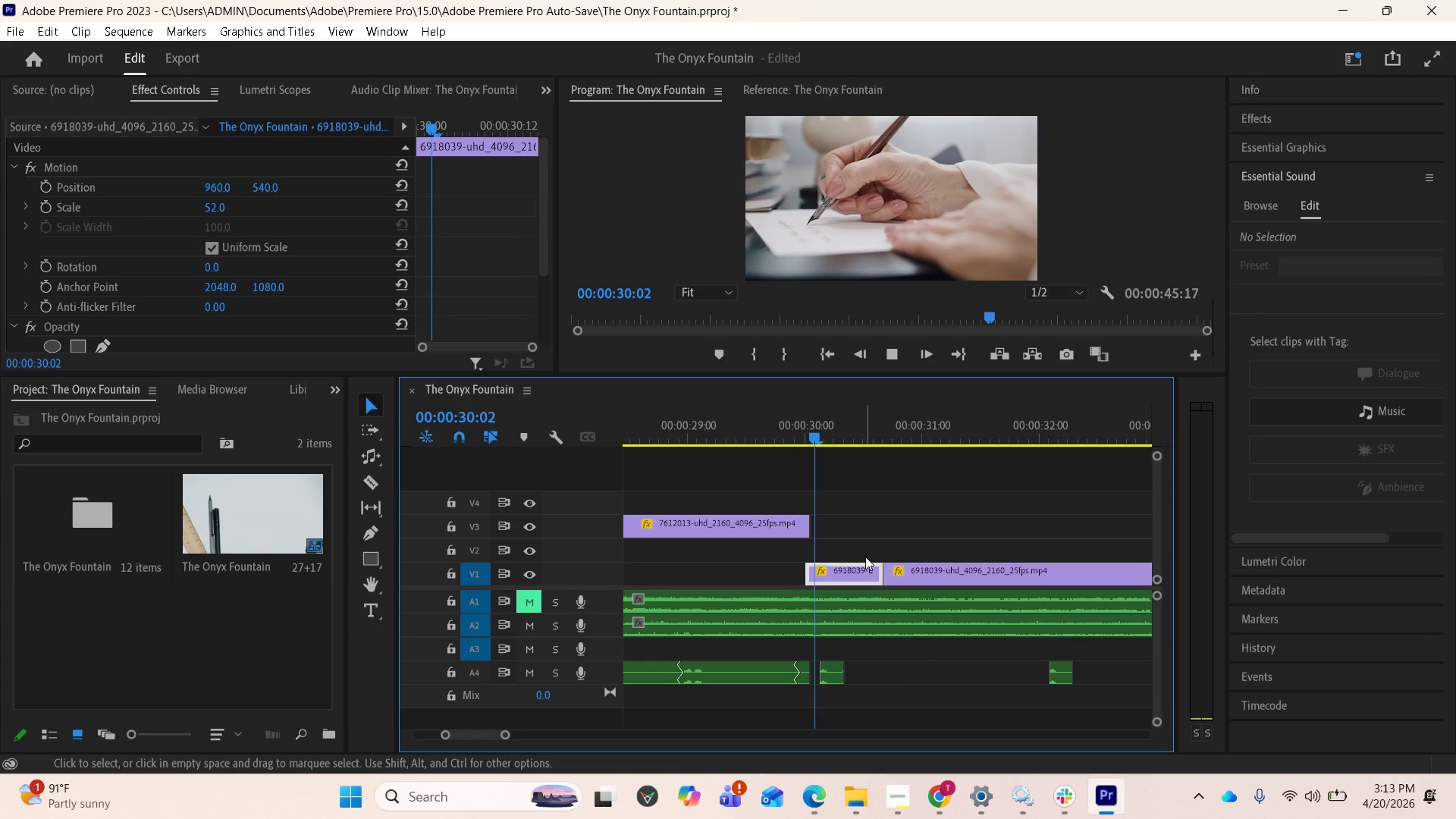 
key(Space)
 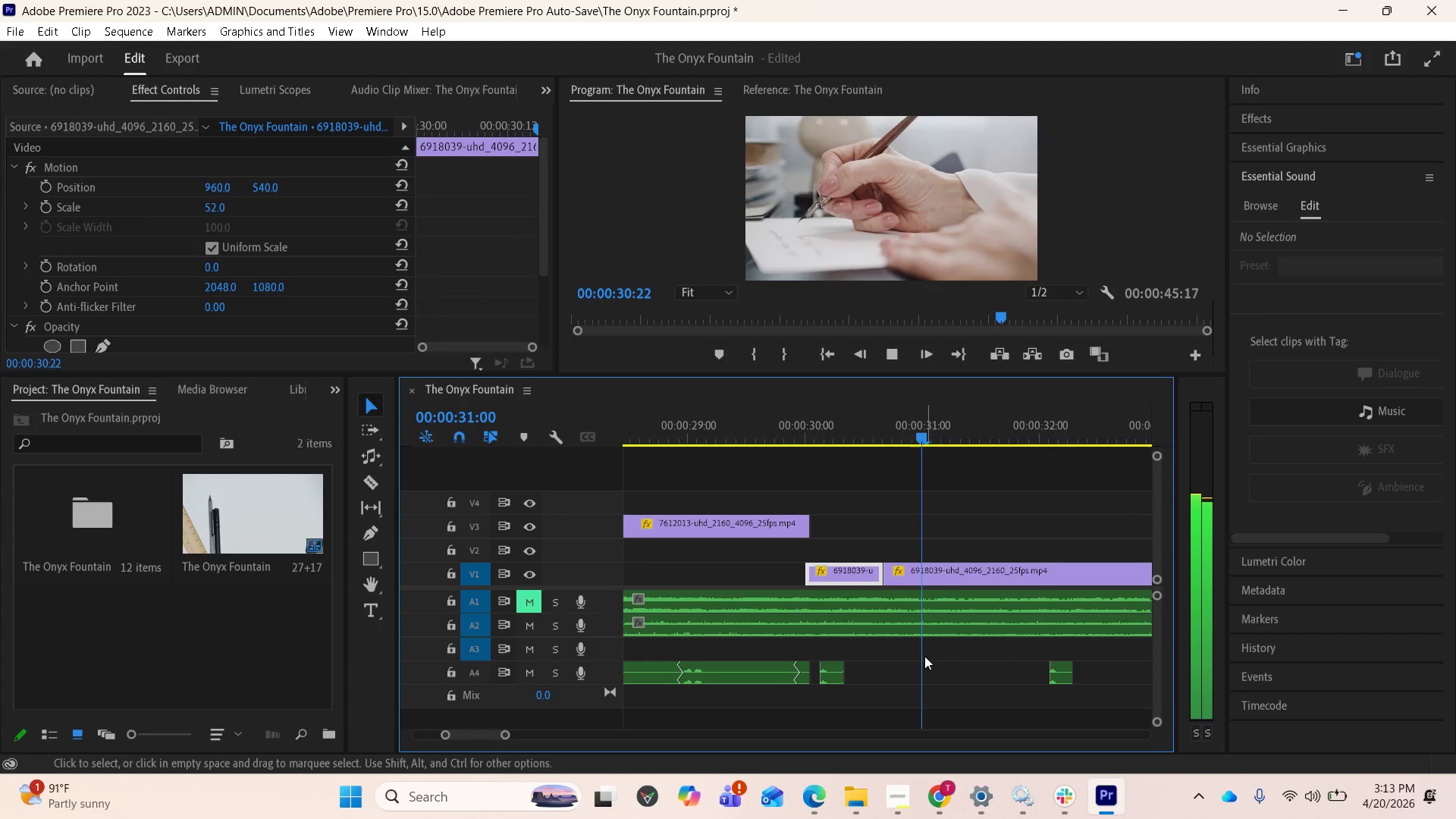 
key(Space)
 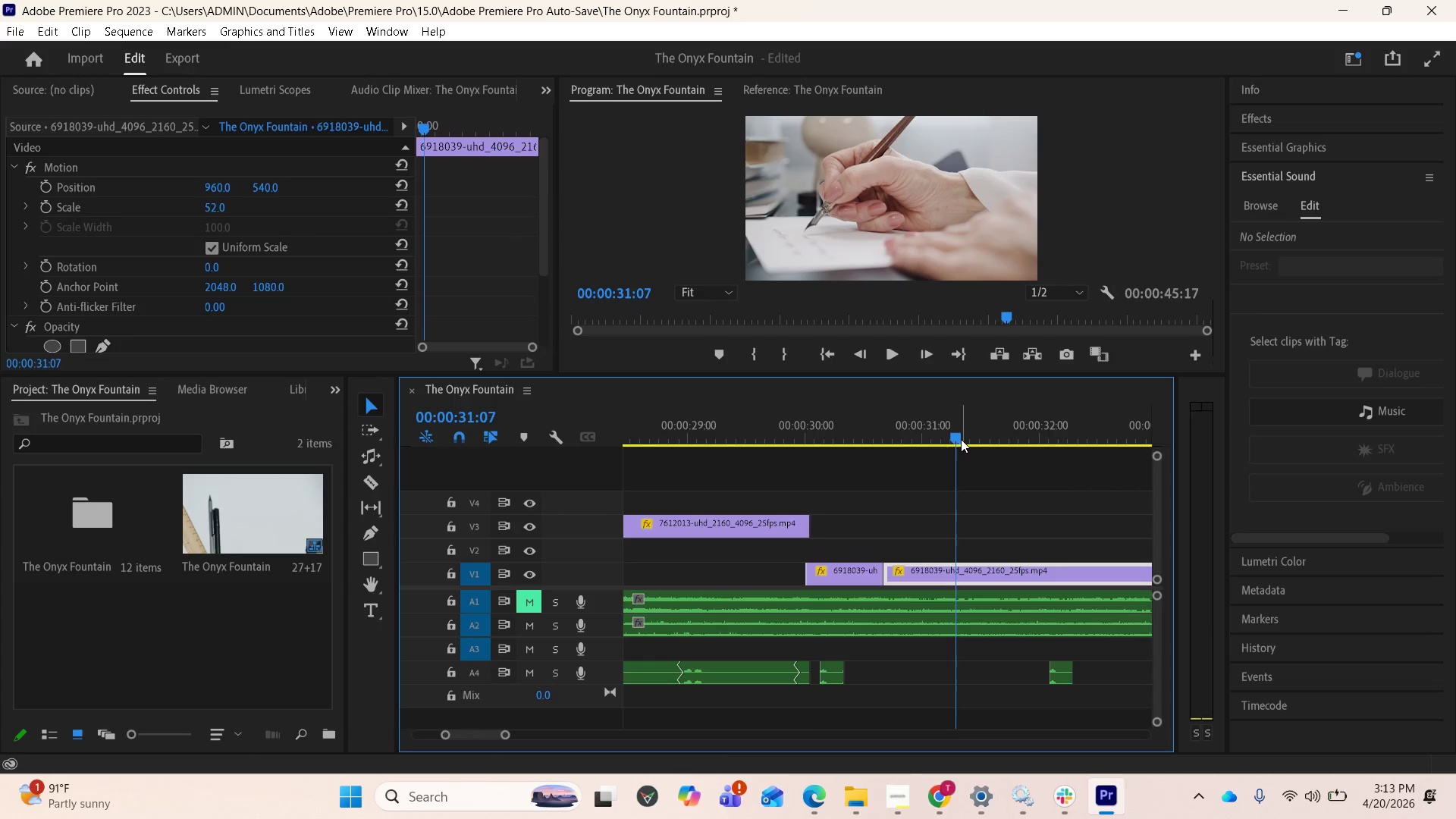 
left_click_drag(start_coordinate=[955, 438], to_coordinate=[804, 441])
 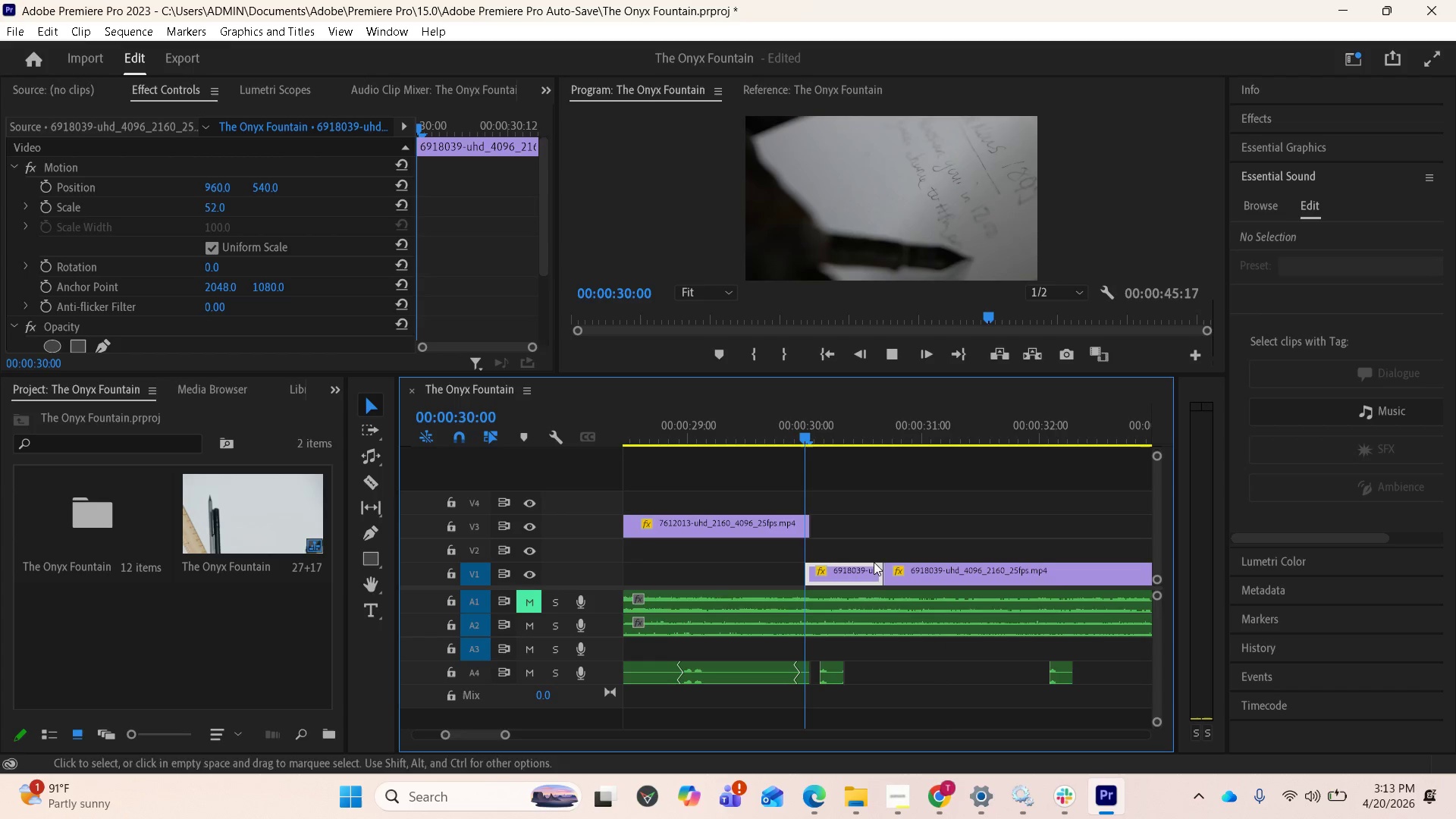 
key(Space)
 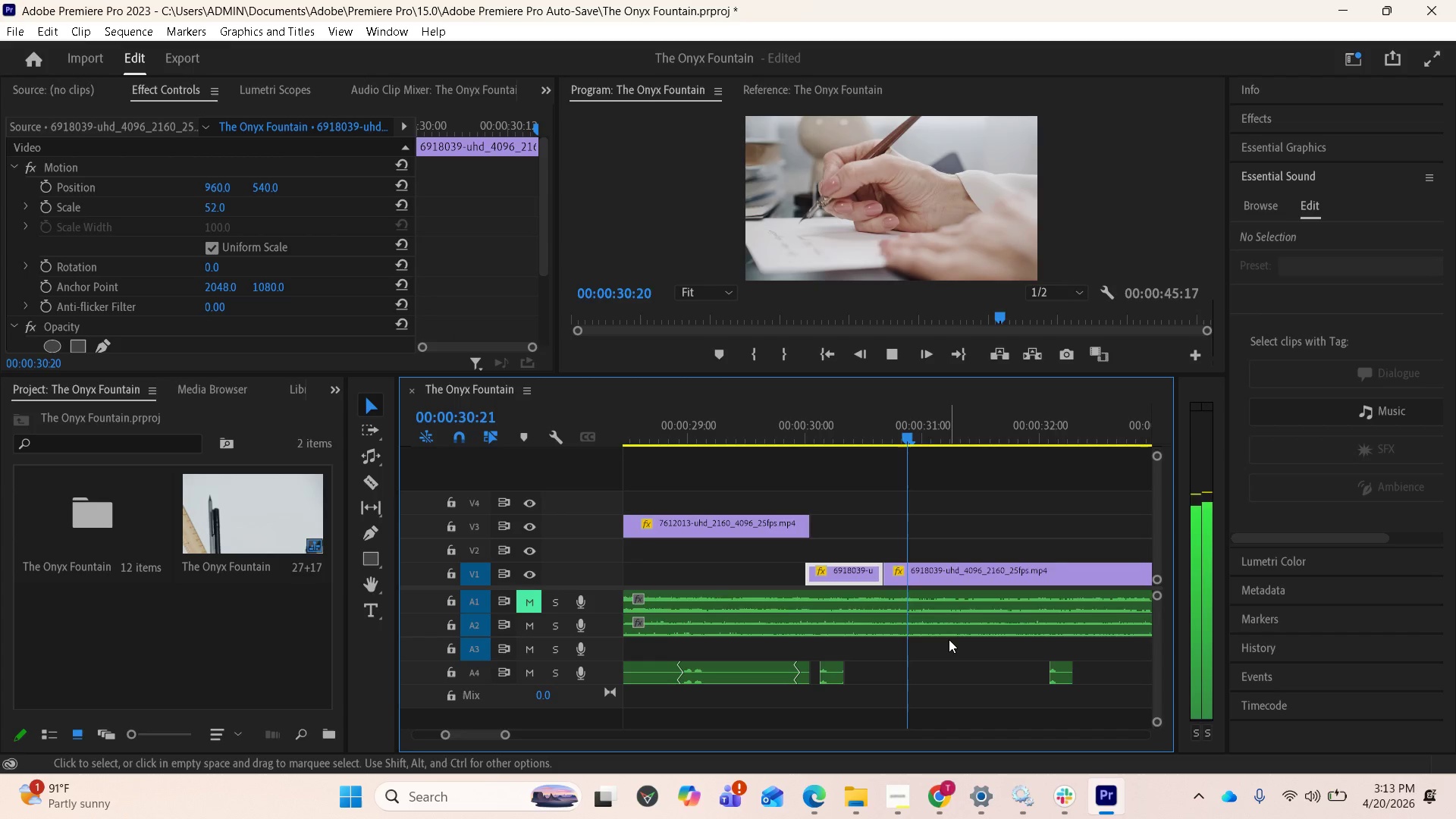 
key(Space)
 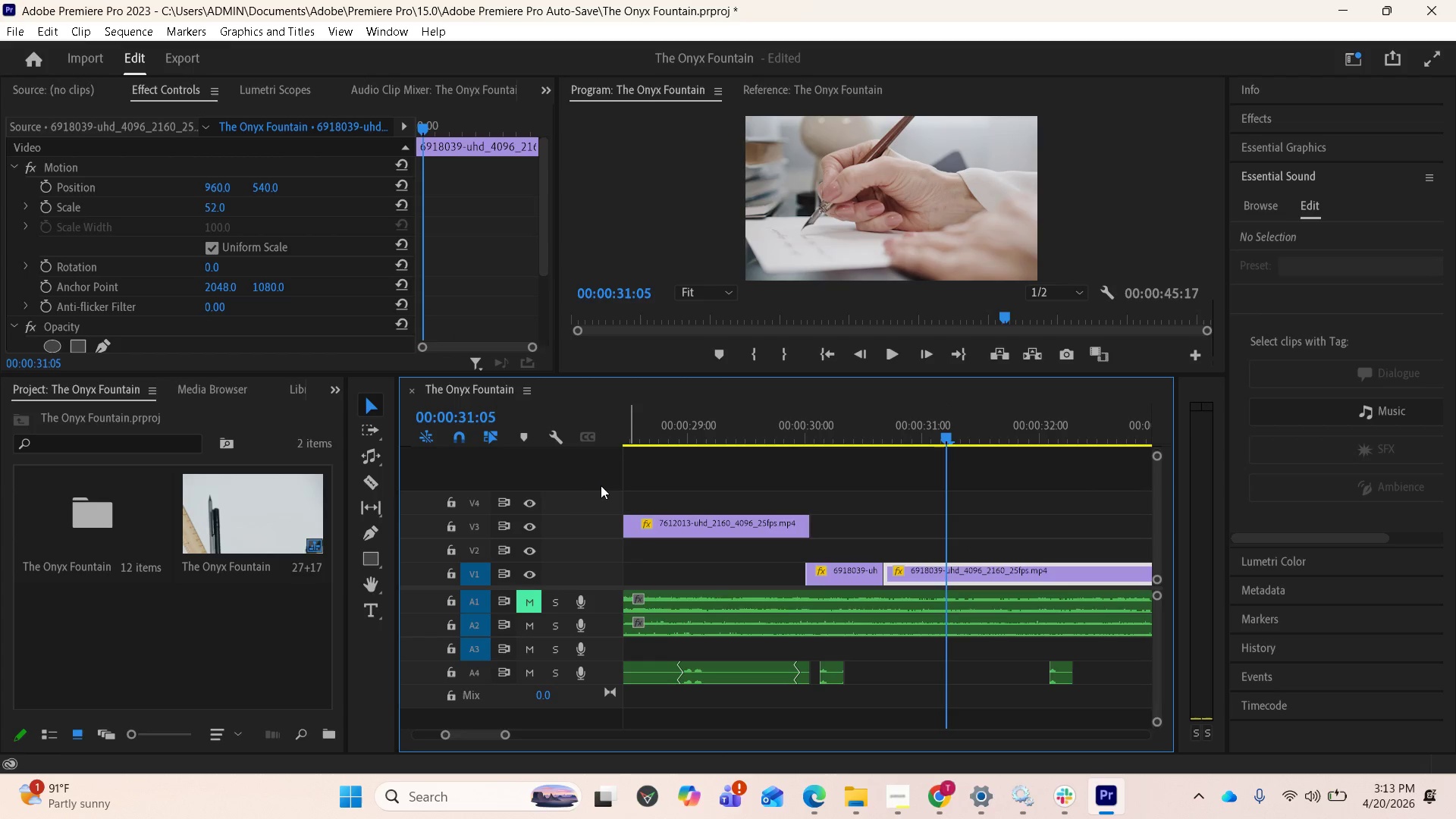 
wait(5.1)
 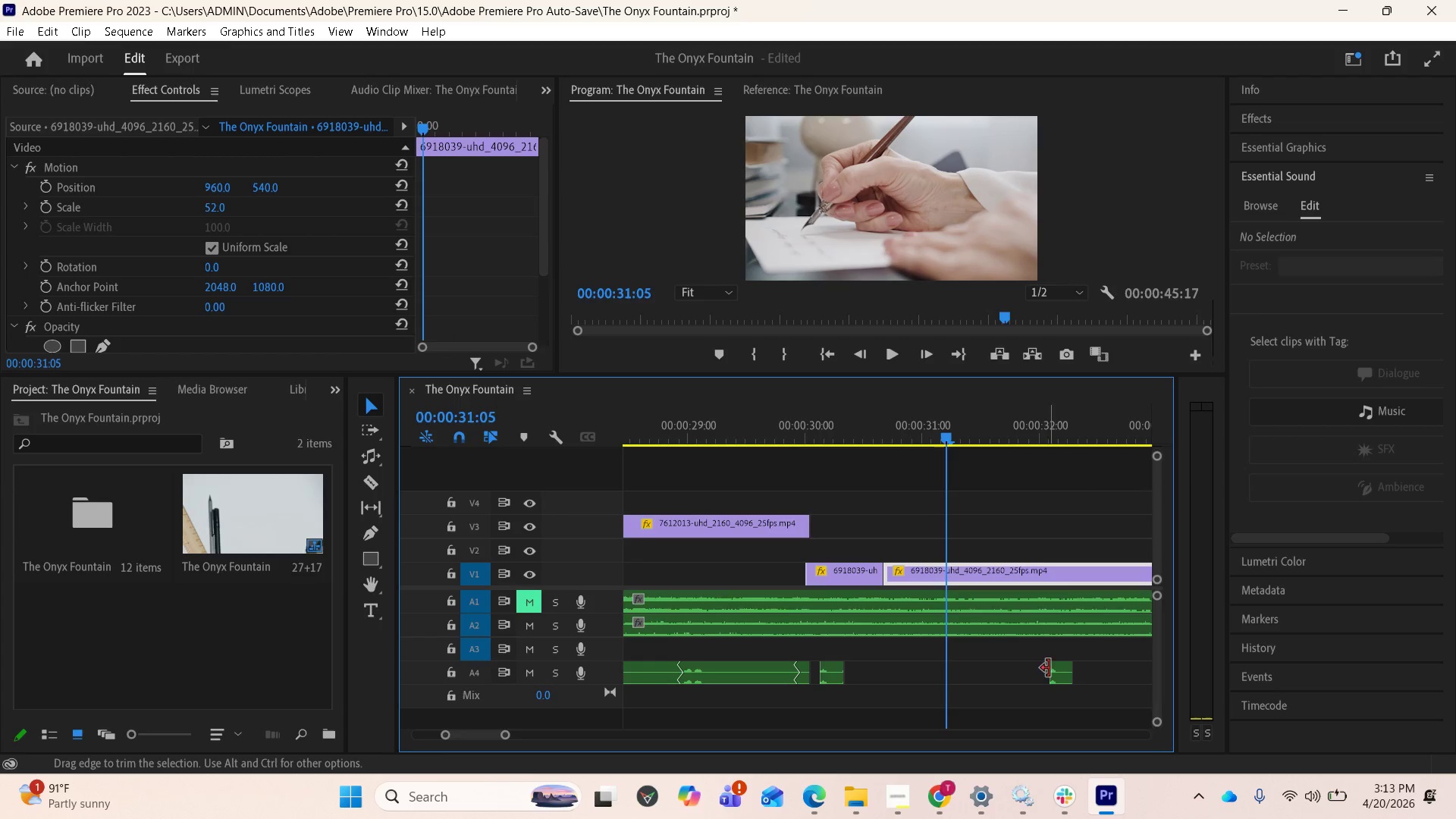 
mouse_move([394, 484])
 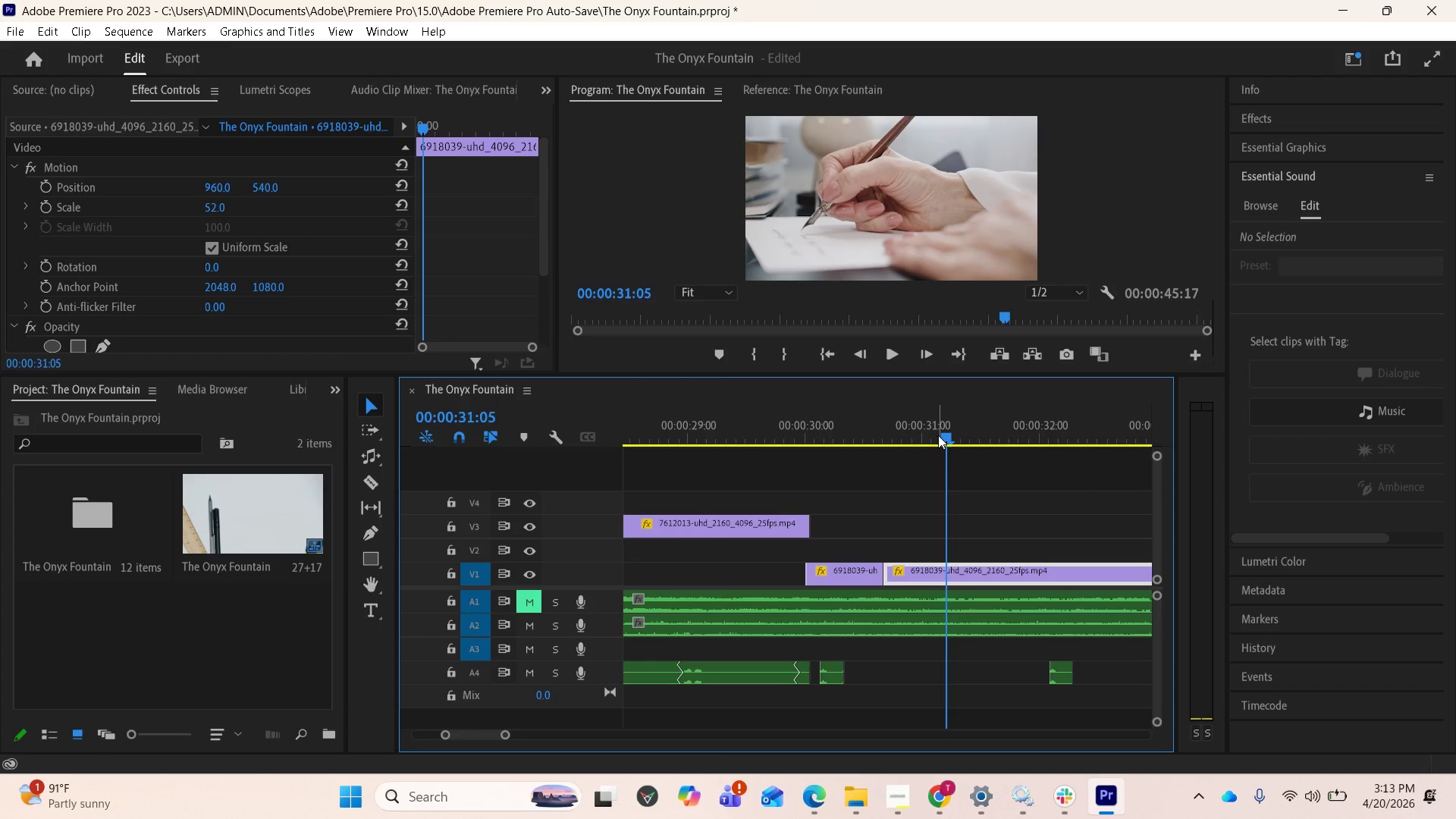 
left_click_drag(start_coordinate=[941, 435], to_coordinate=[952, 428])
 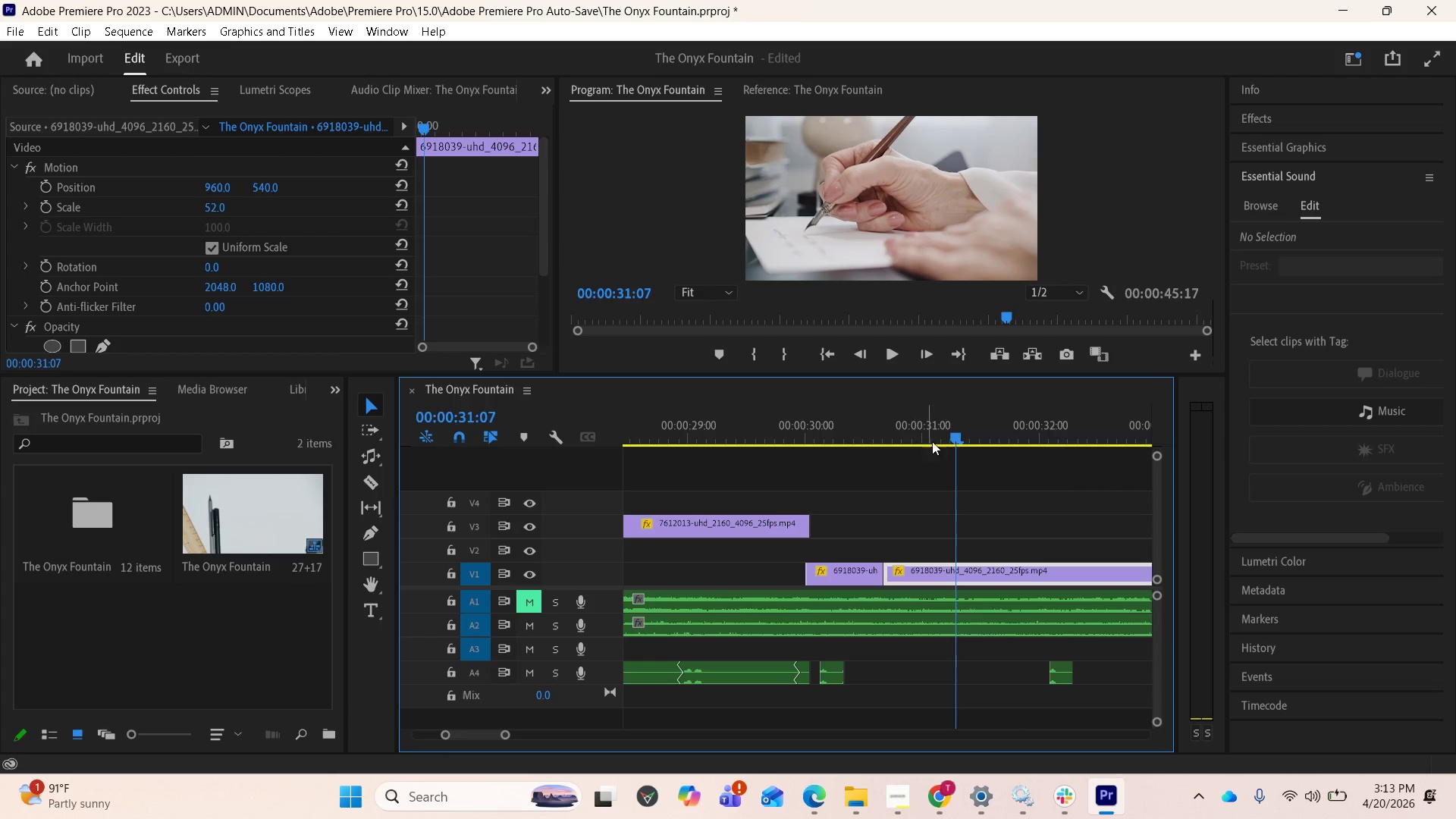 
left_click_drag(start_coordinate=[955, 440], to_coordinate=[997, 438])
 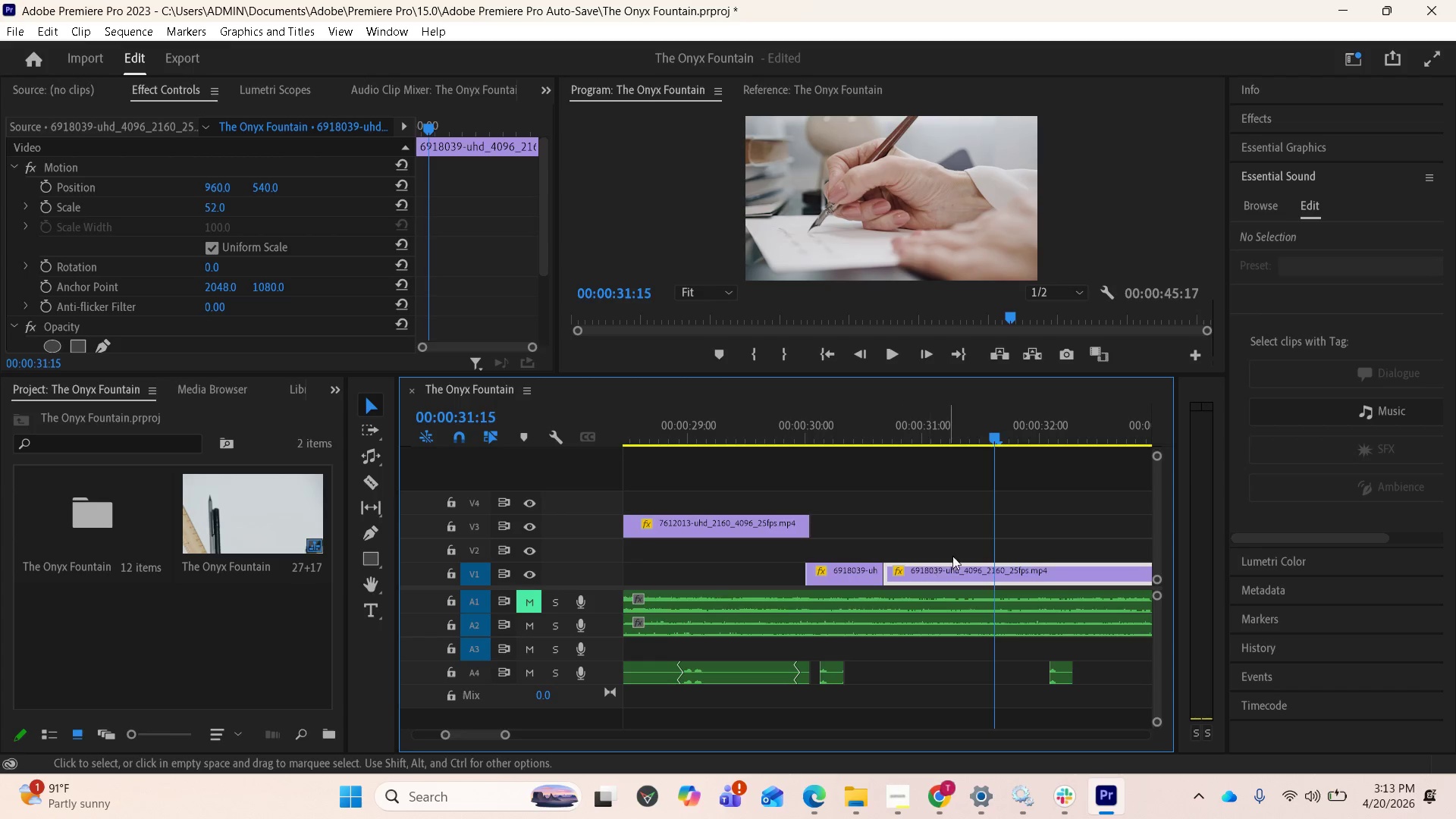 
scroll: coordinate [959, 534], scroll_direction: down, amount: 4.0
 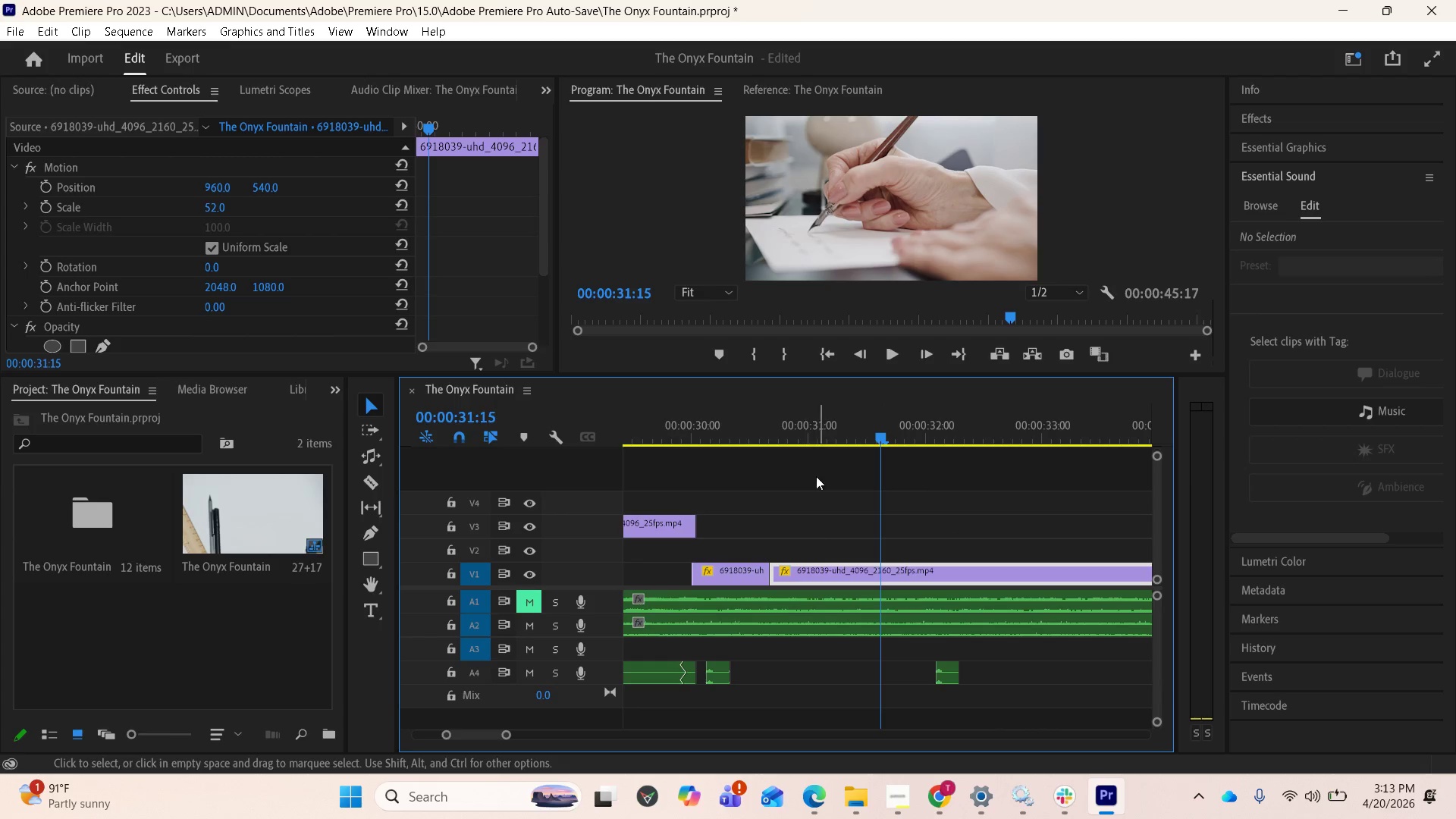 
left_click([717, 428])
 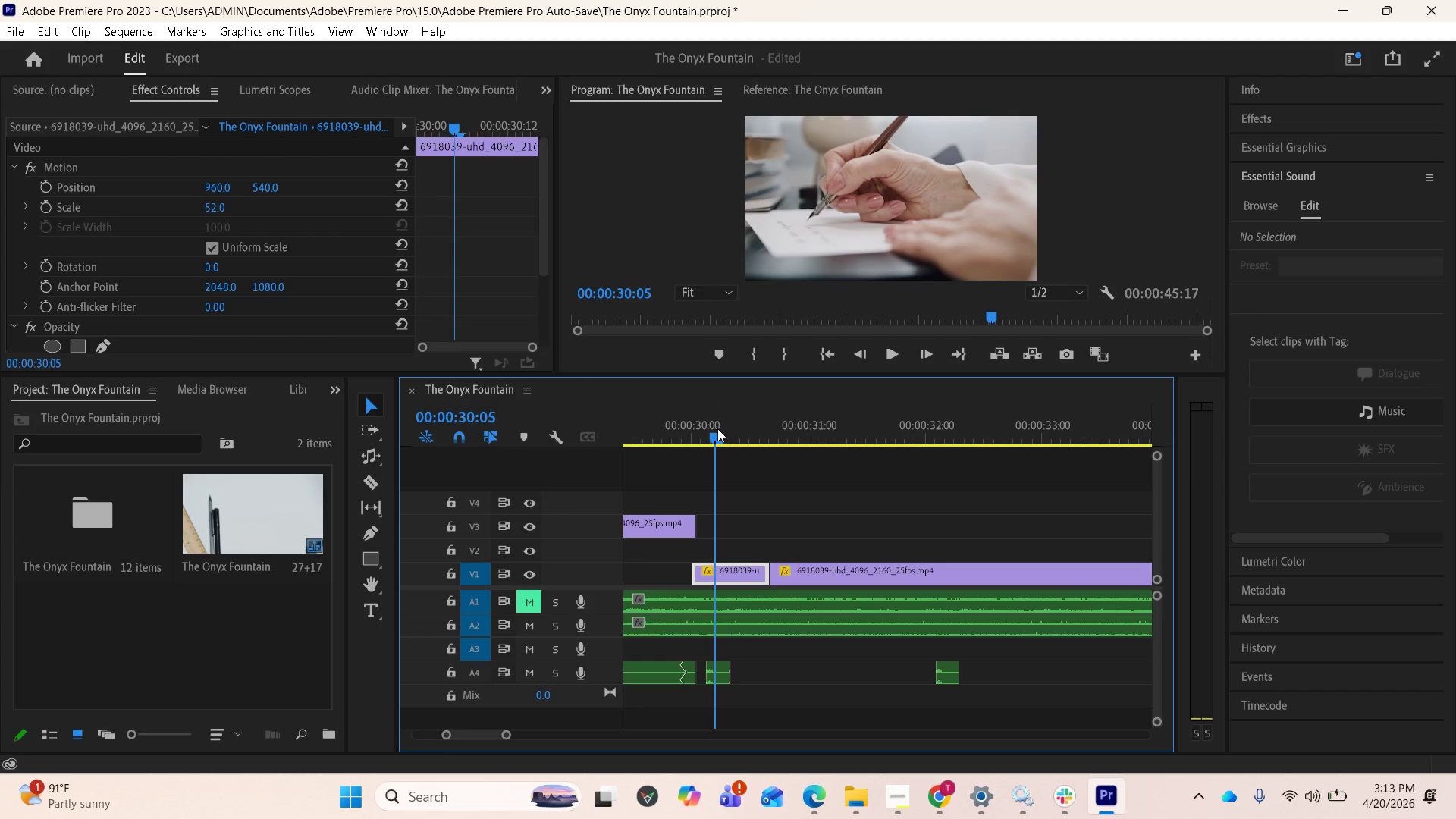 
key(Space)
 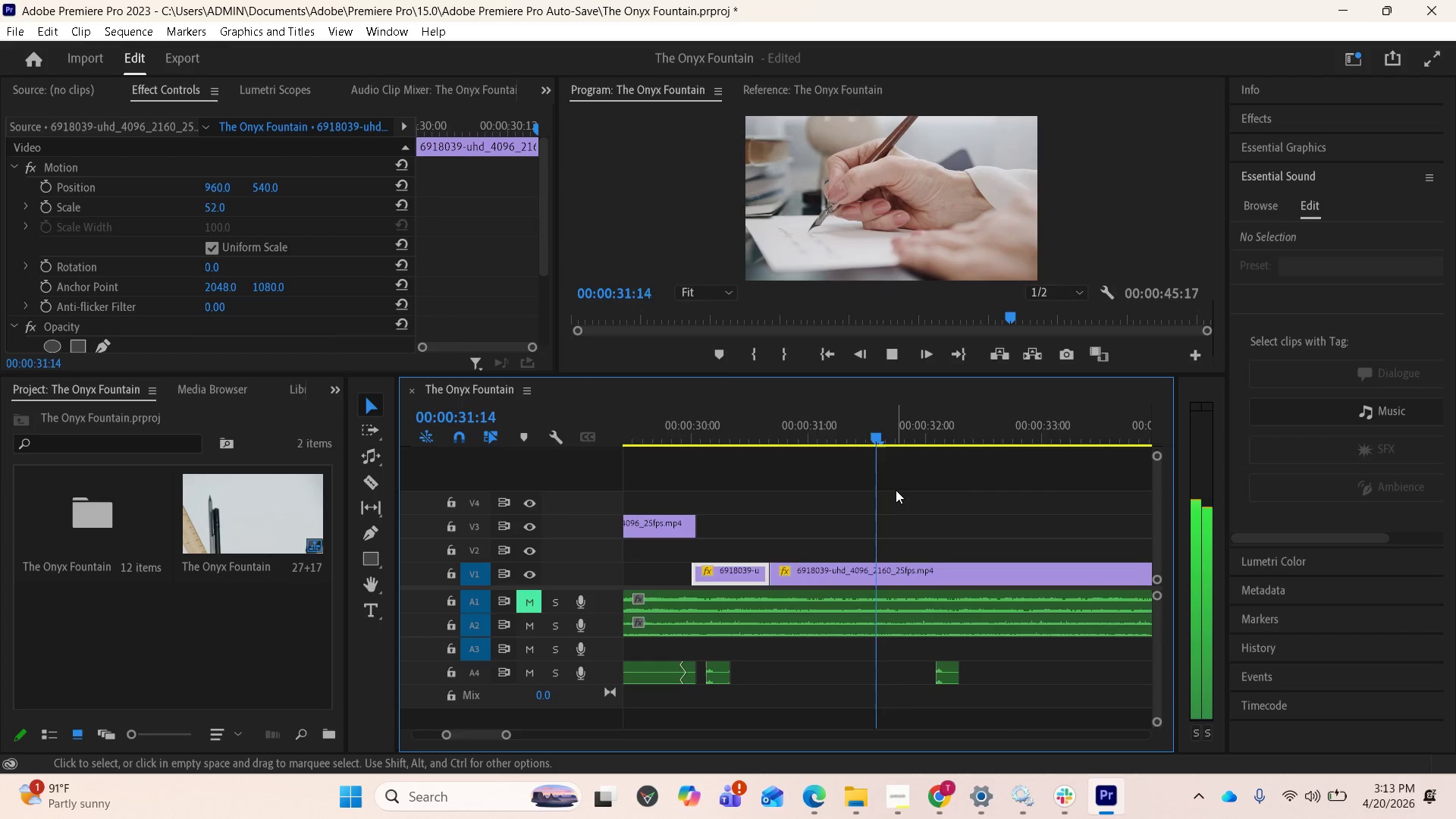 
key(Space)
 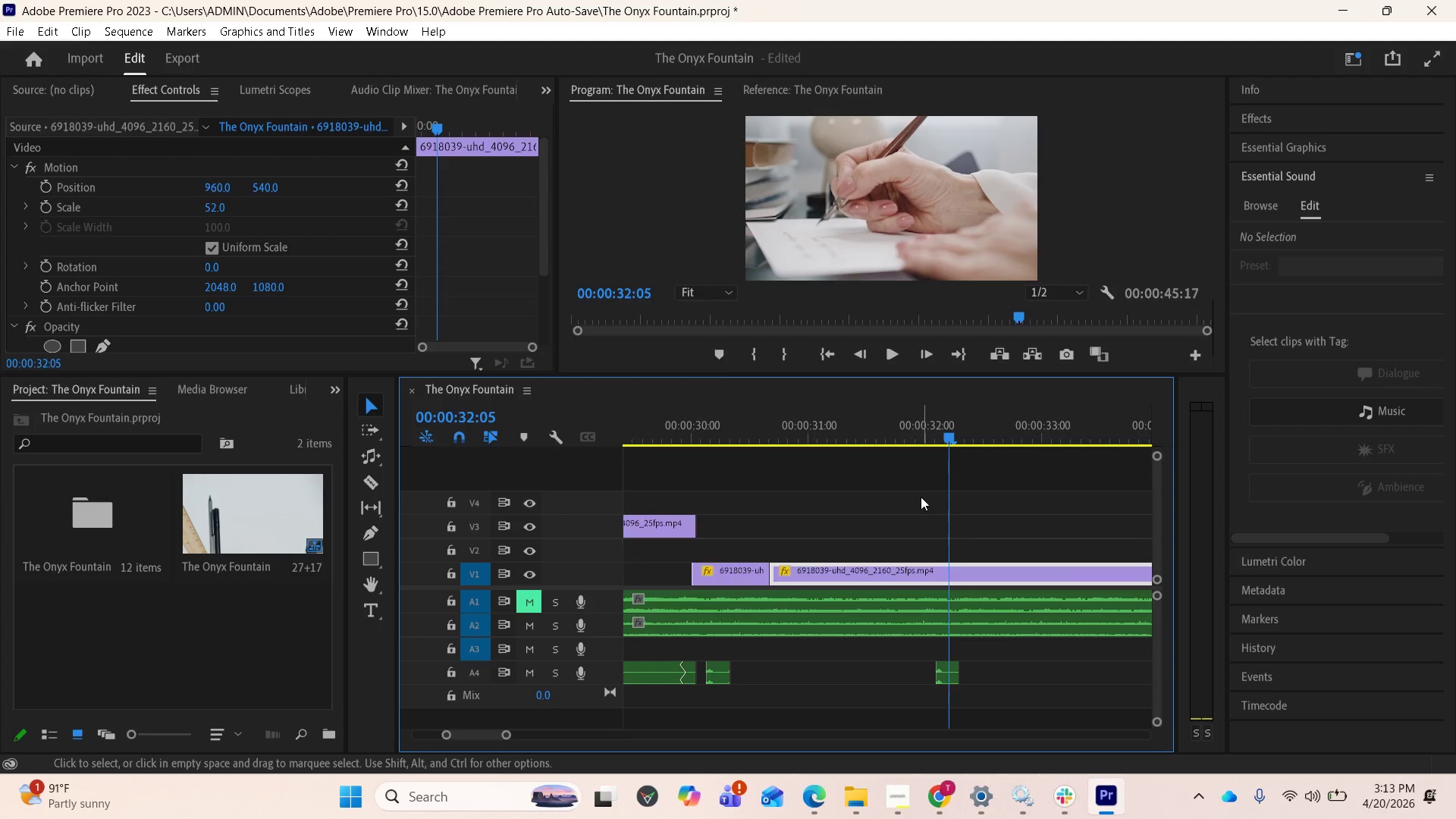 
key(Space)
 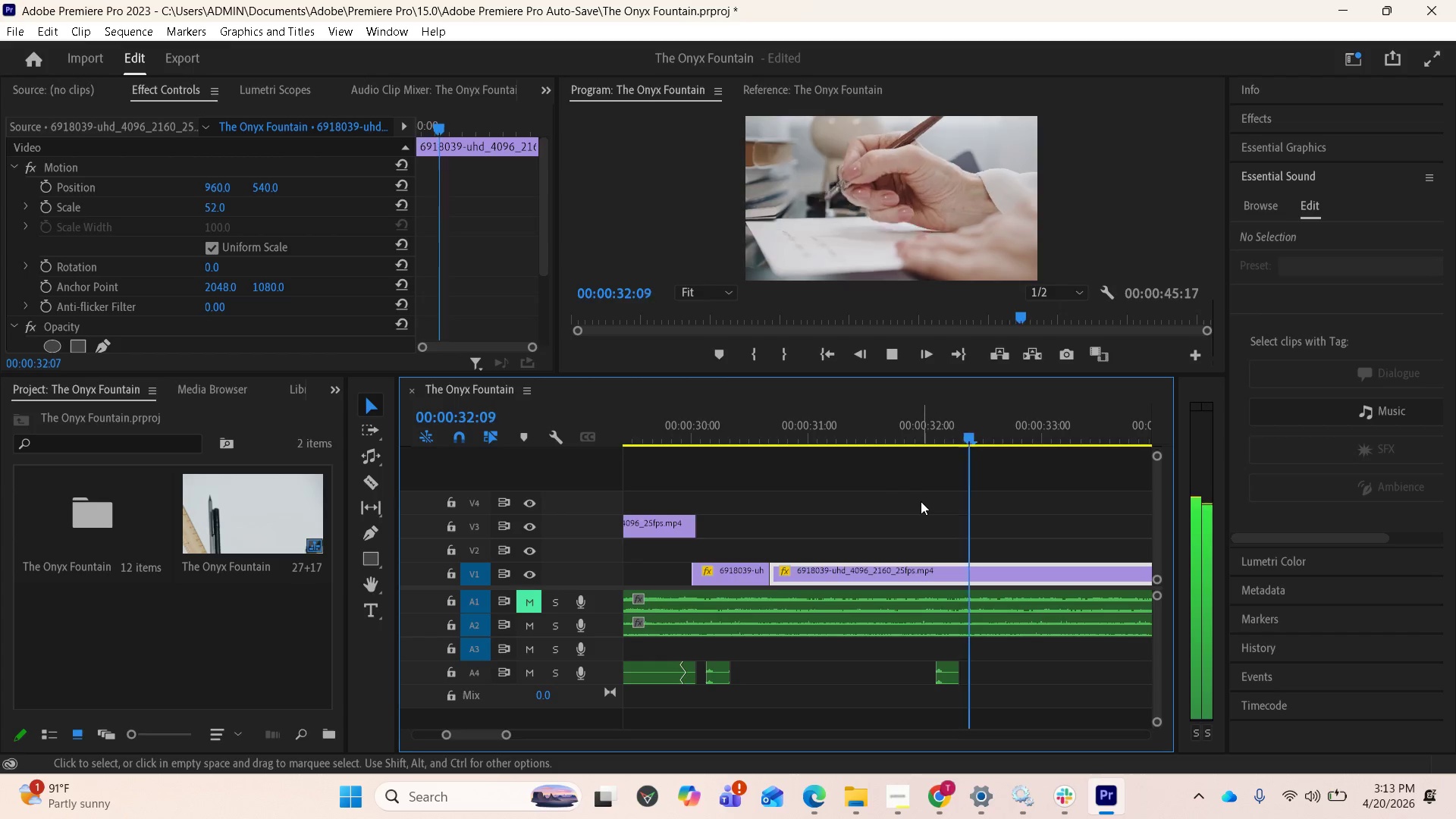 
key(Space)
 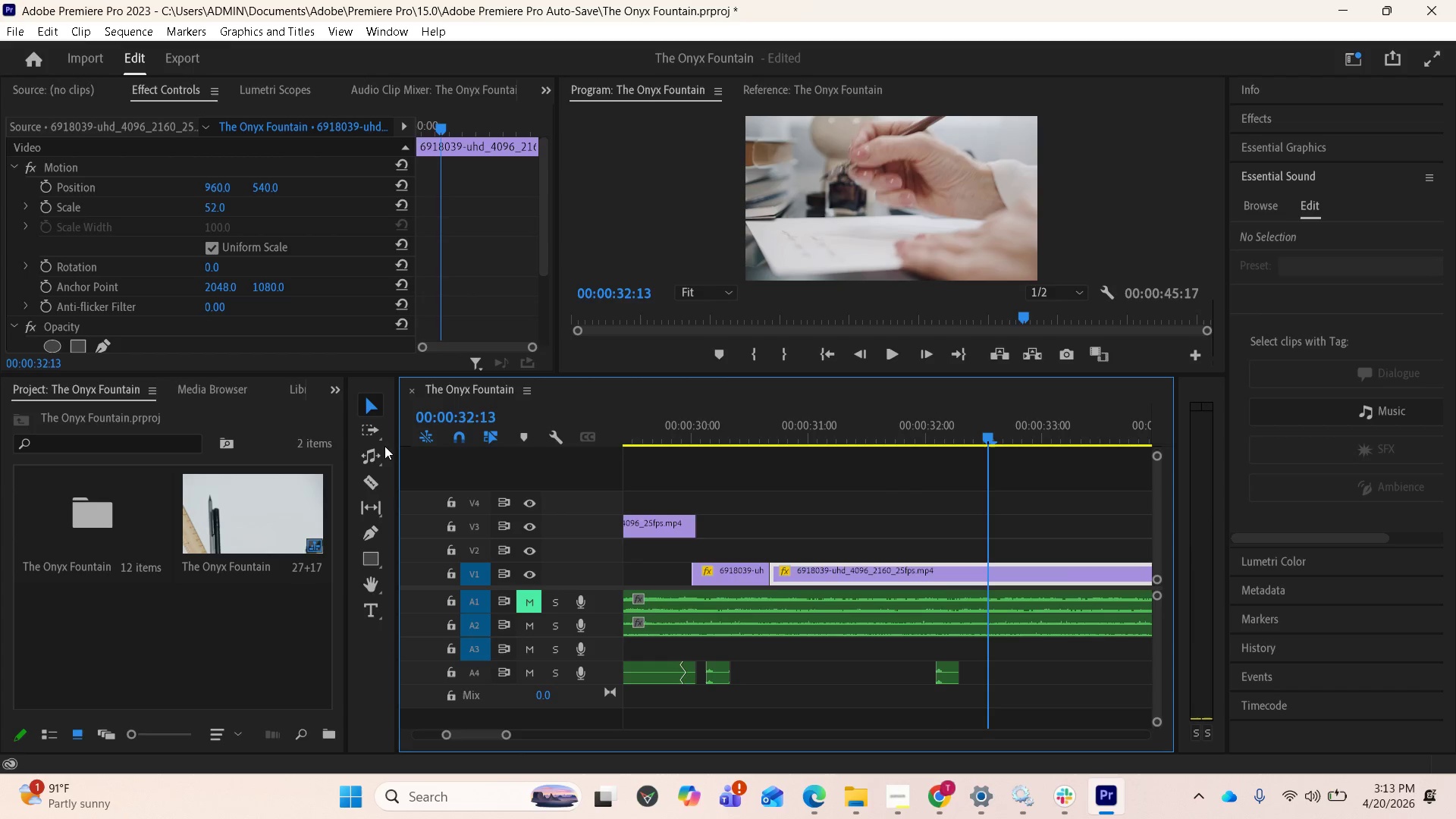 
left_click([367, 478])
 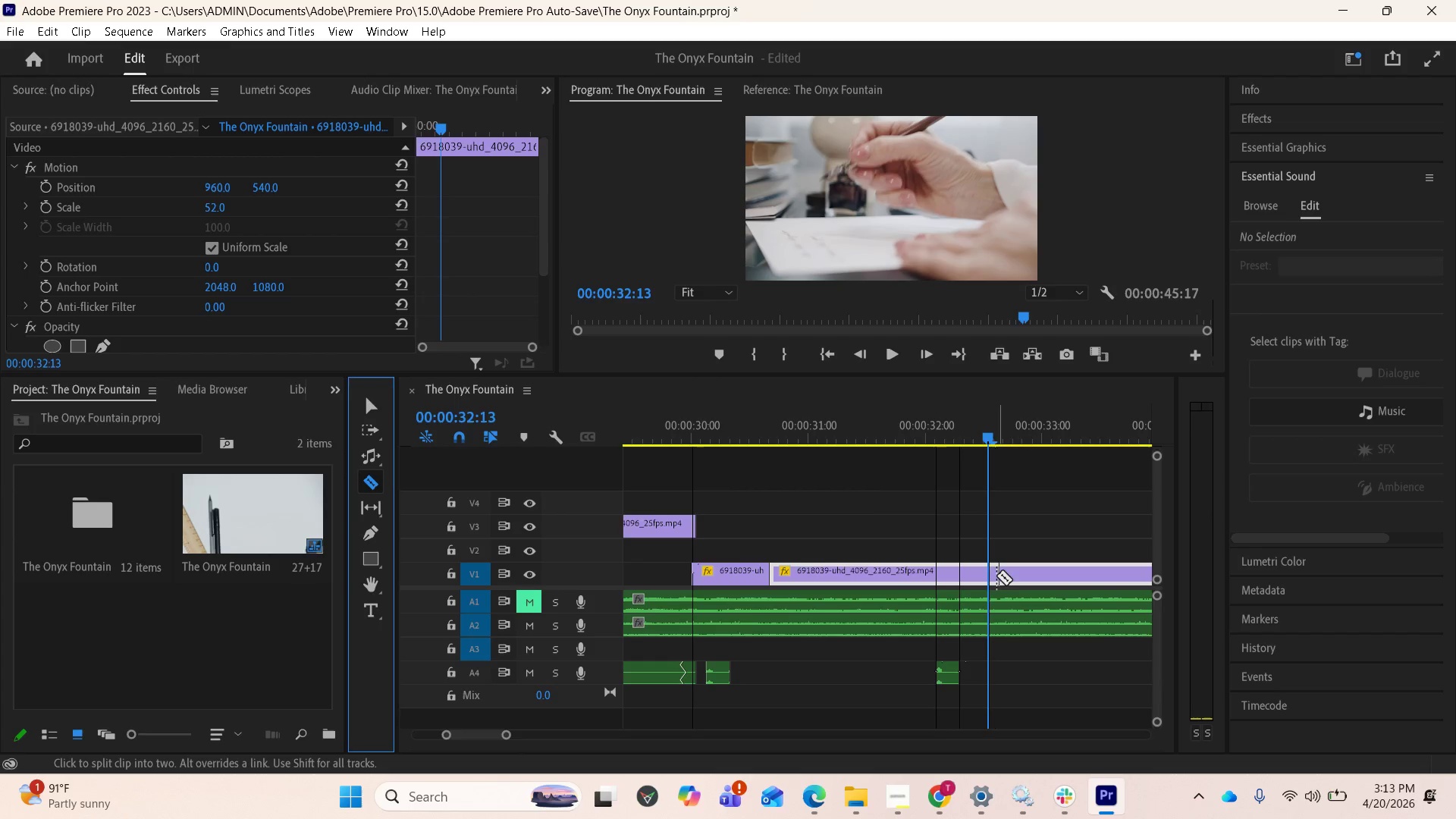 
left_click([993, 573])
 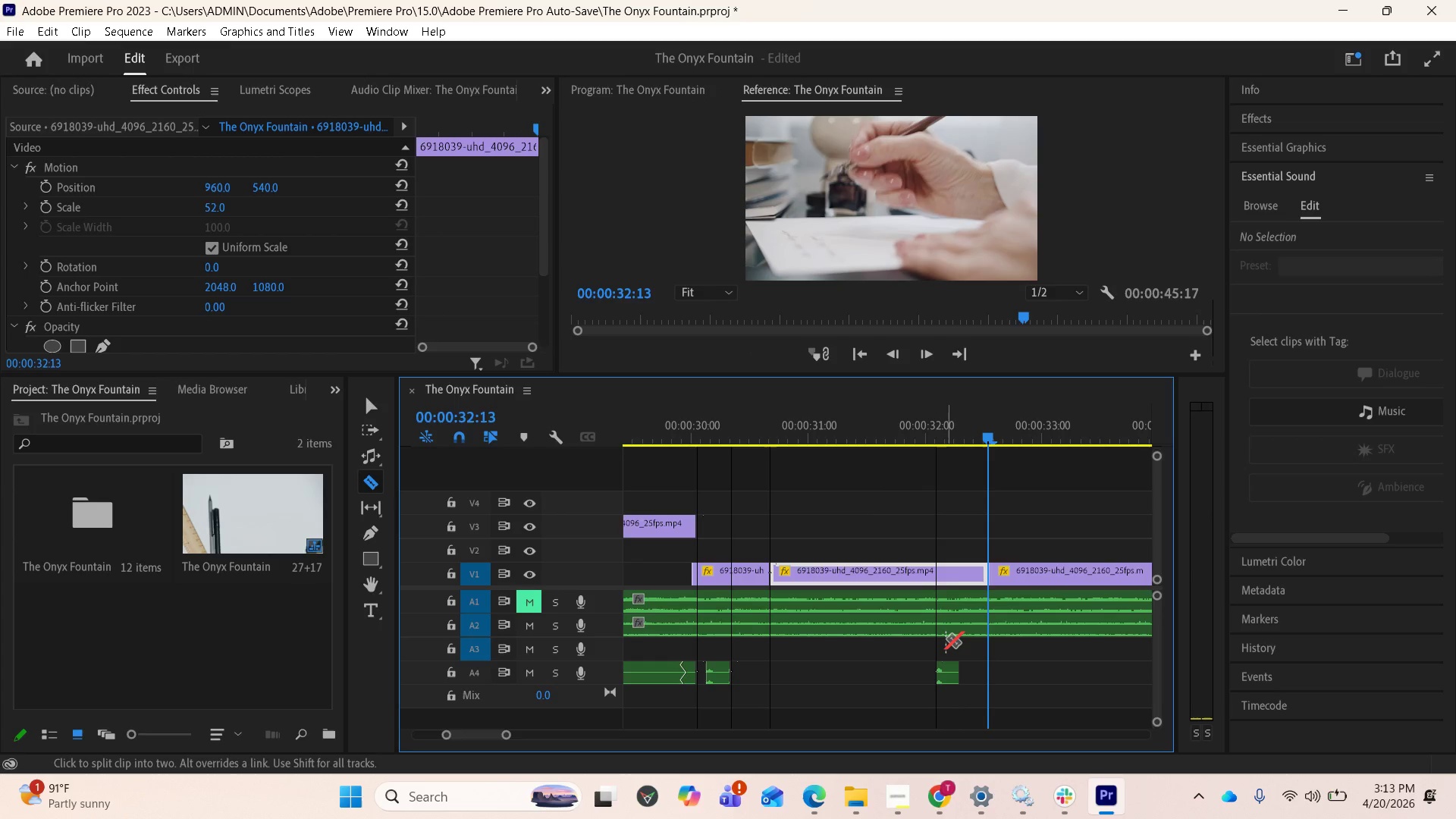 
scroll: coordinate [861, 678], scroll_direction: down, amount: 5.0
 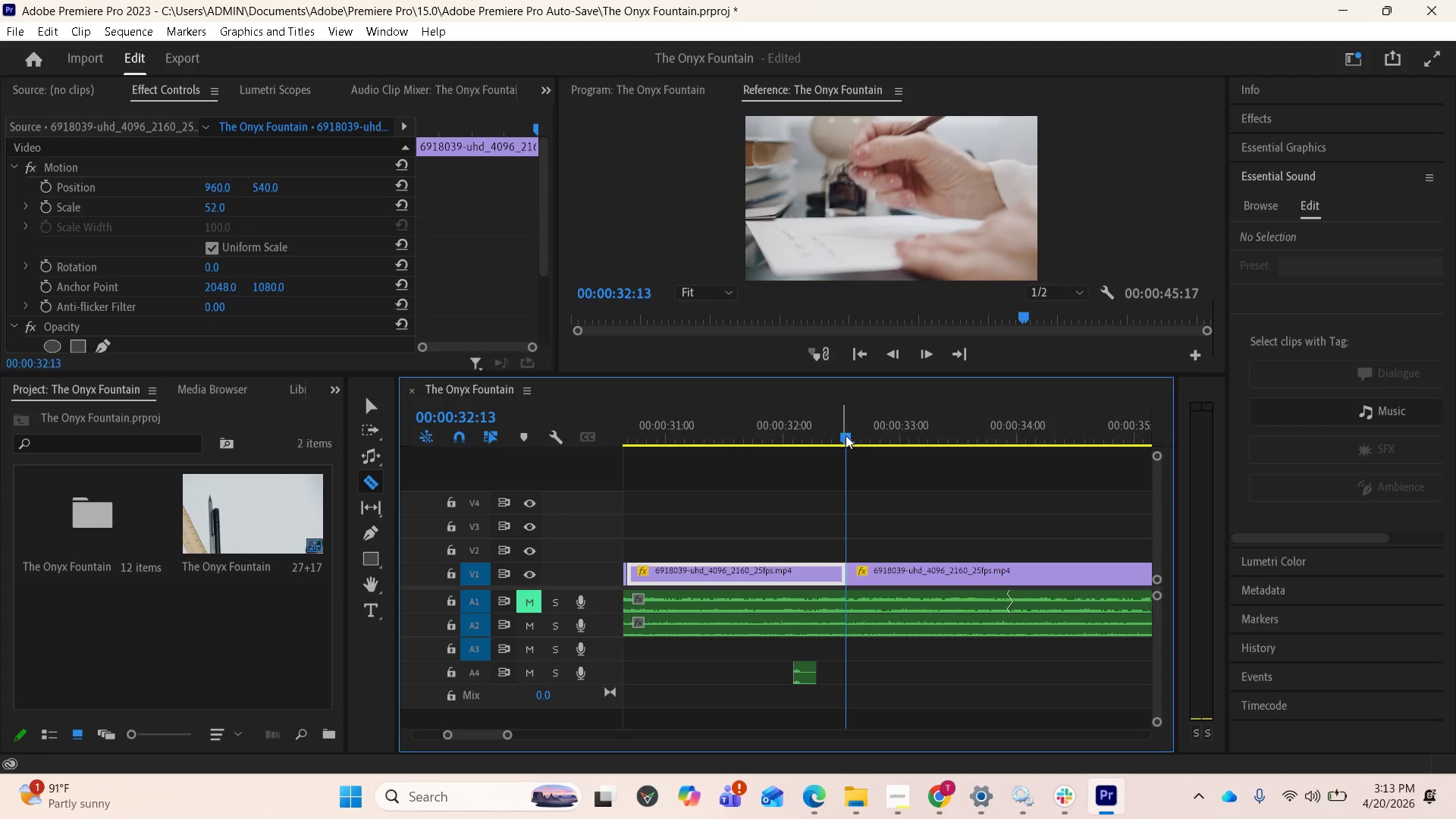 
left_click_drag(start_coordinate=[846, 435], to_coordinate=[934, 446])
 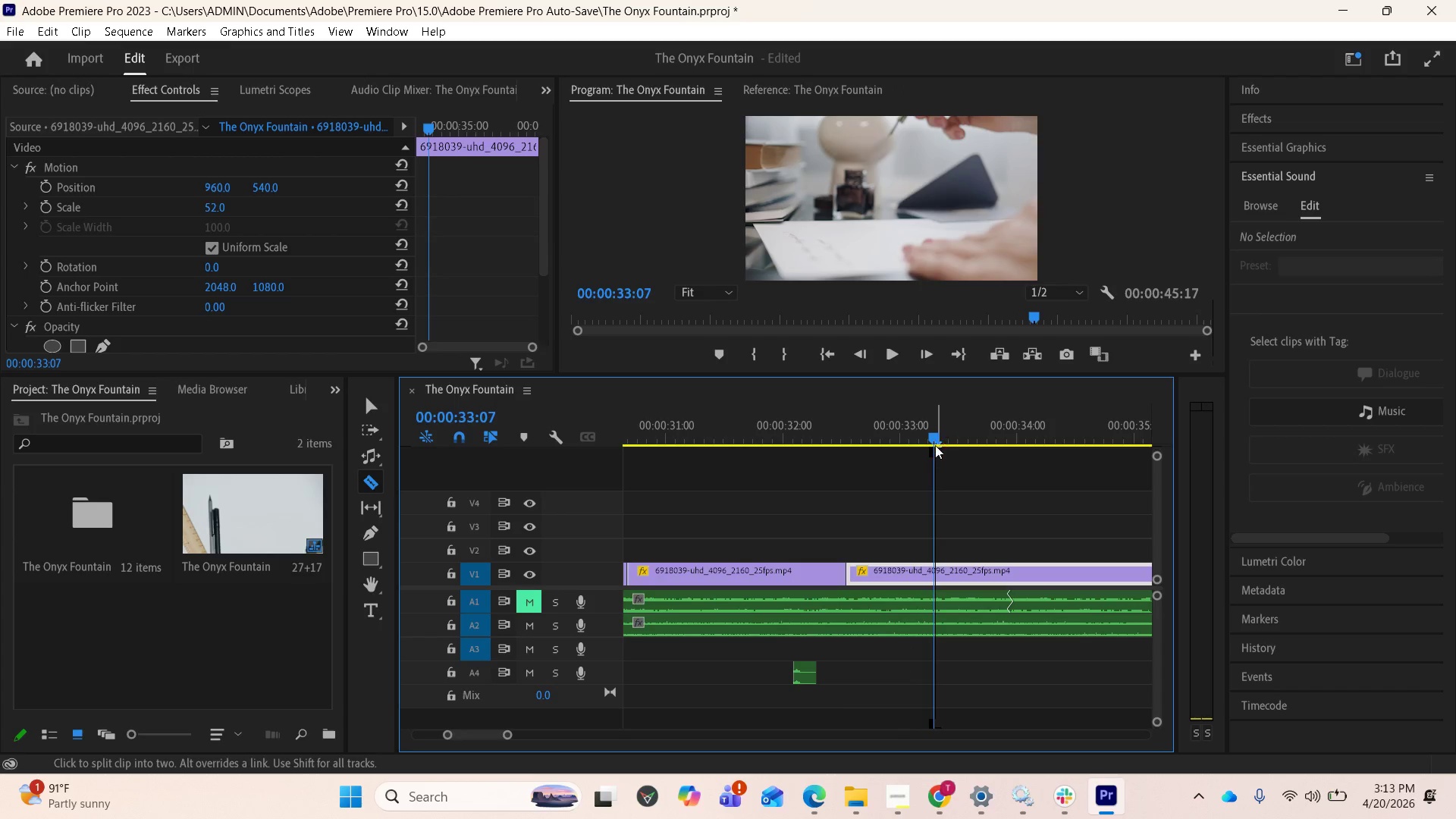 
left_click_drag(start_coordinate=[935, 437], to_coordinate=[990, 441])
 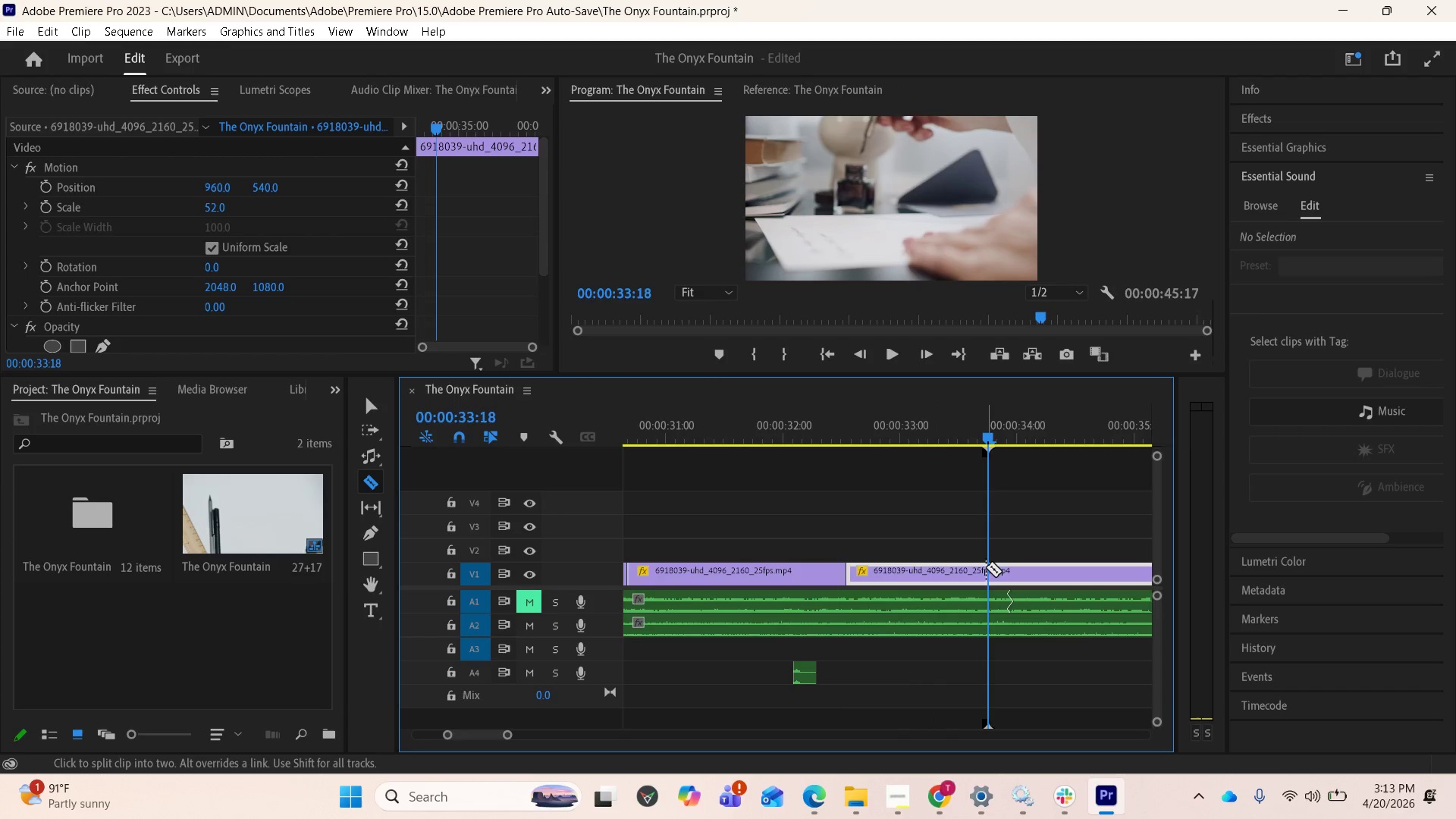 
left_click([986, 567])
 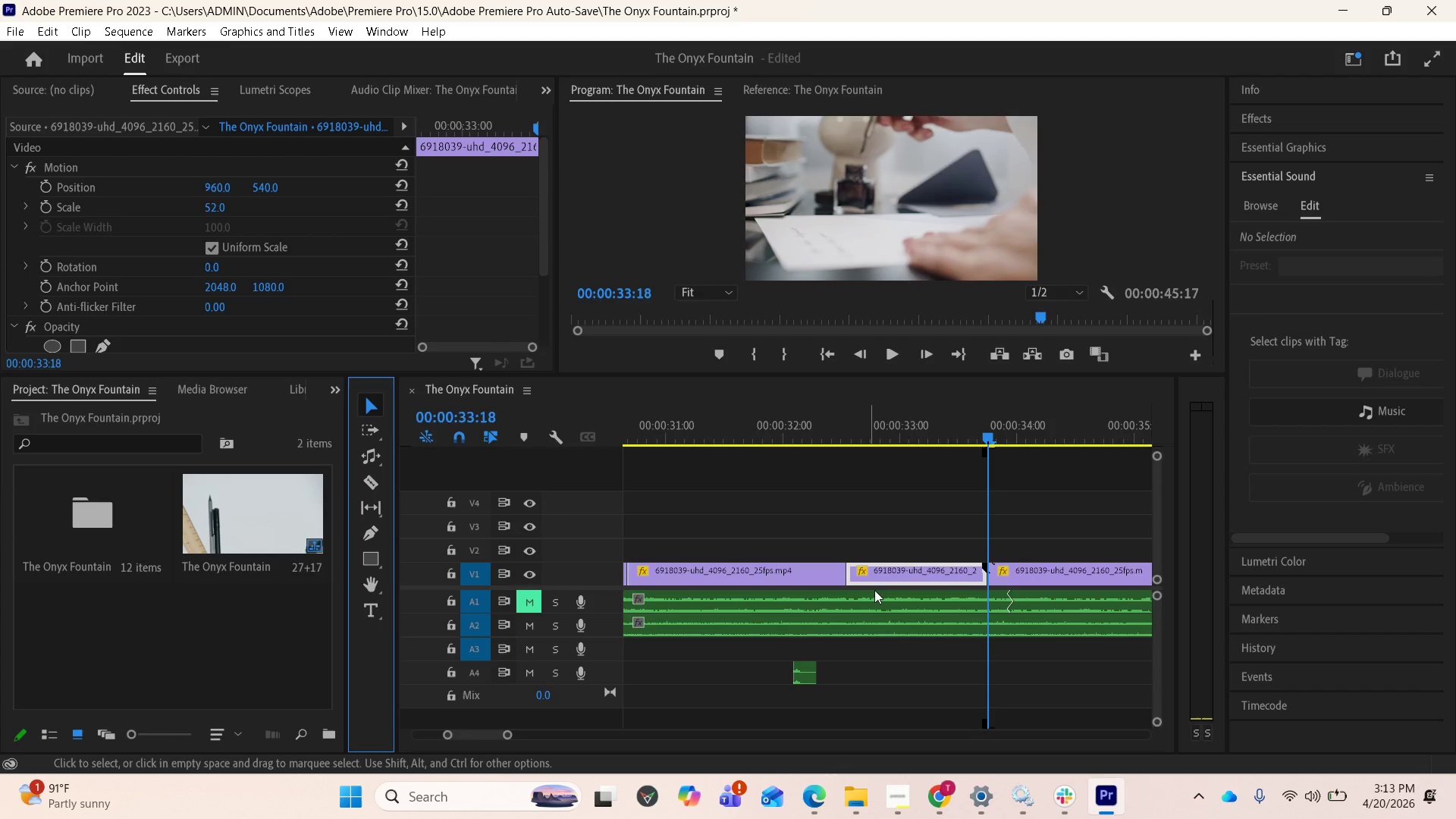 
left_click([918, 578])
 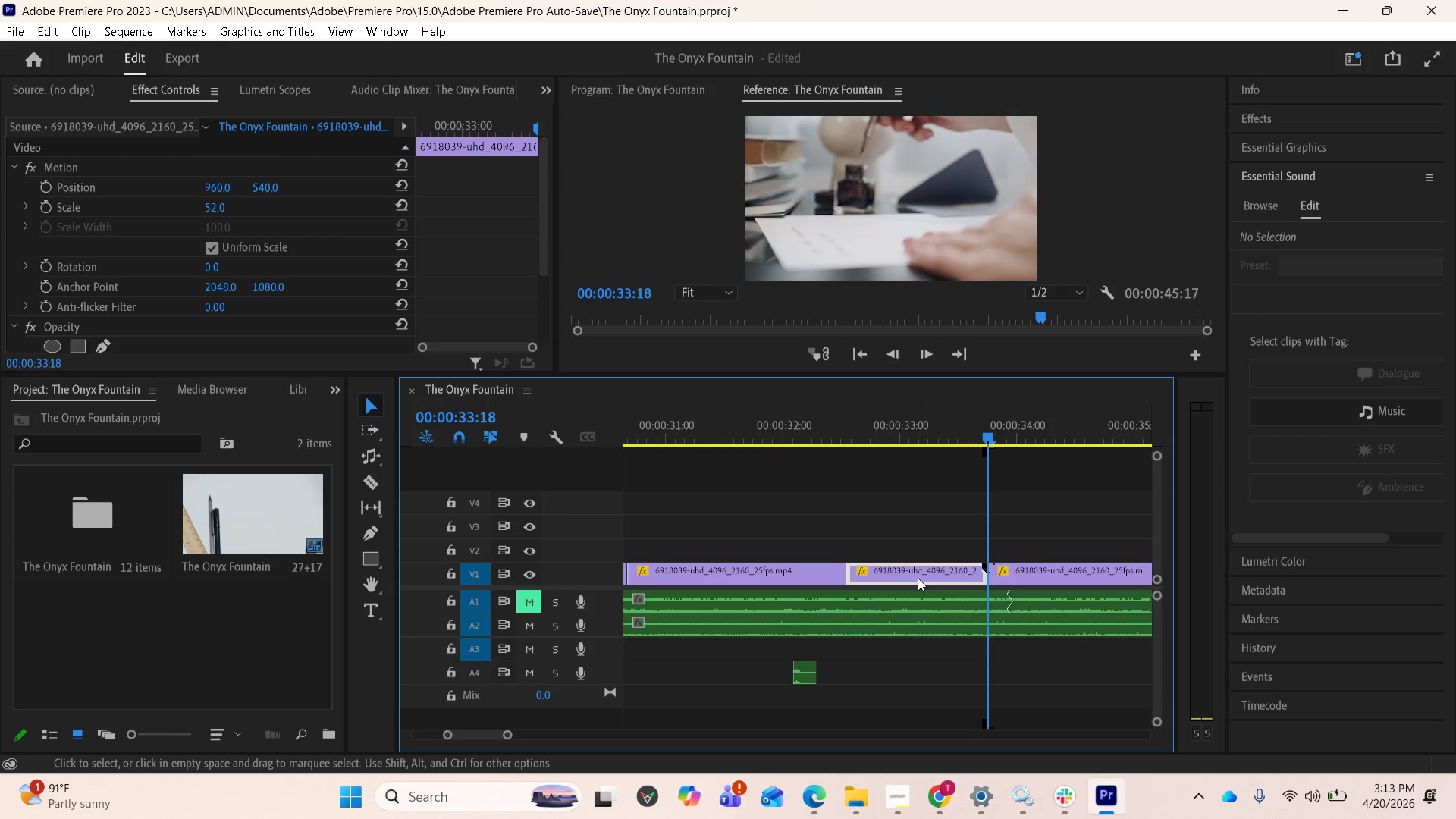 
key(Delete)
 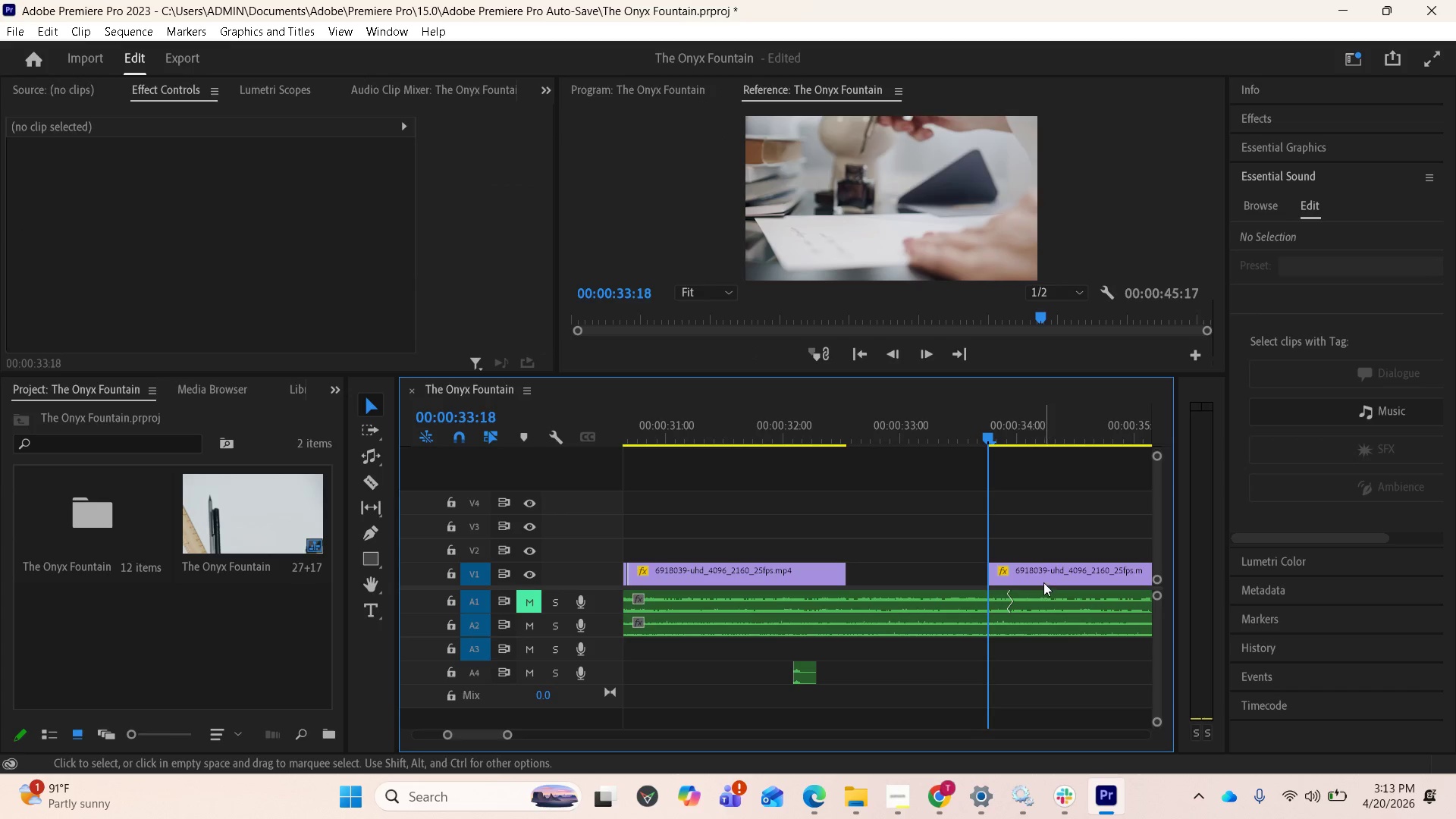 
left_click_drag(start_coordinate=[1042, 581], to_coordinate=[907, 566])
 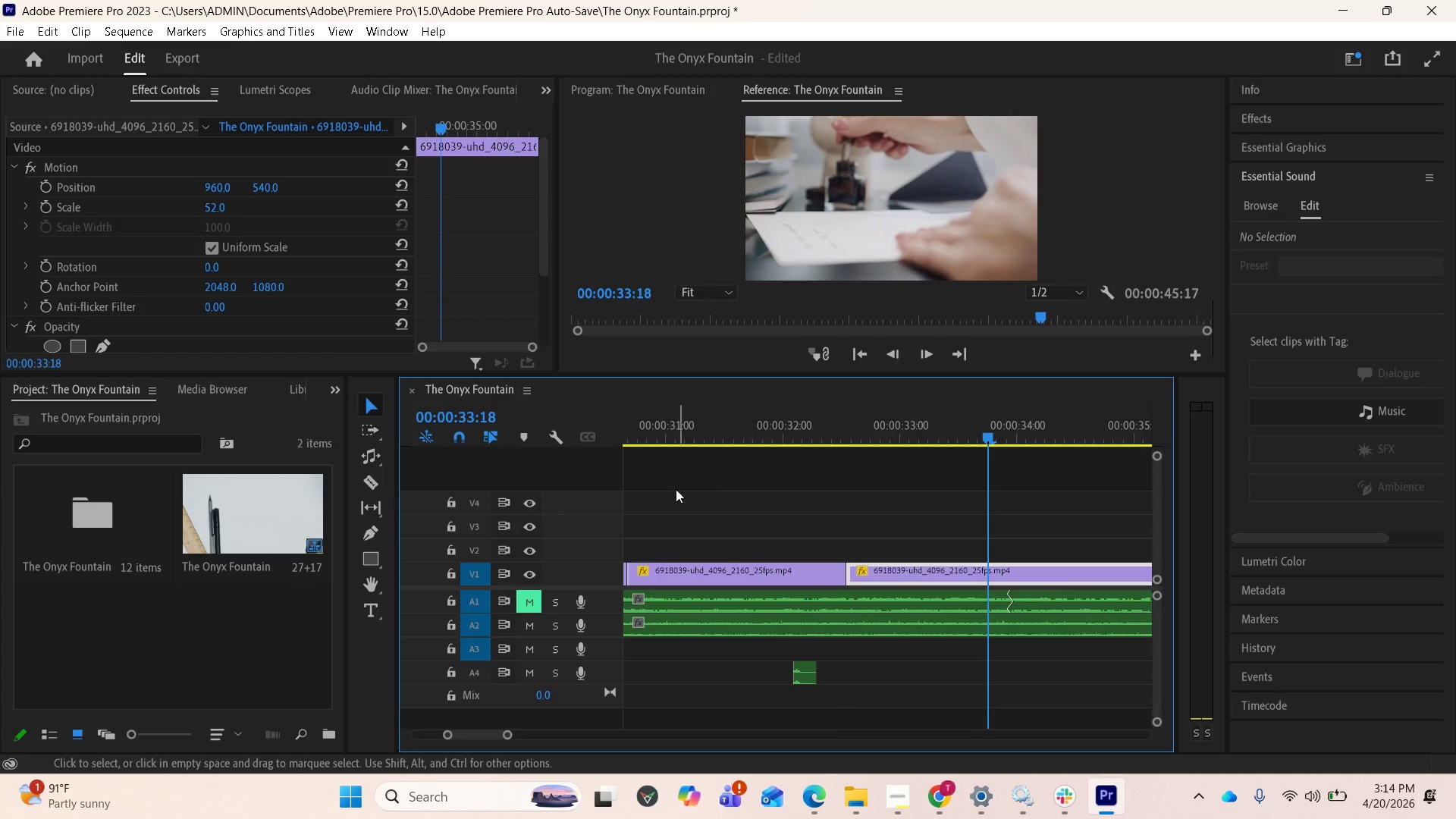 
scroll: coordinate [678, 516], scroll_direction: up, amount: 6.0
 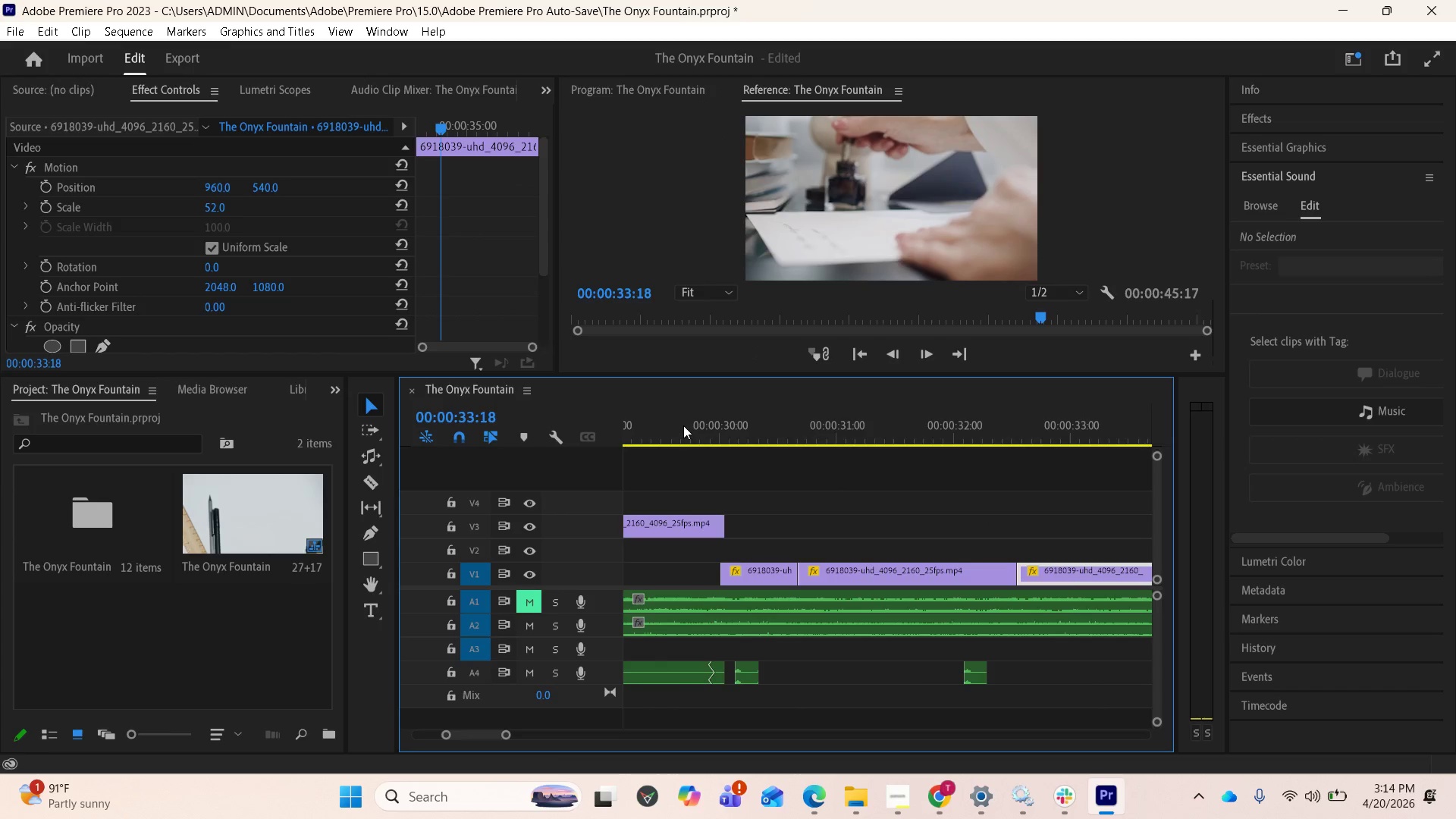 
left_click([683, 425])
 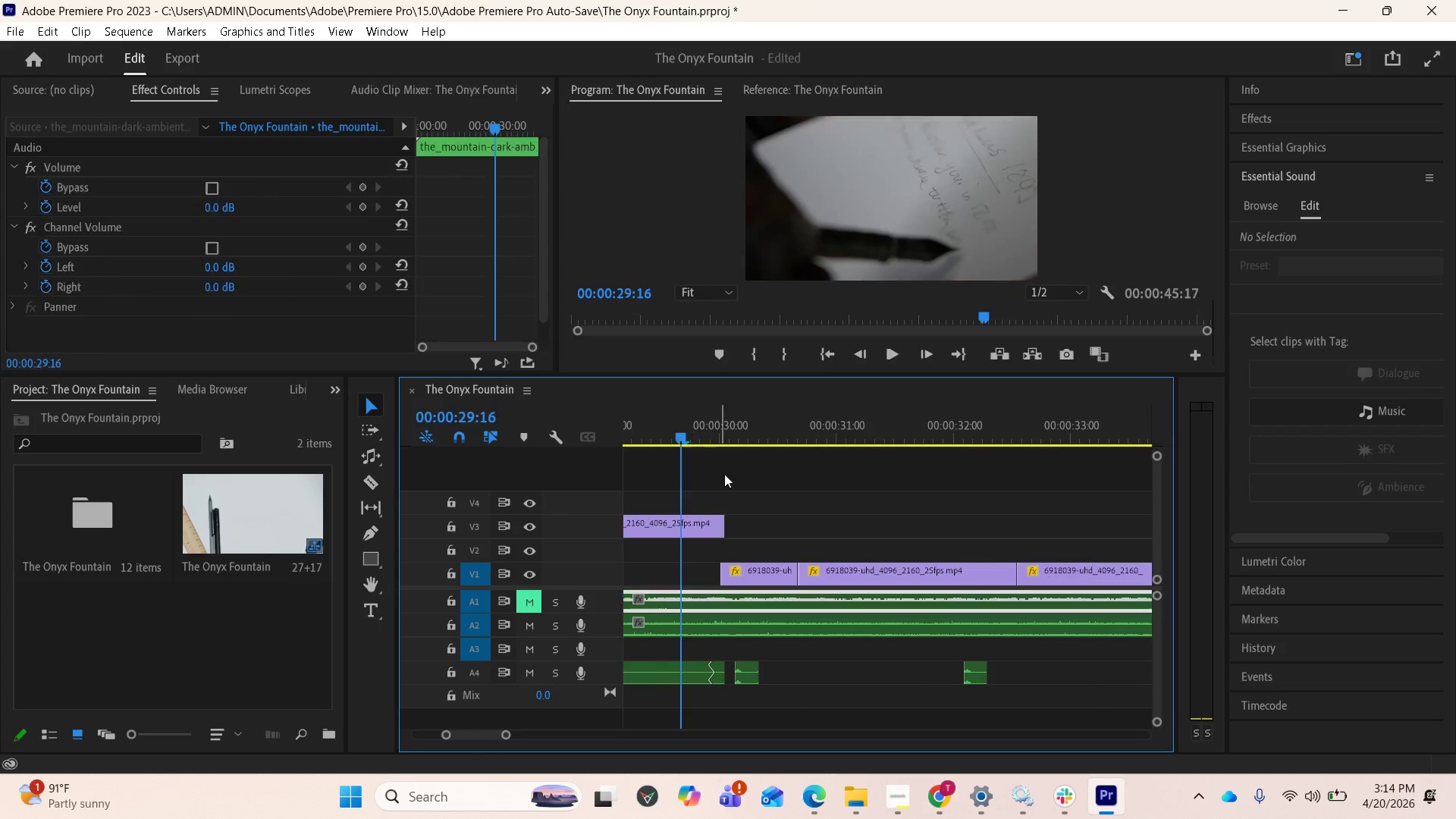 
key(Space)
 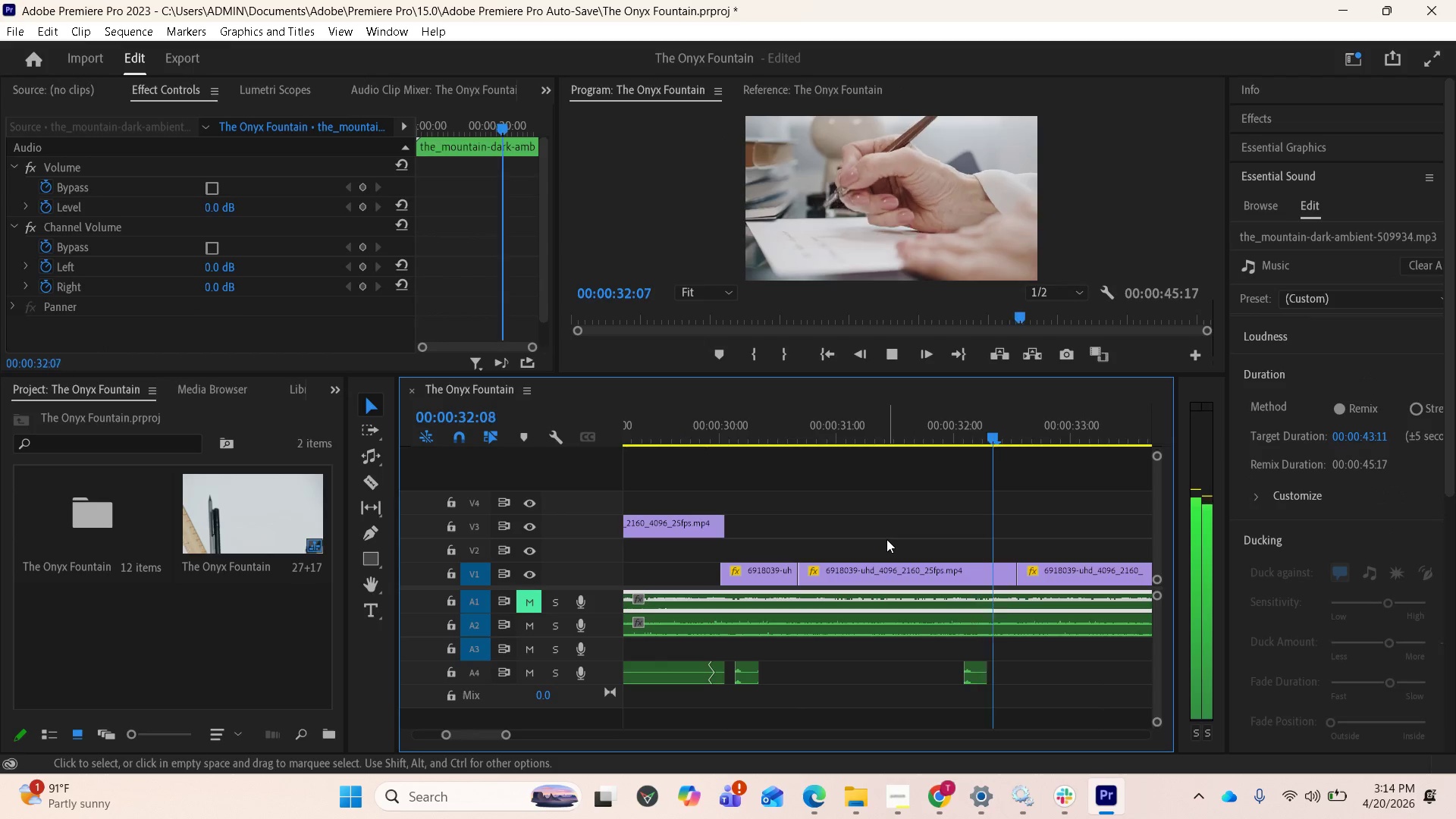 
key(Space)
 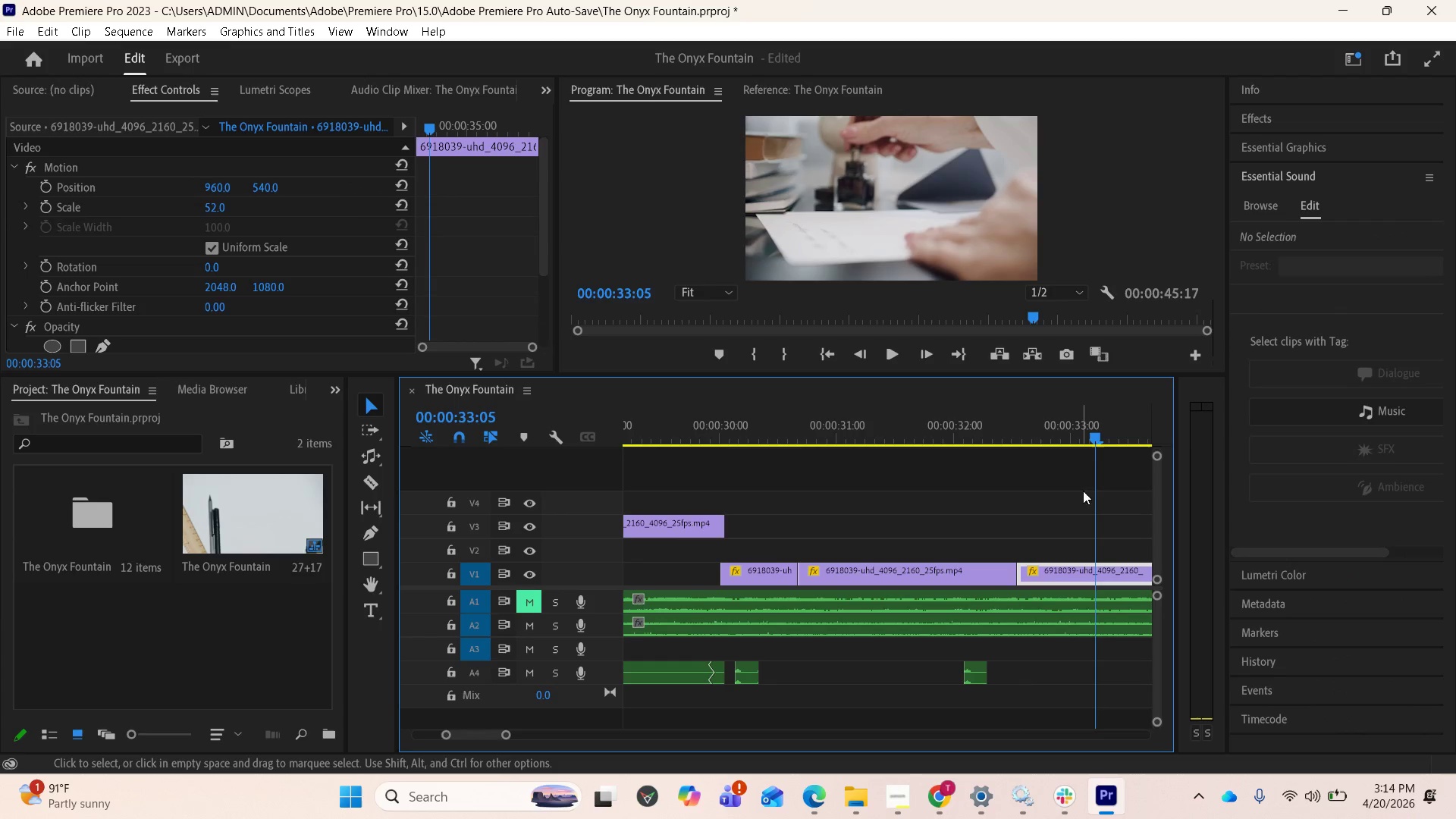 
key(Space)
 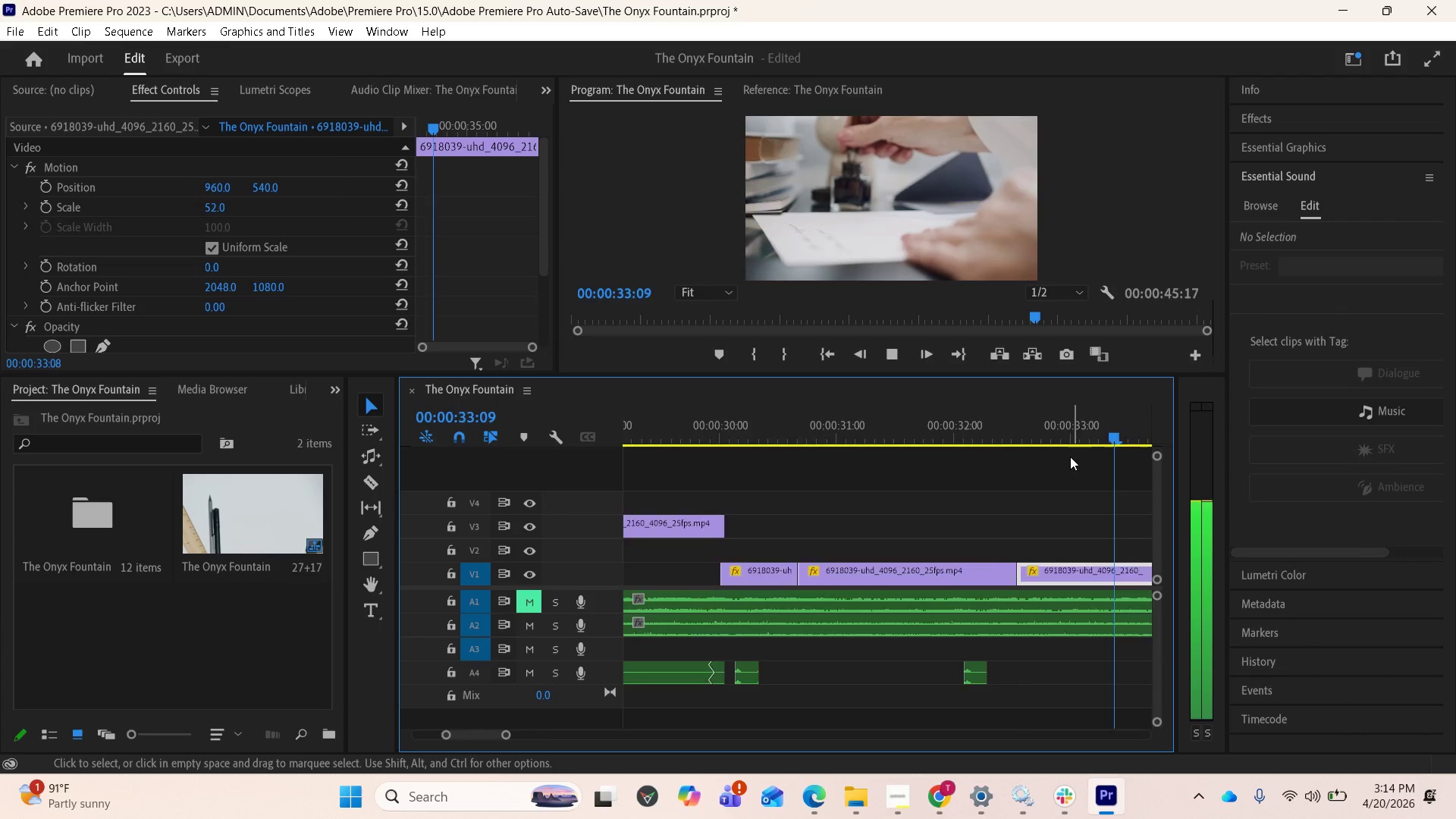 
key(Space)
 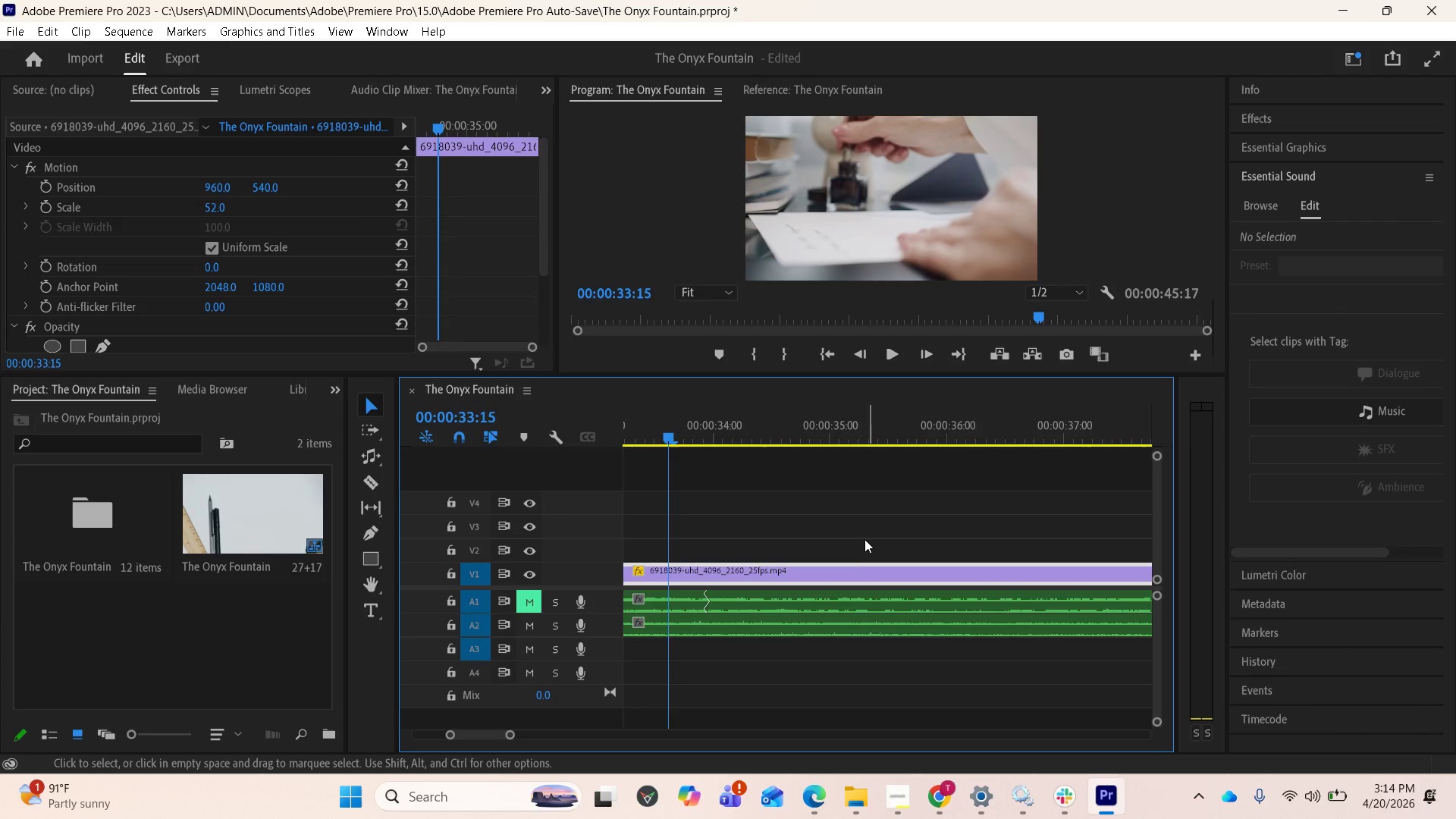 
scroll: coordinate [856, 559], scroll_direction: up, amount: 6.0
 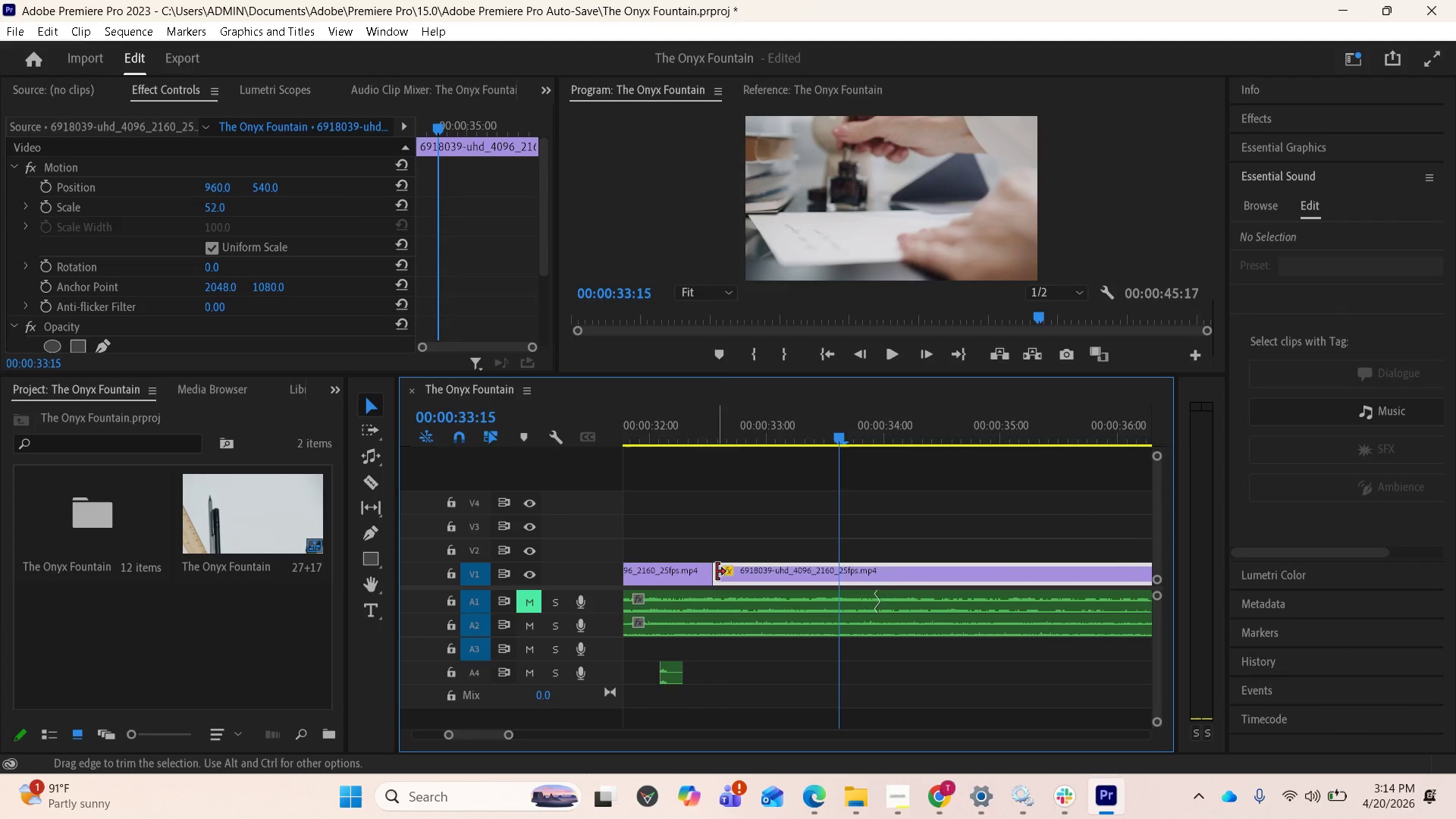 
left_click_drag(start_coordinate=[716, 572], to_coordinate=[830, 580])
 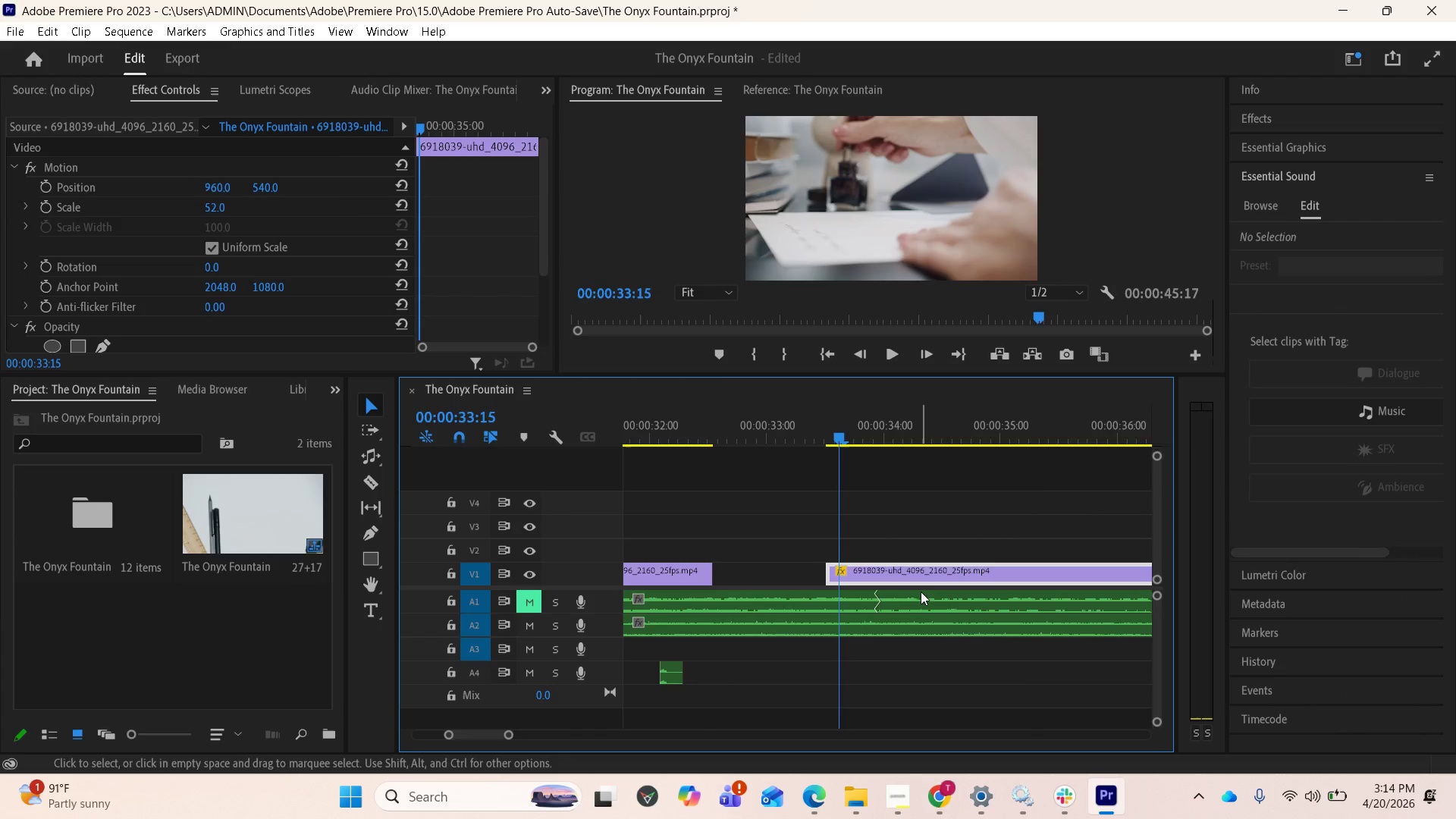 
key(Space)
 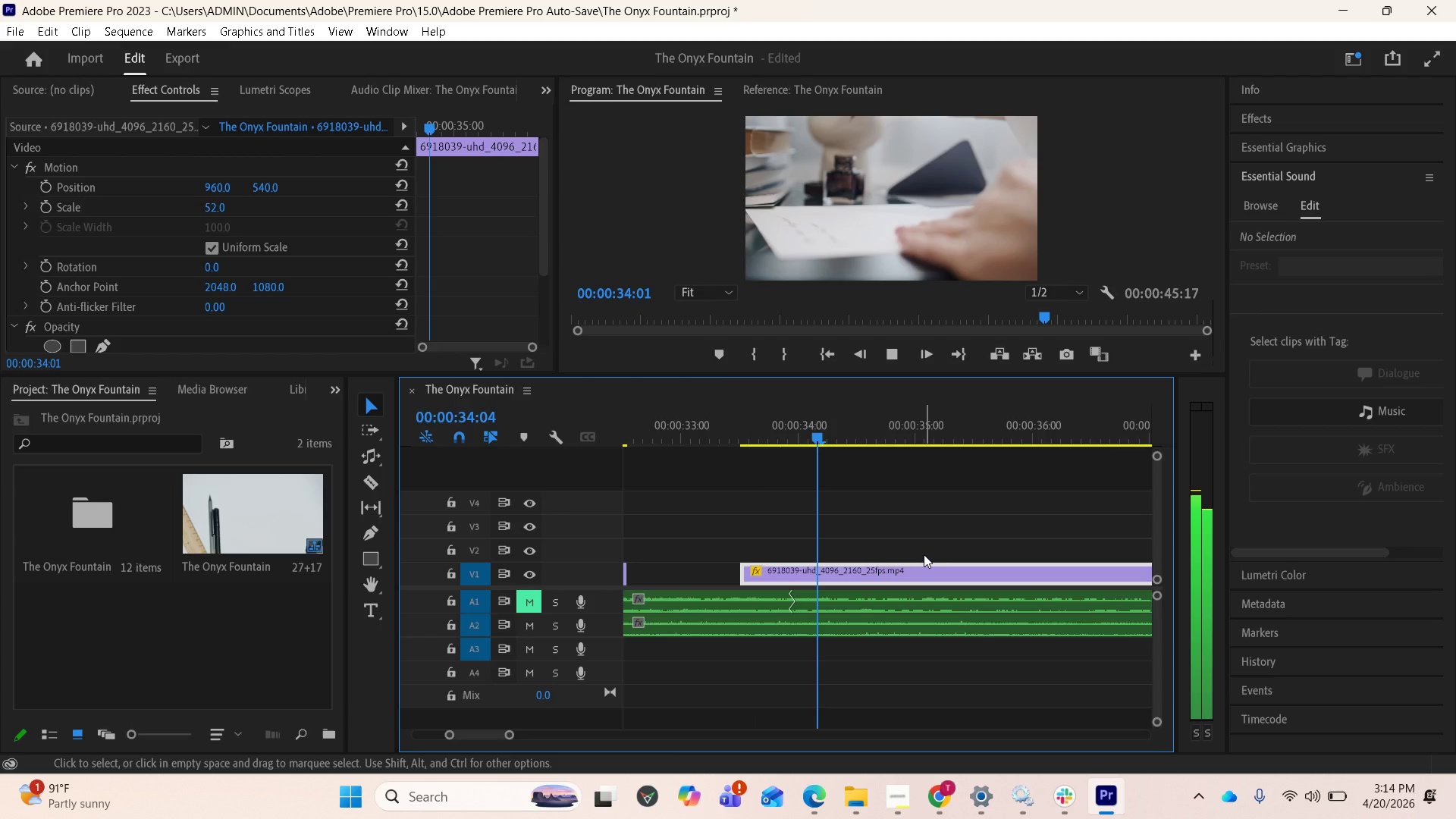 
scroll: coordinate [921, 595], scroll_direction: down, amount: 3.0
 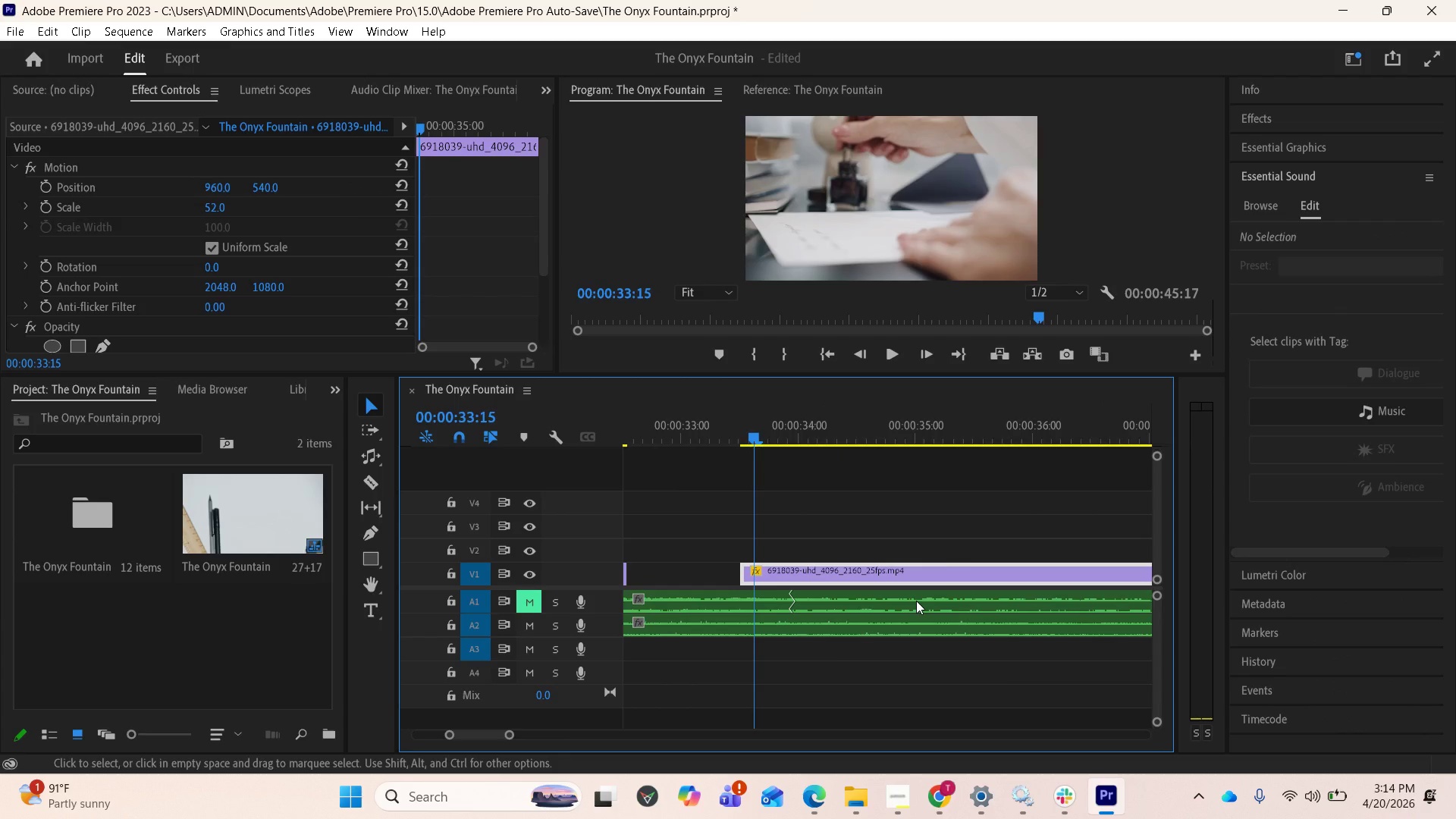 
key(Space)
 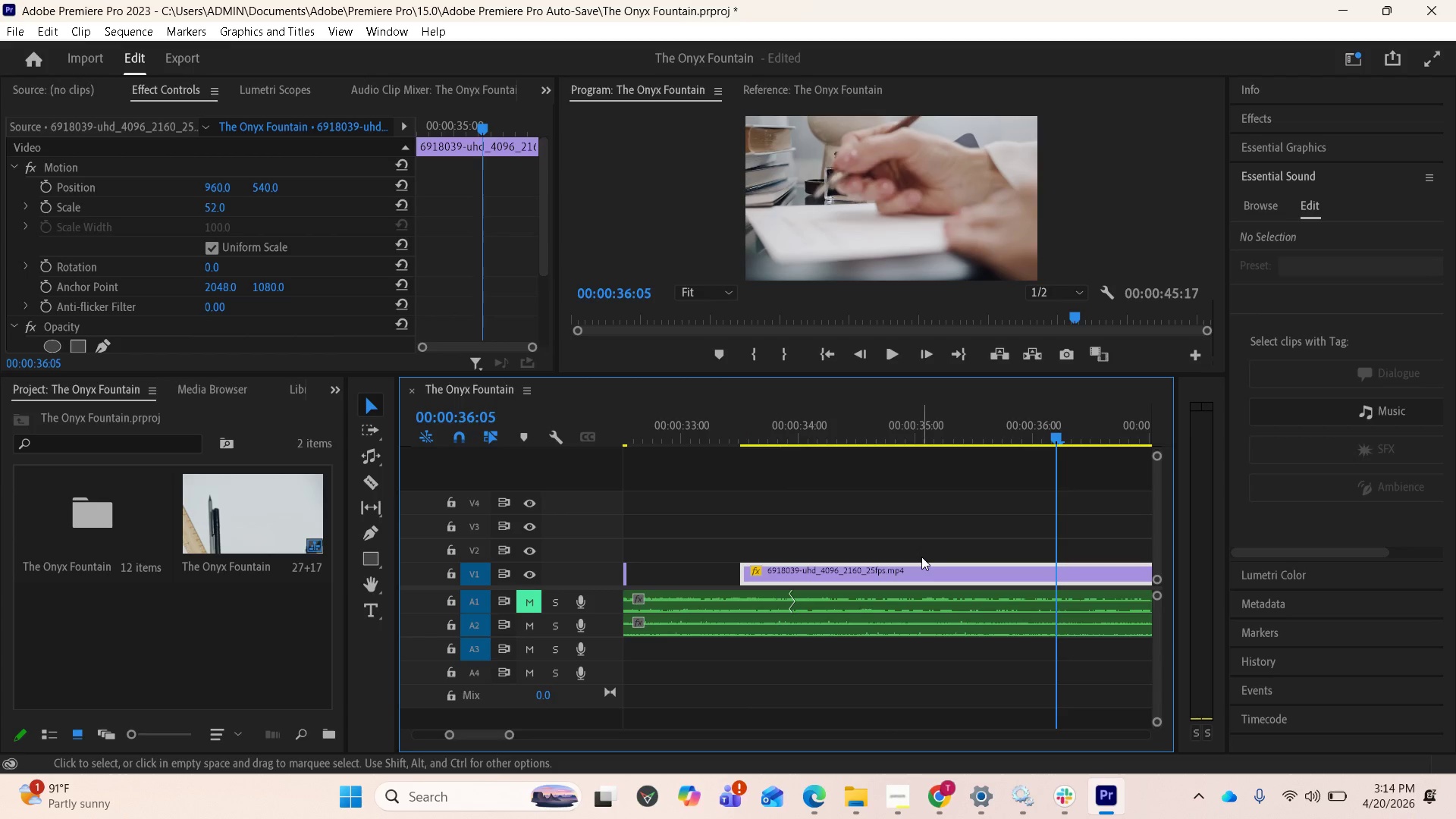 
scroll: coordinate [831, 563], scroll_direction: down, amount: 4.0
 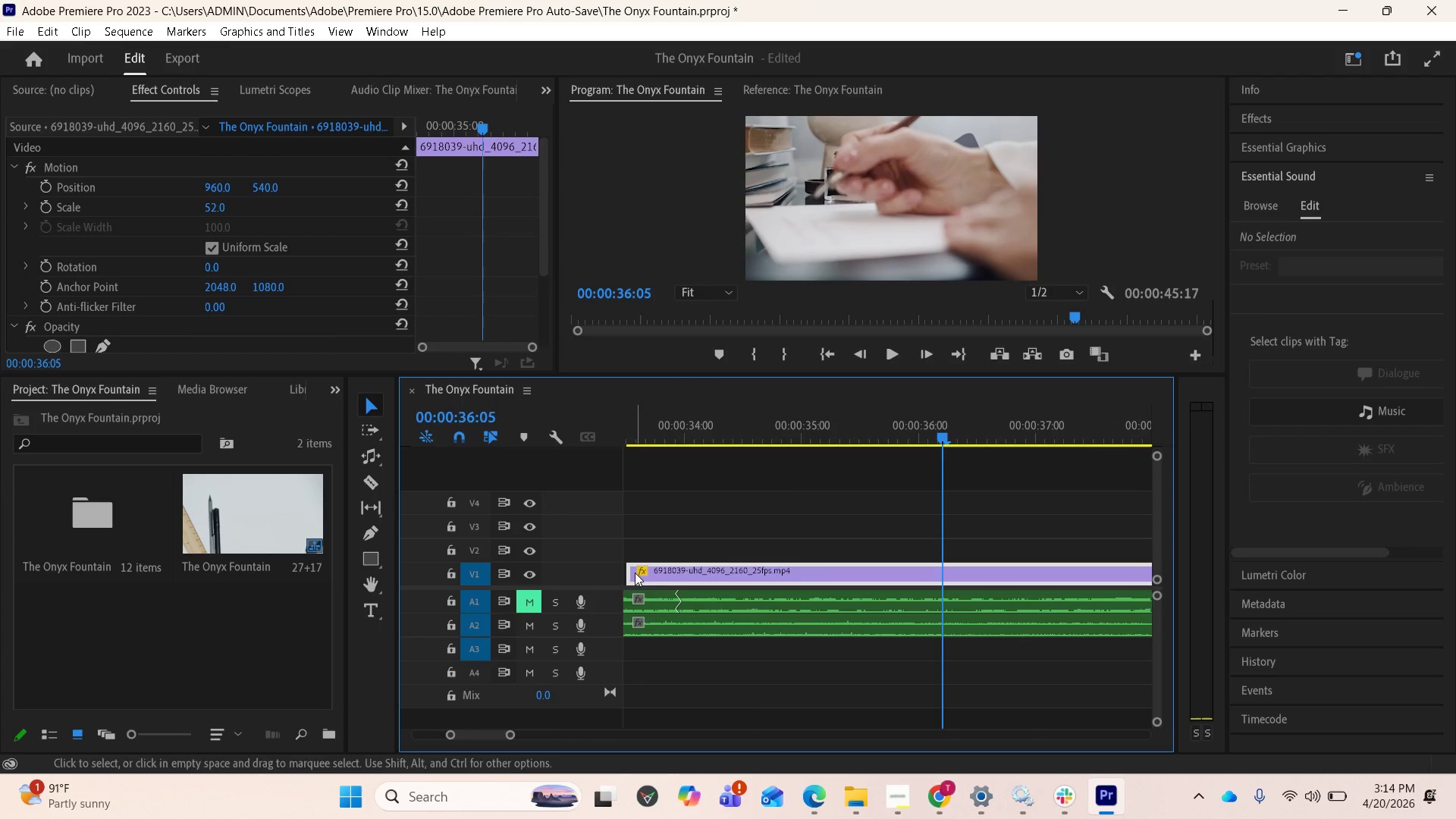 
scroll: coordinate [727, 569], scroll_direction: up, amount: 2.0
 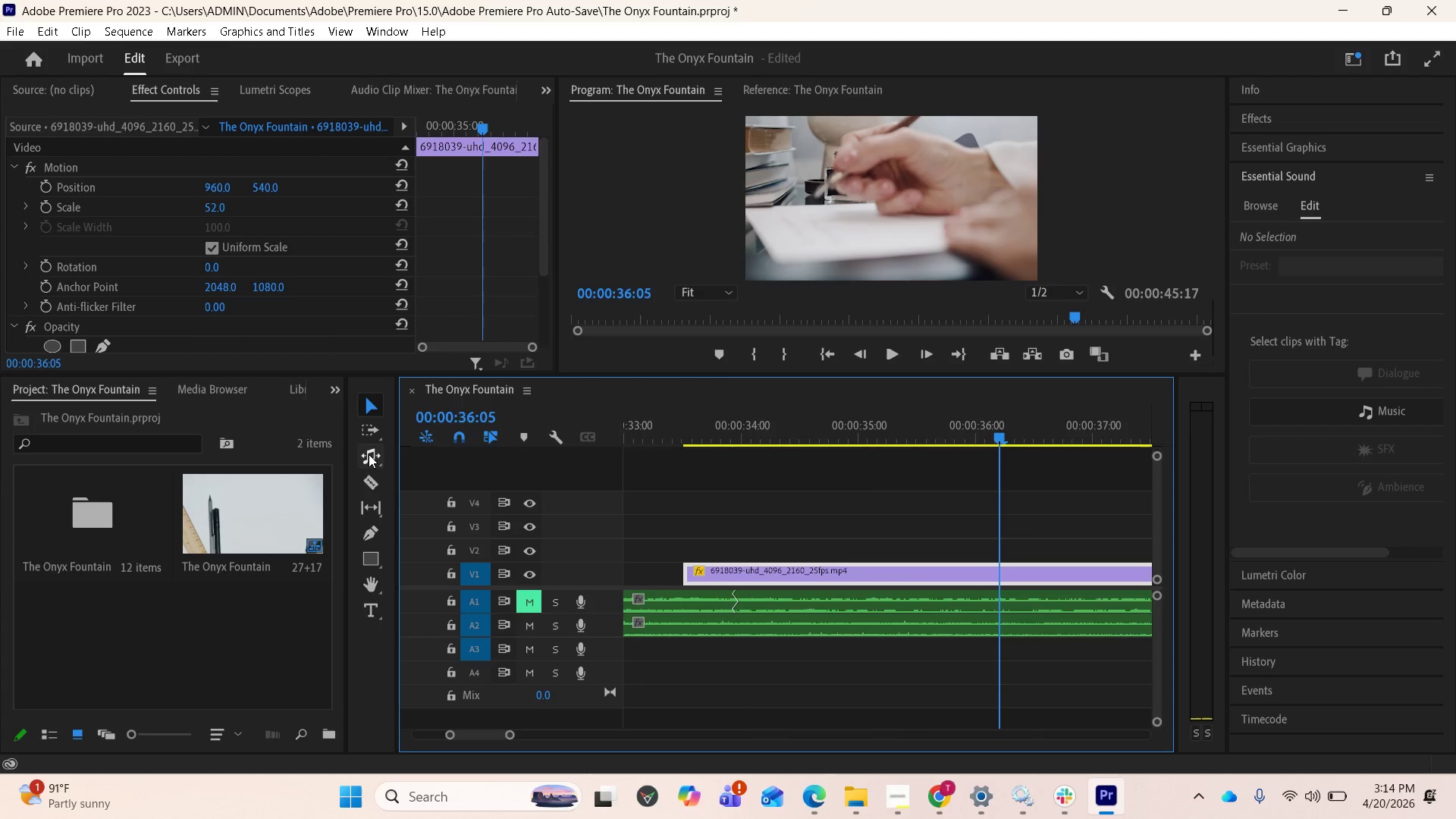 
left_click([370, 469])
 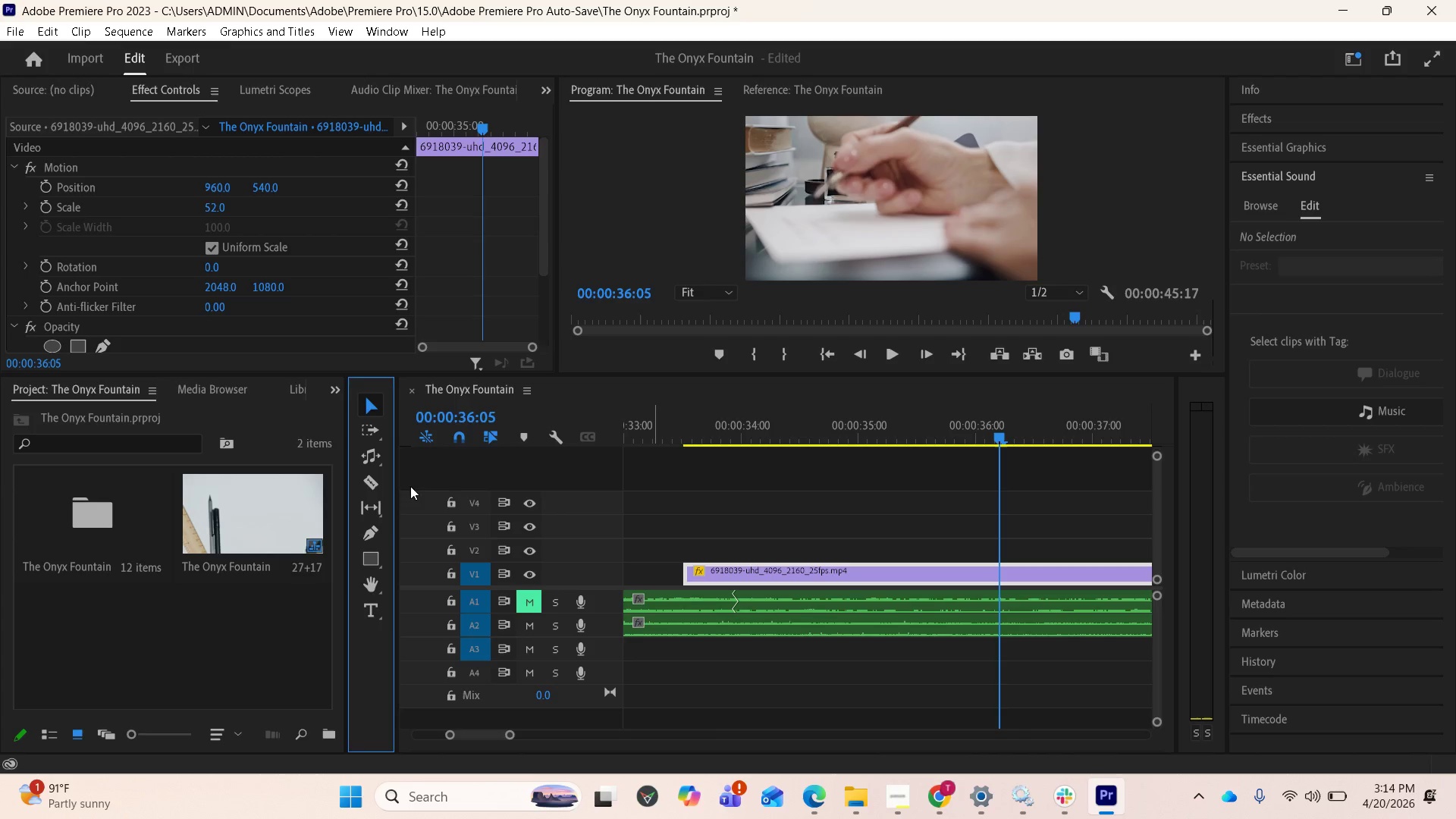 
left_click([365, 486])
 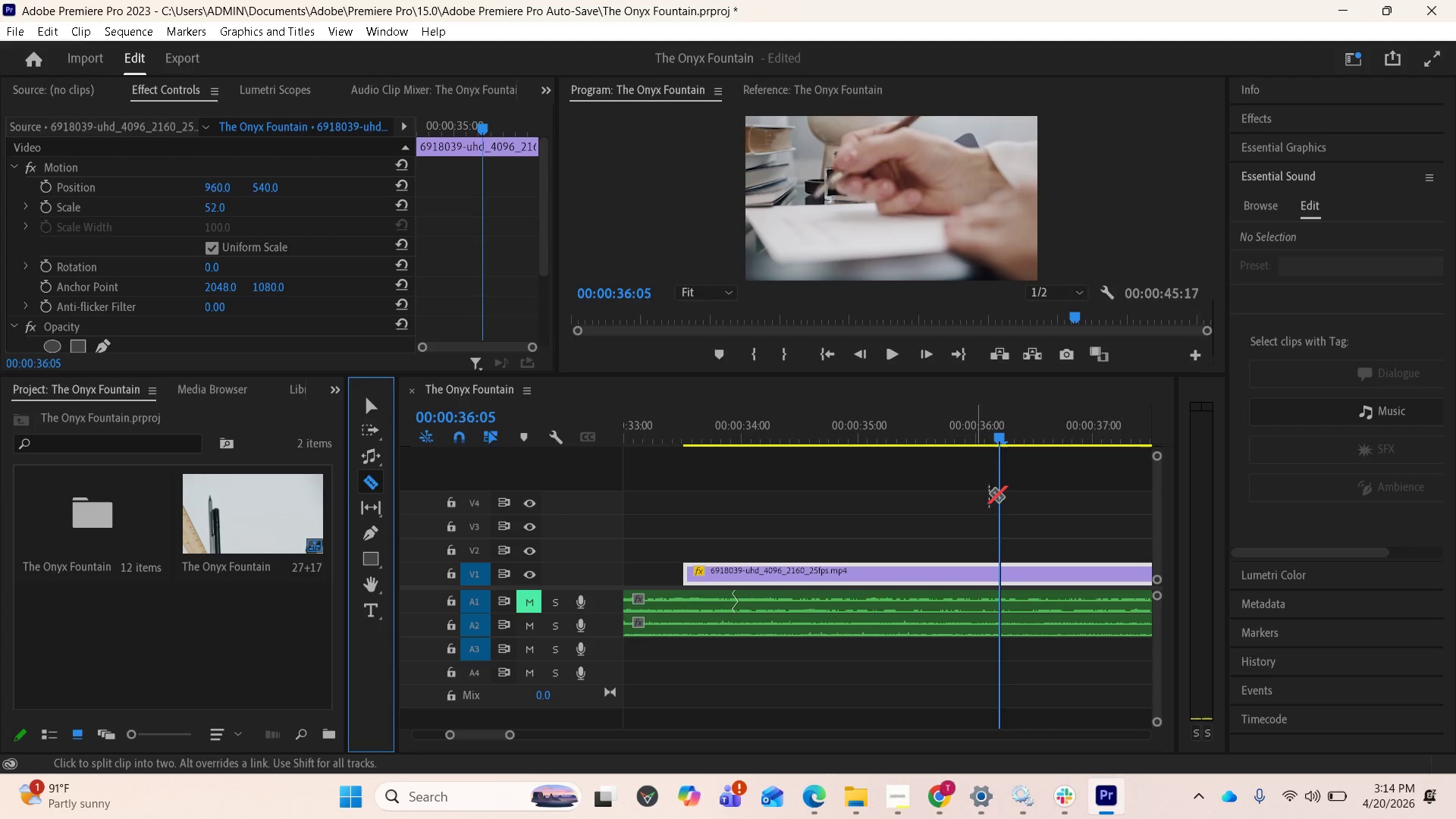 
left_click_drag(start_coordinate=[996, 440], to_coordinate=[958, 426])
 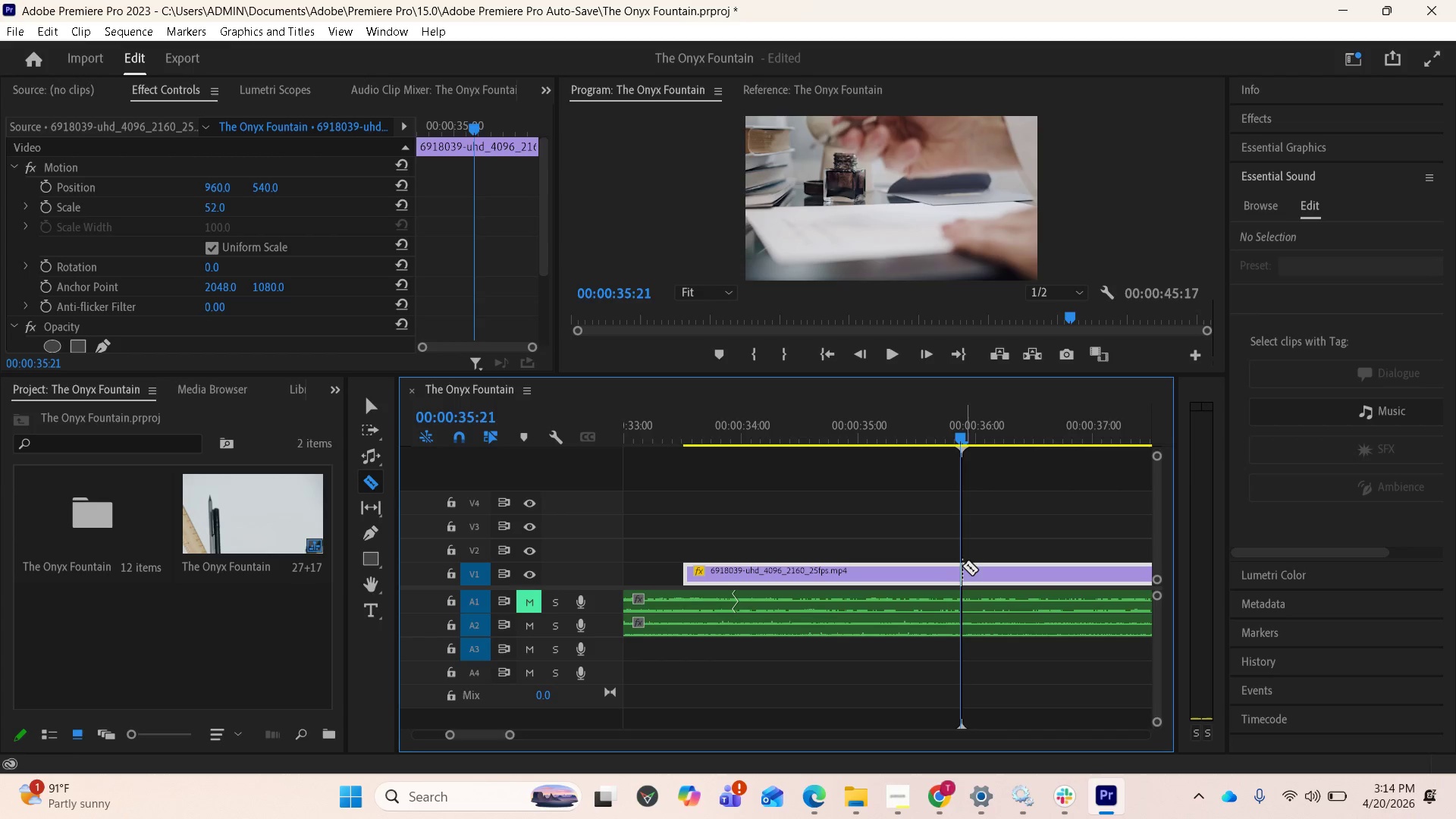 
left_click([961, 567])
 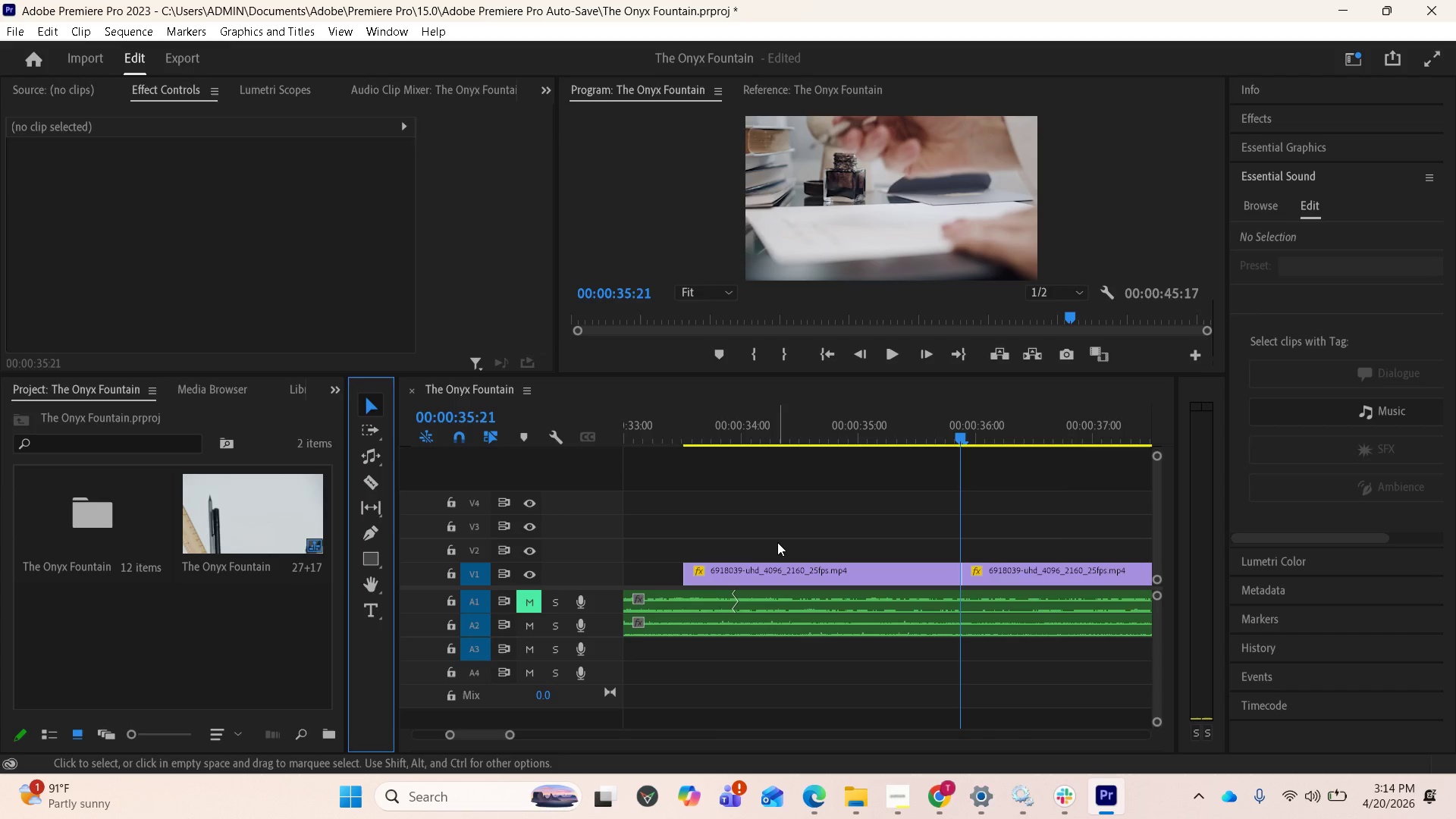 
wait(22.78)
 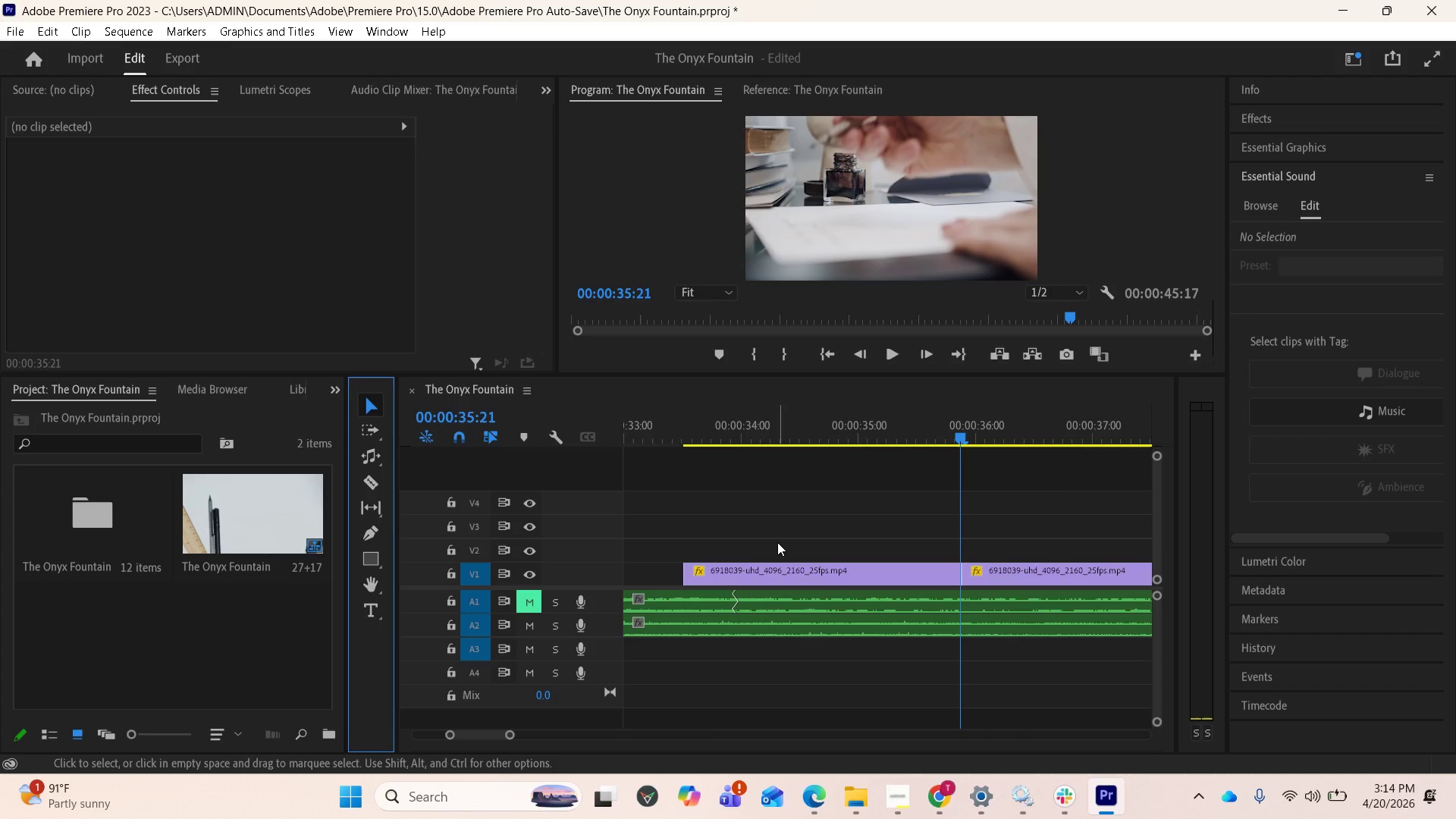 
scroll: coordinate [890, 579], scroll_direction: up, amount: 1.0
 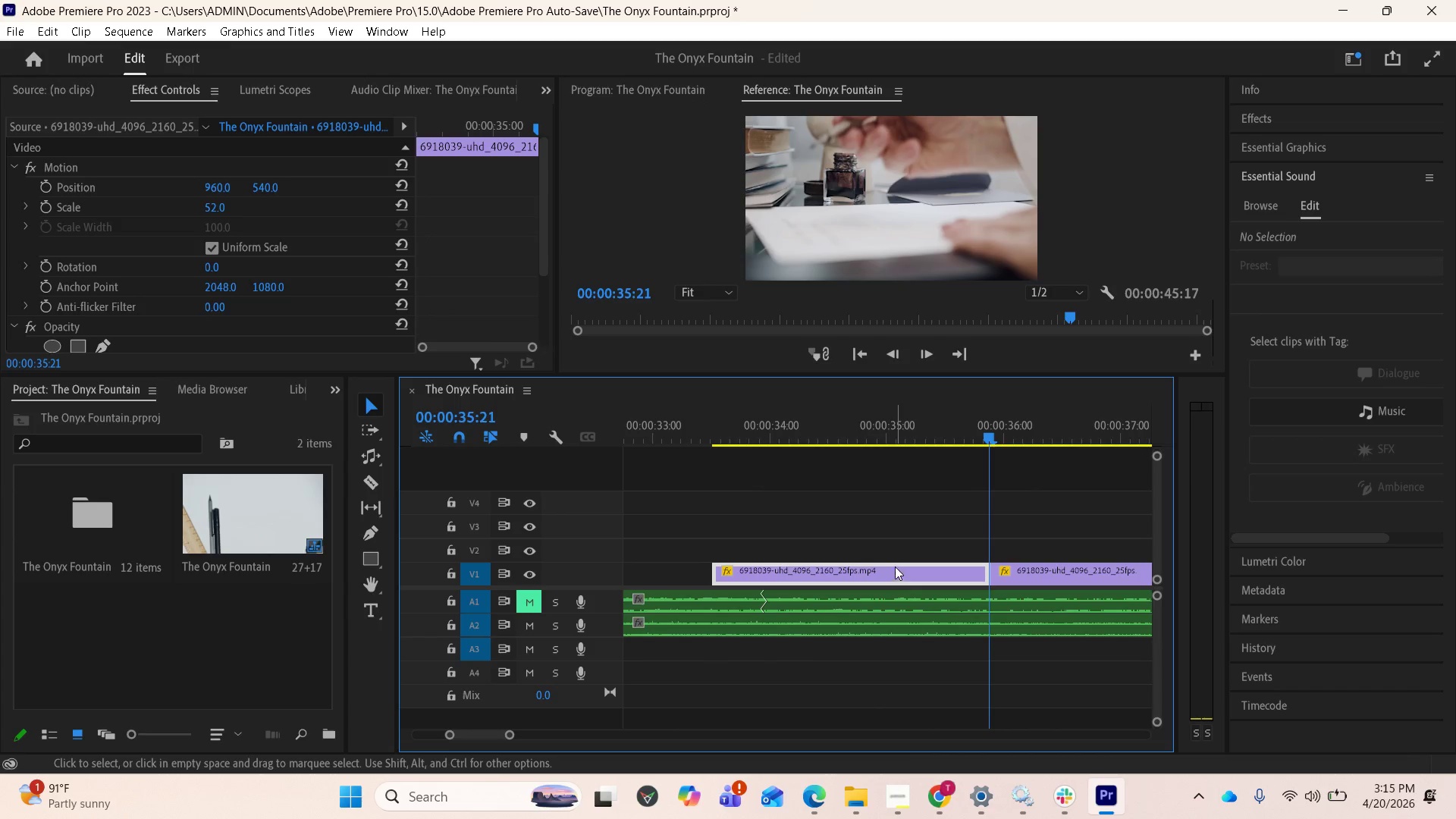 
key(Delete)
 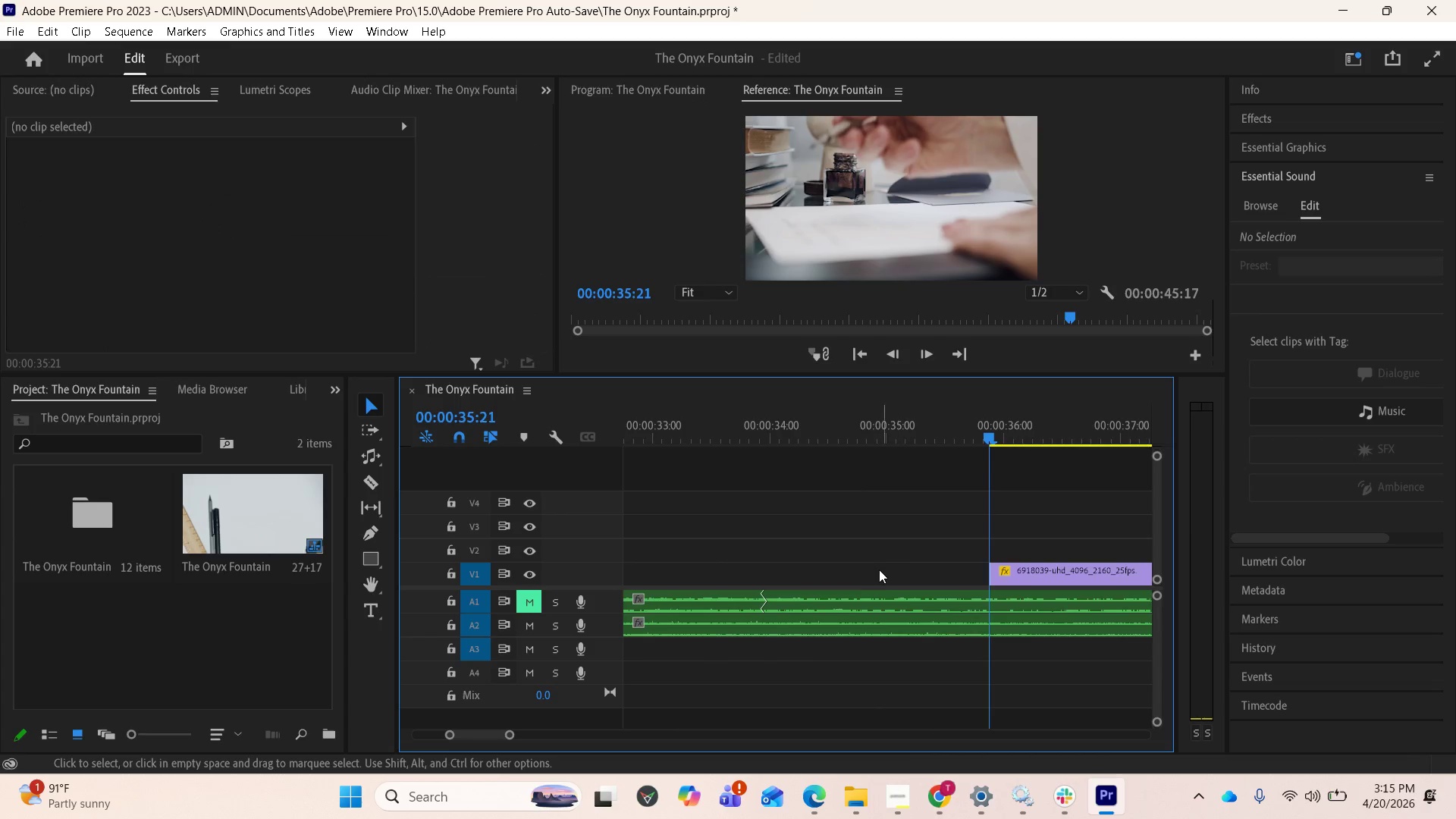 
scroll: coordinate [940, 588], scroll_direction: up, amount: 5.0
 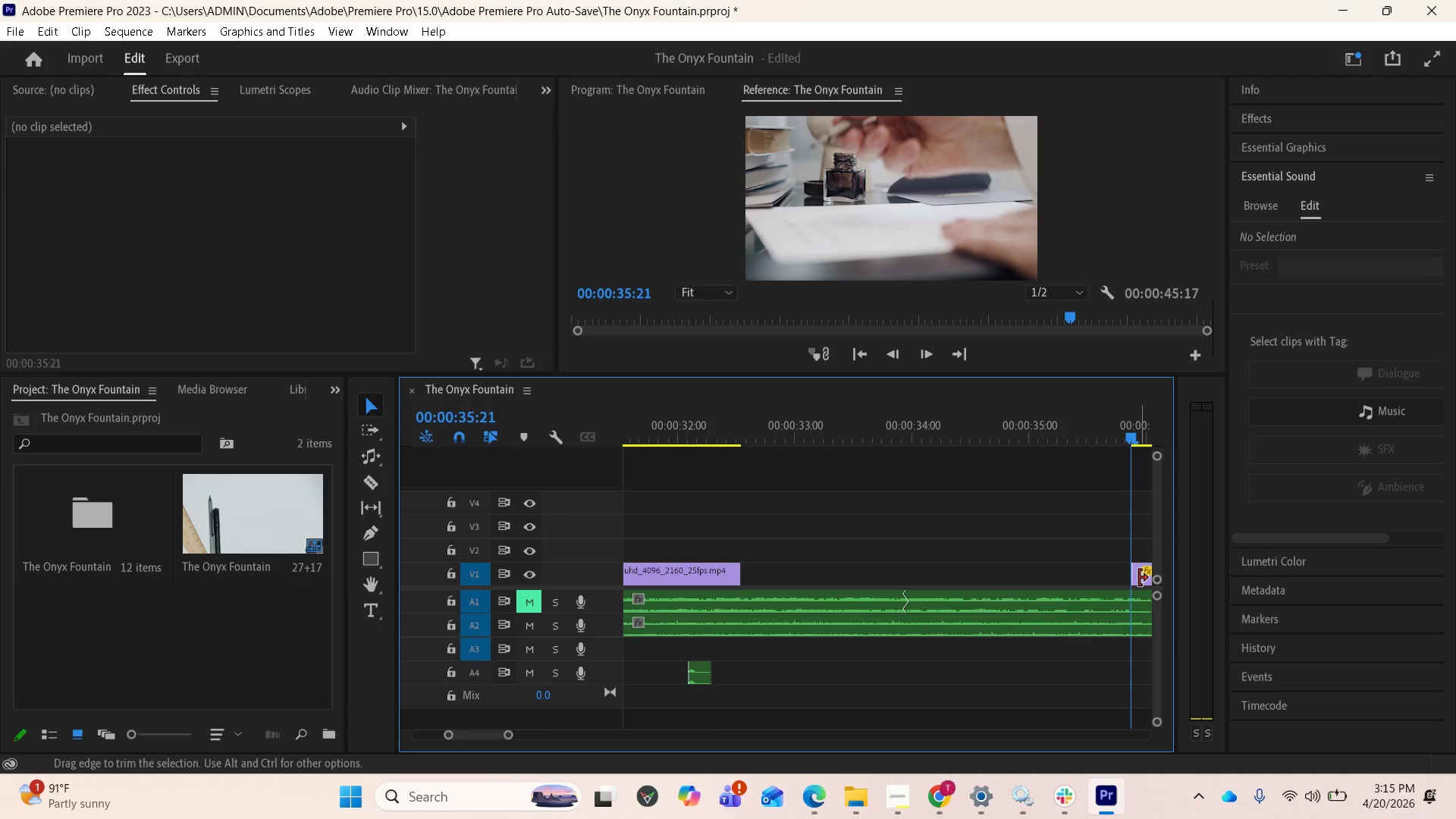 
scroll: coordinate [1086, 595], scroll_direction: down, amount: 2.0
 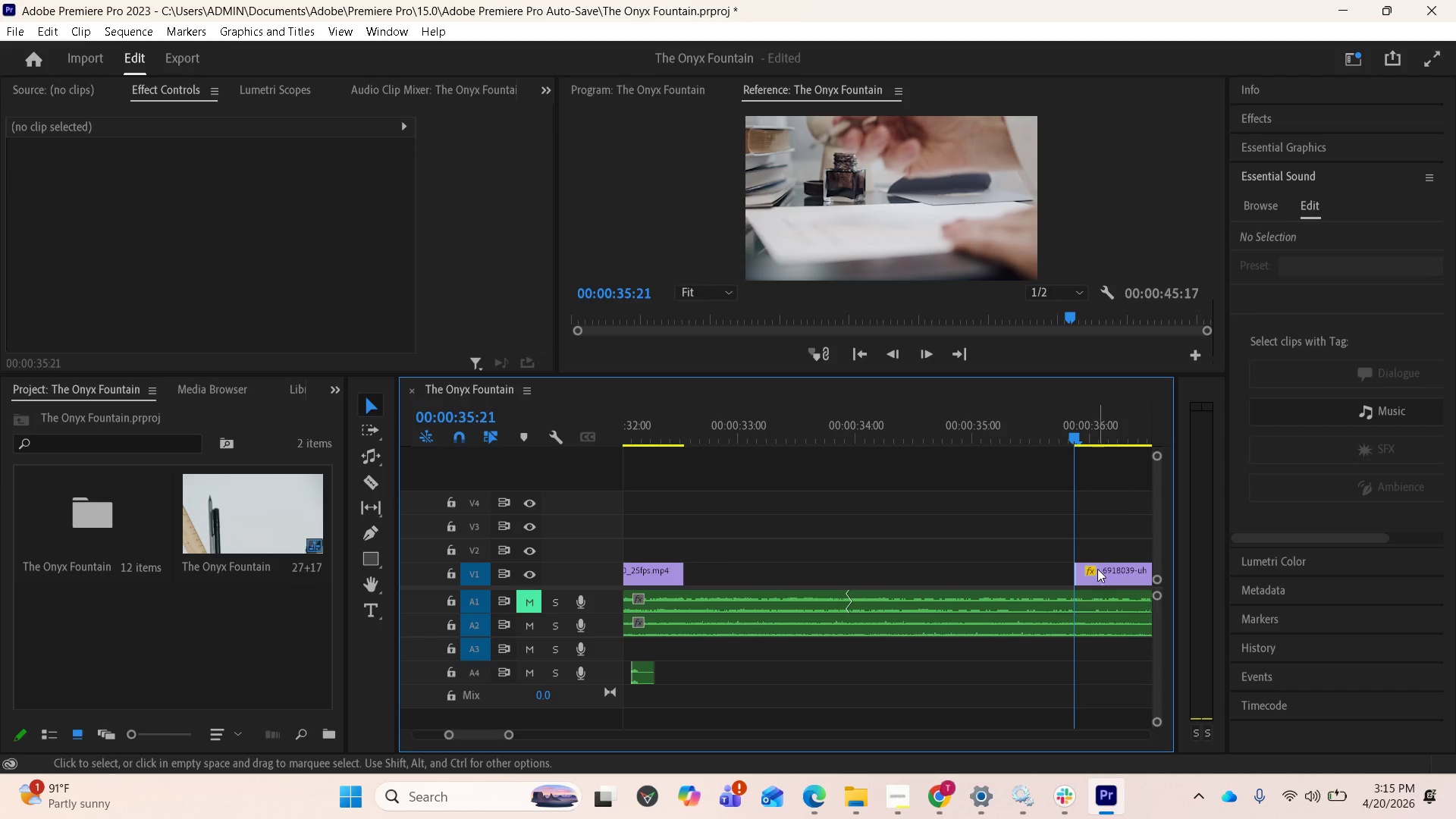 
left_click_drag(start_coordinate=[1099, 568], to_coordinate=[711, 582])
 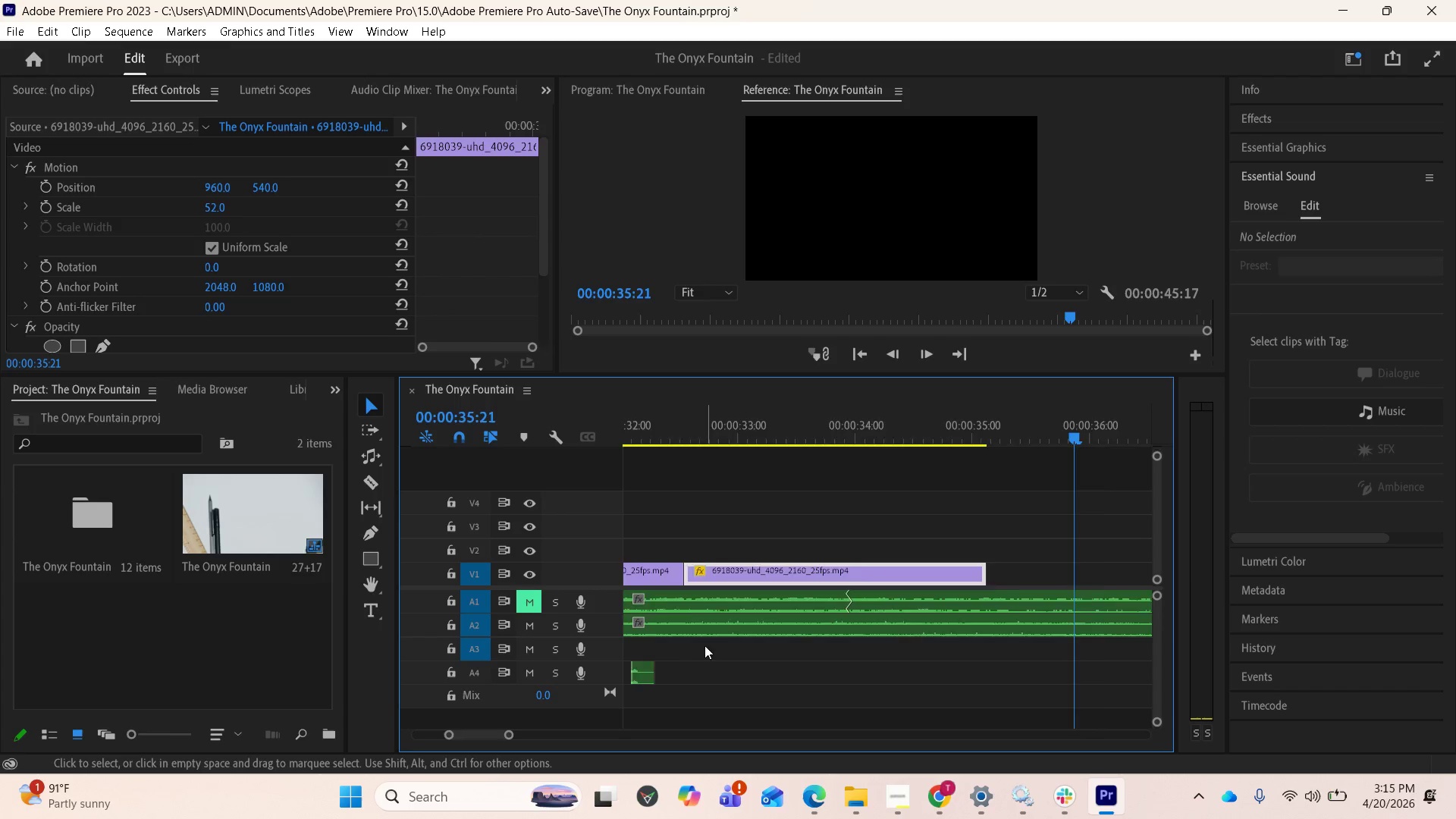 
scroll: coordinate [739, 604], scroll_direction: up, amount: 11.0
 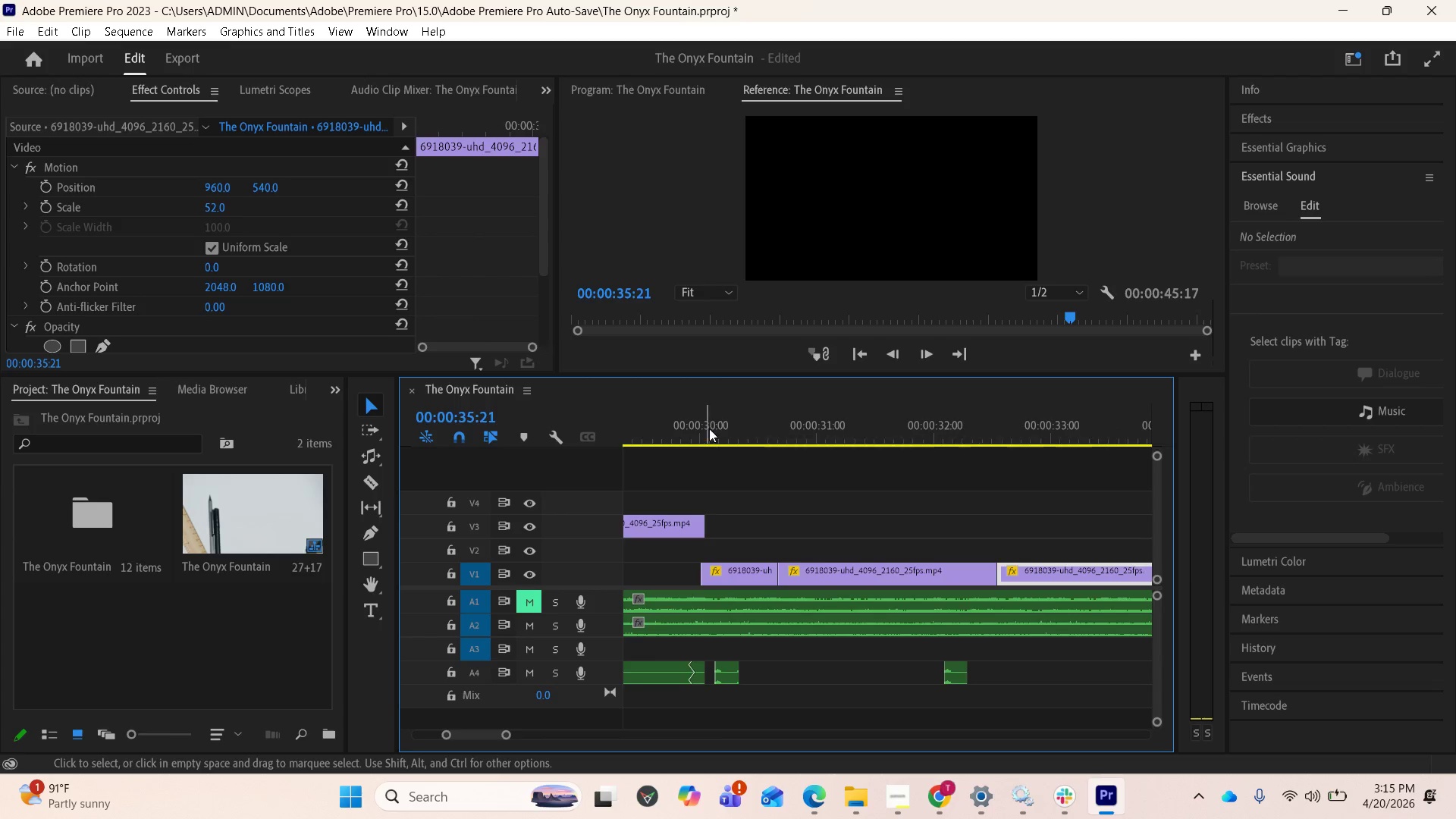 
left_click([709, 428])
 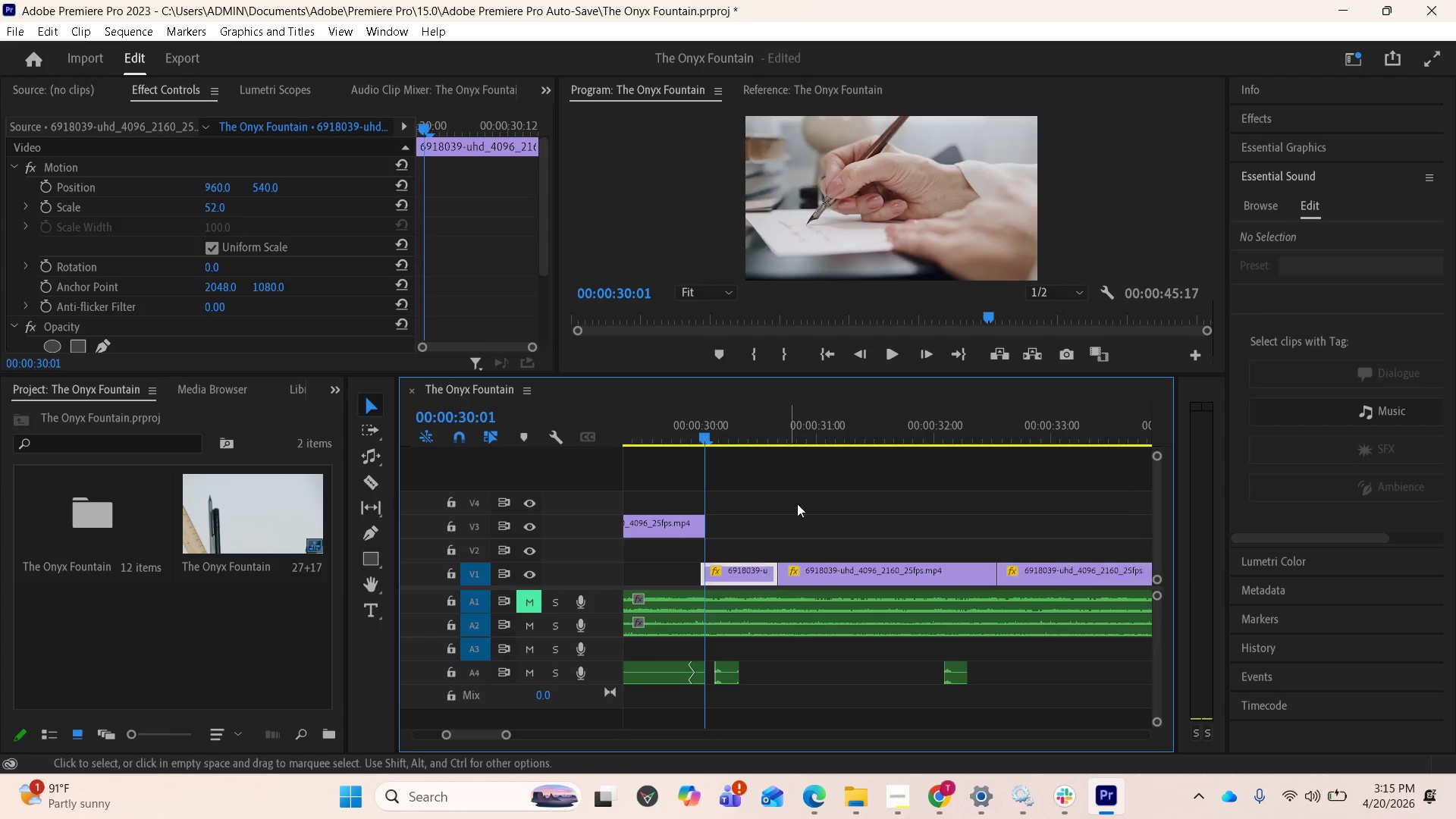 
key(Space)
 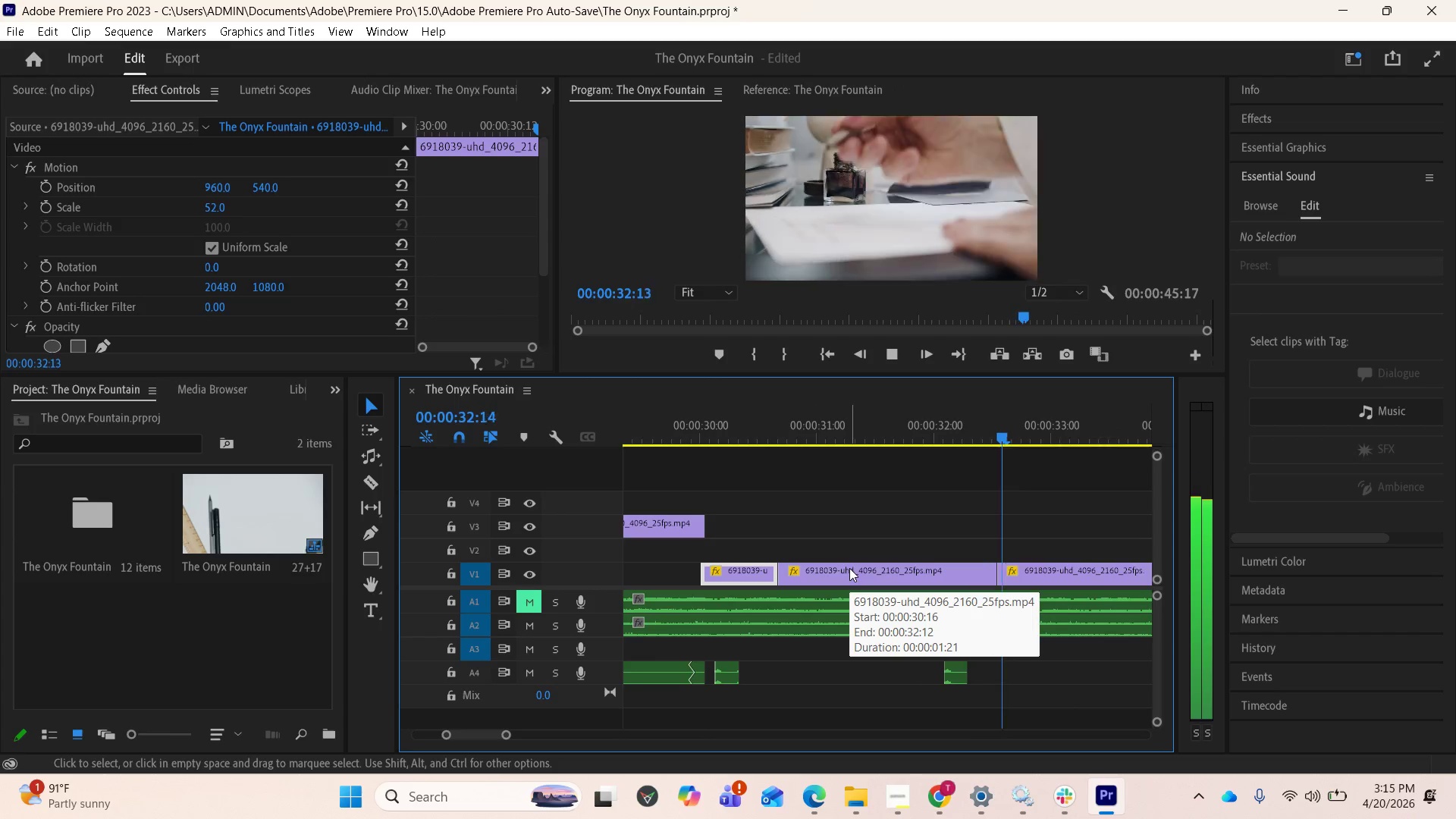 
key(Space)
 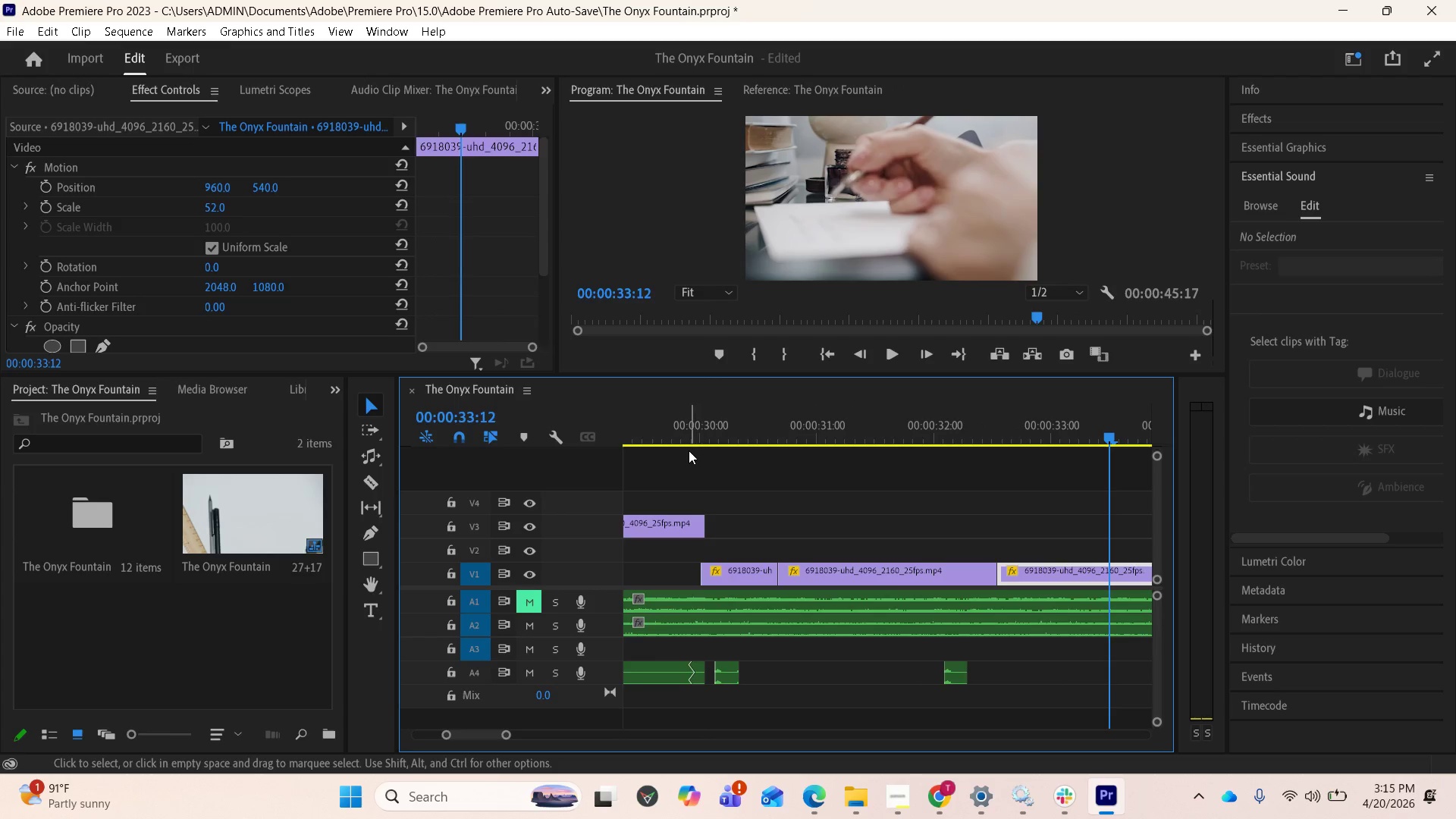 
left_click([689, 436])
 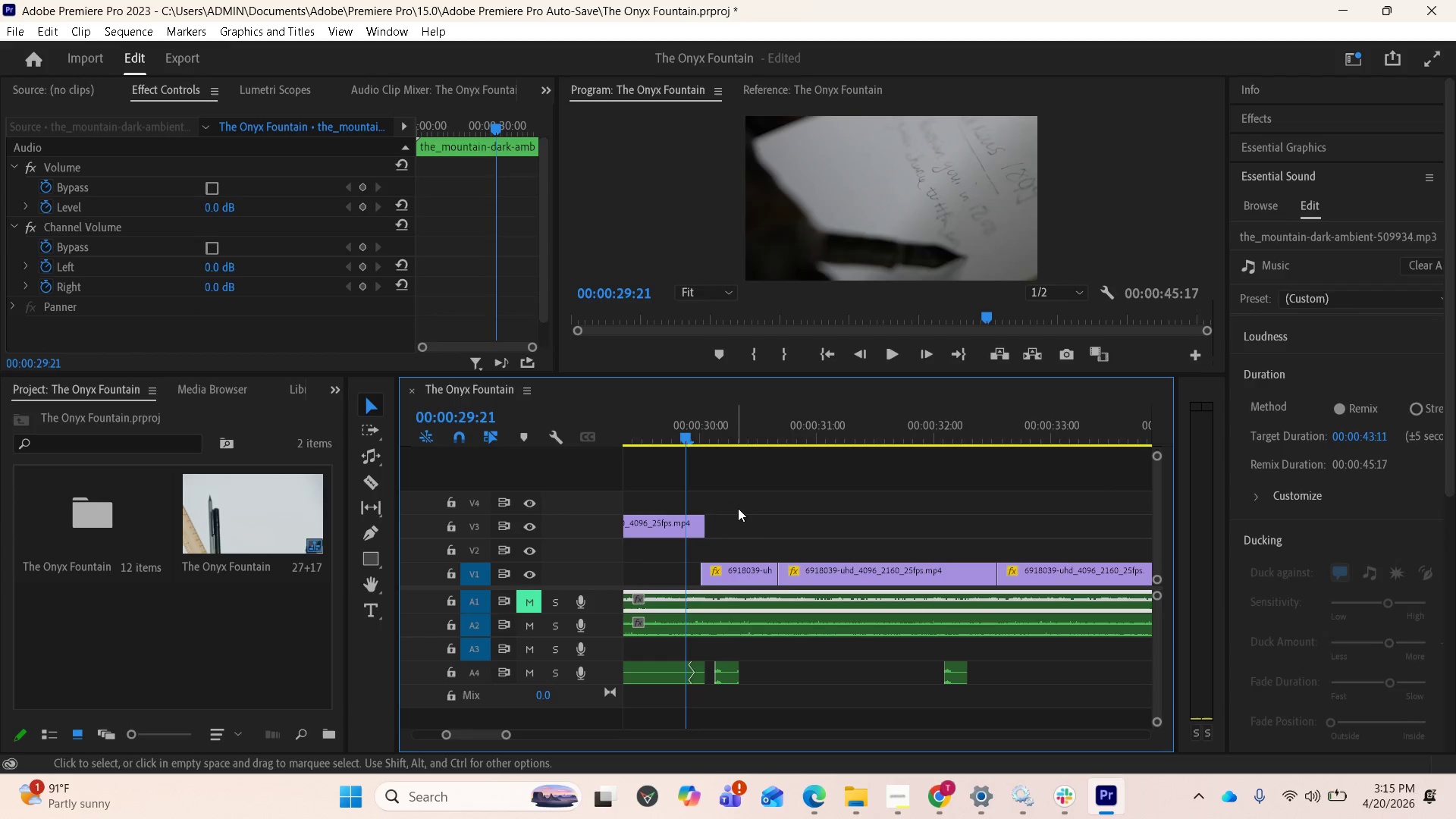 
hold_key(key=Space, duration=4.89)
 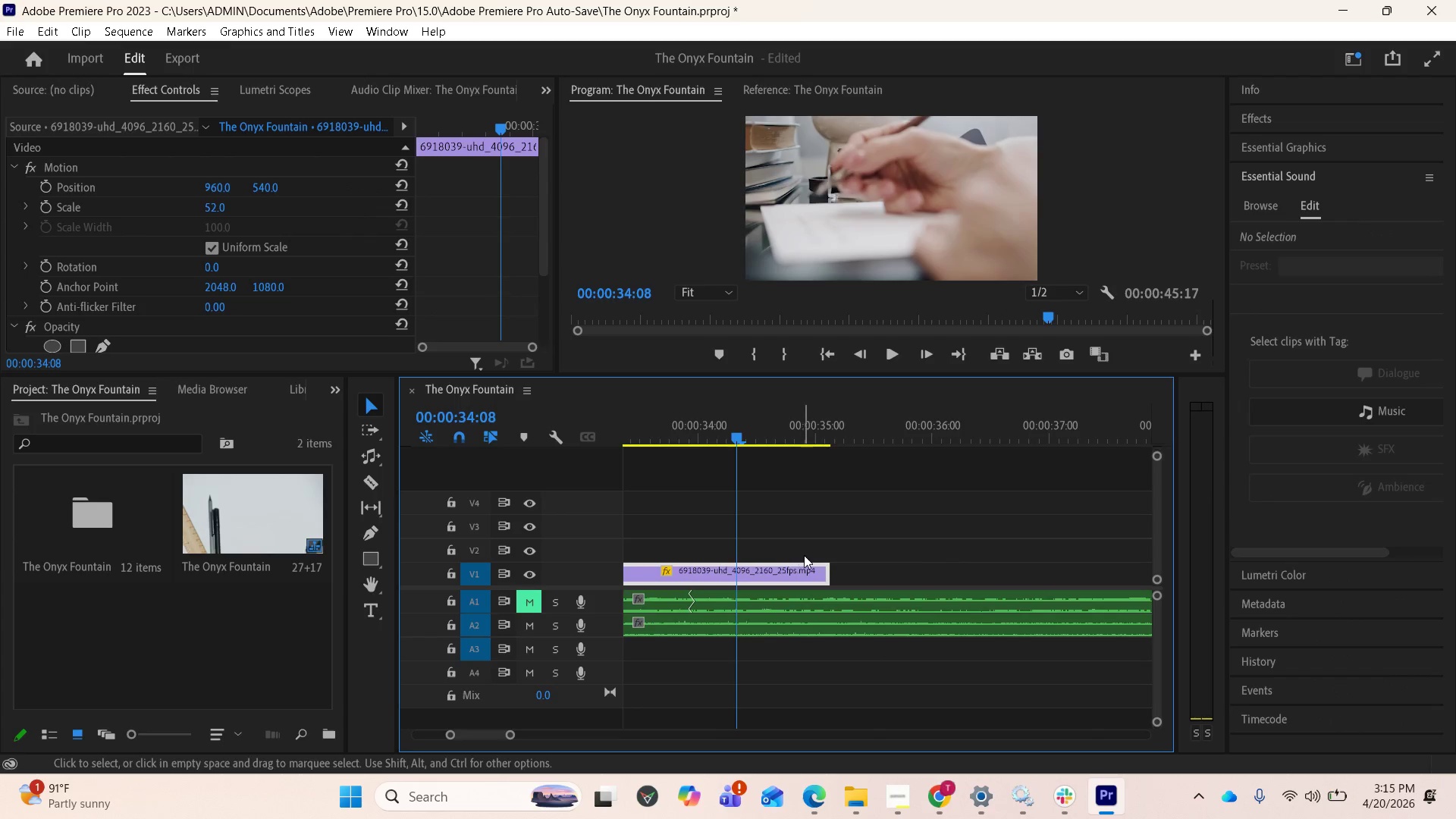 
left_click_drag(start_coordinate=[825, 576], to_coordinate=[1008, 617])
 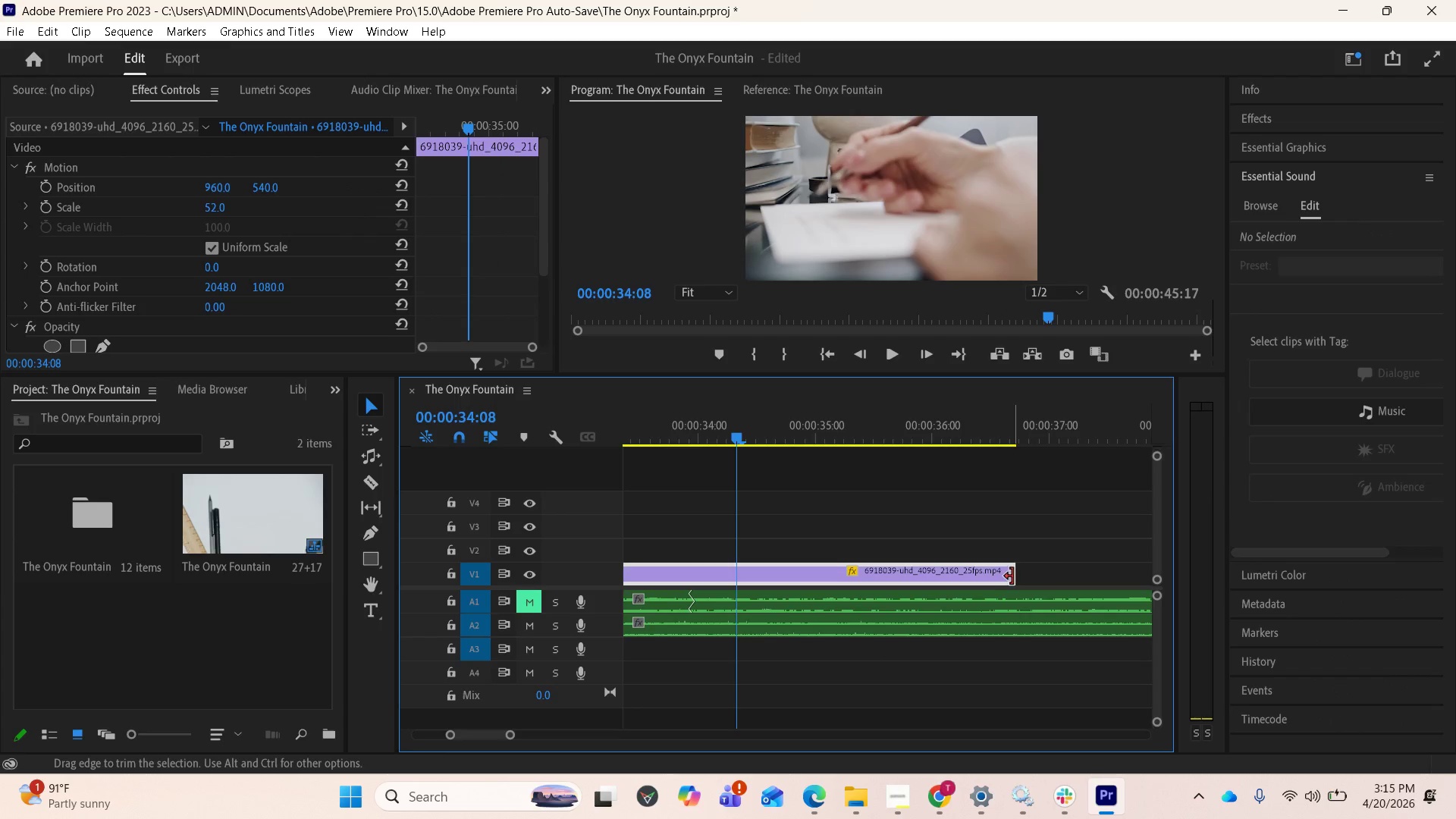 
left_click_drag(start_coordinate=[1013, 576], to_coordinate=[1098, 582])
 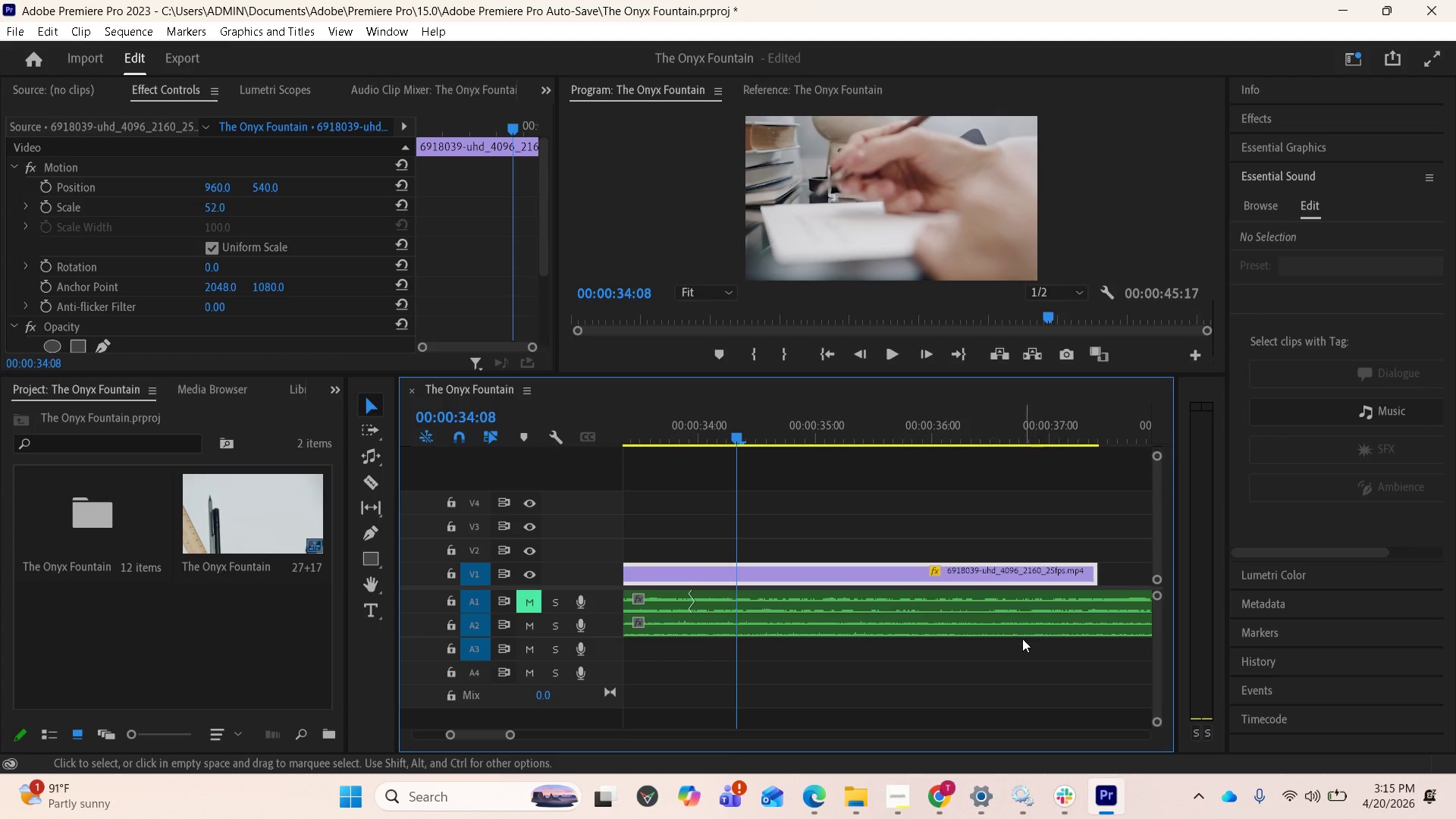 
scroll: coordinate [977, 652], scroll_direction: down, amount: 6.0
 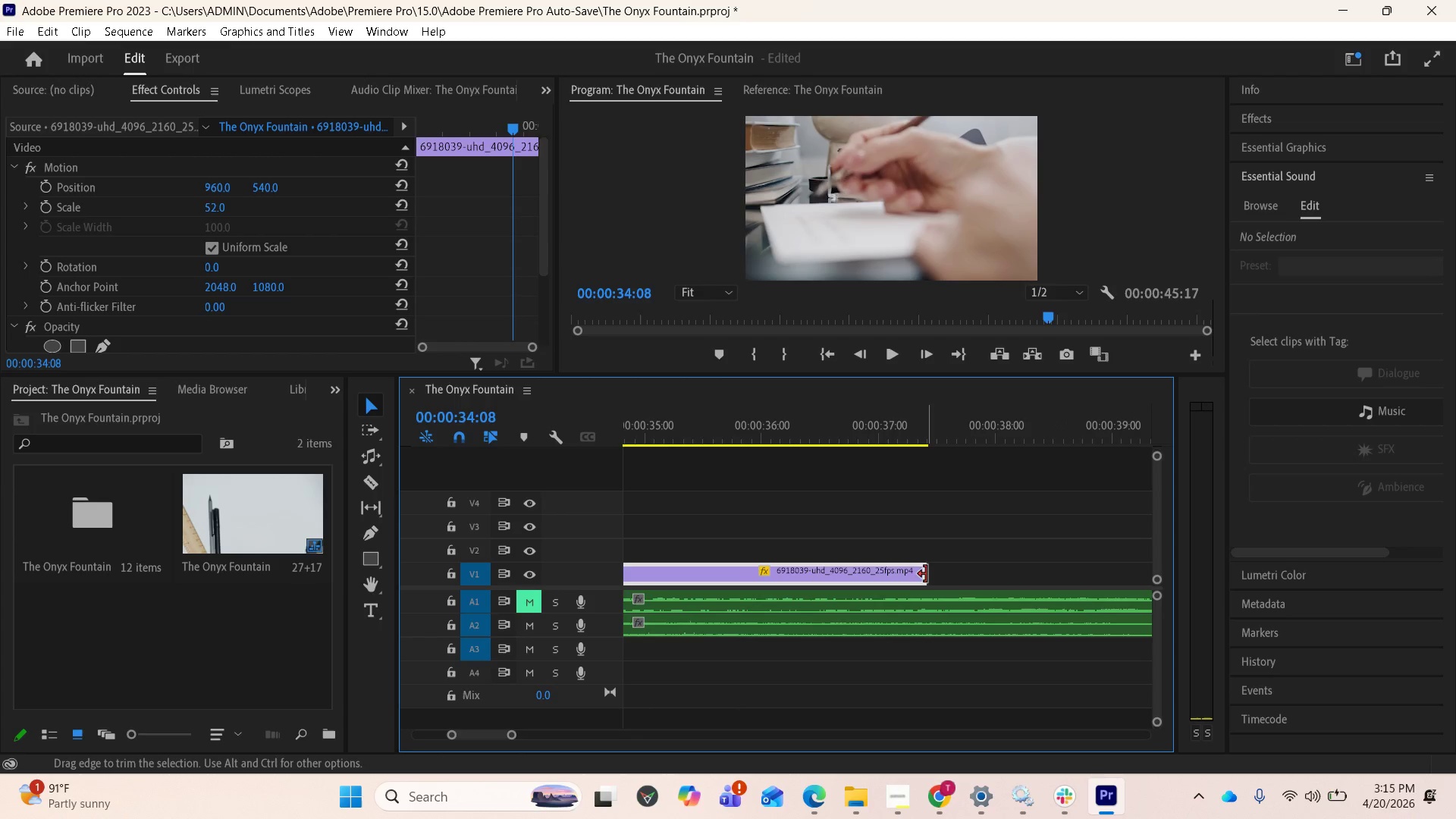 
left_click_drag(start_coordinate=[925, 573], to_coordinate=[1109, 582])
 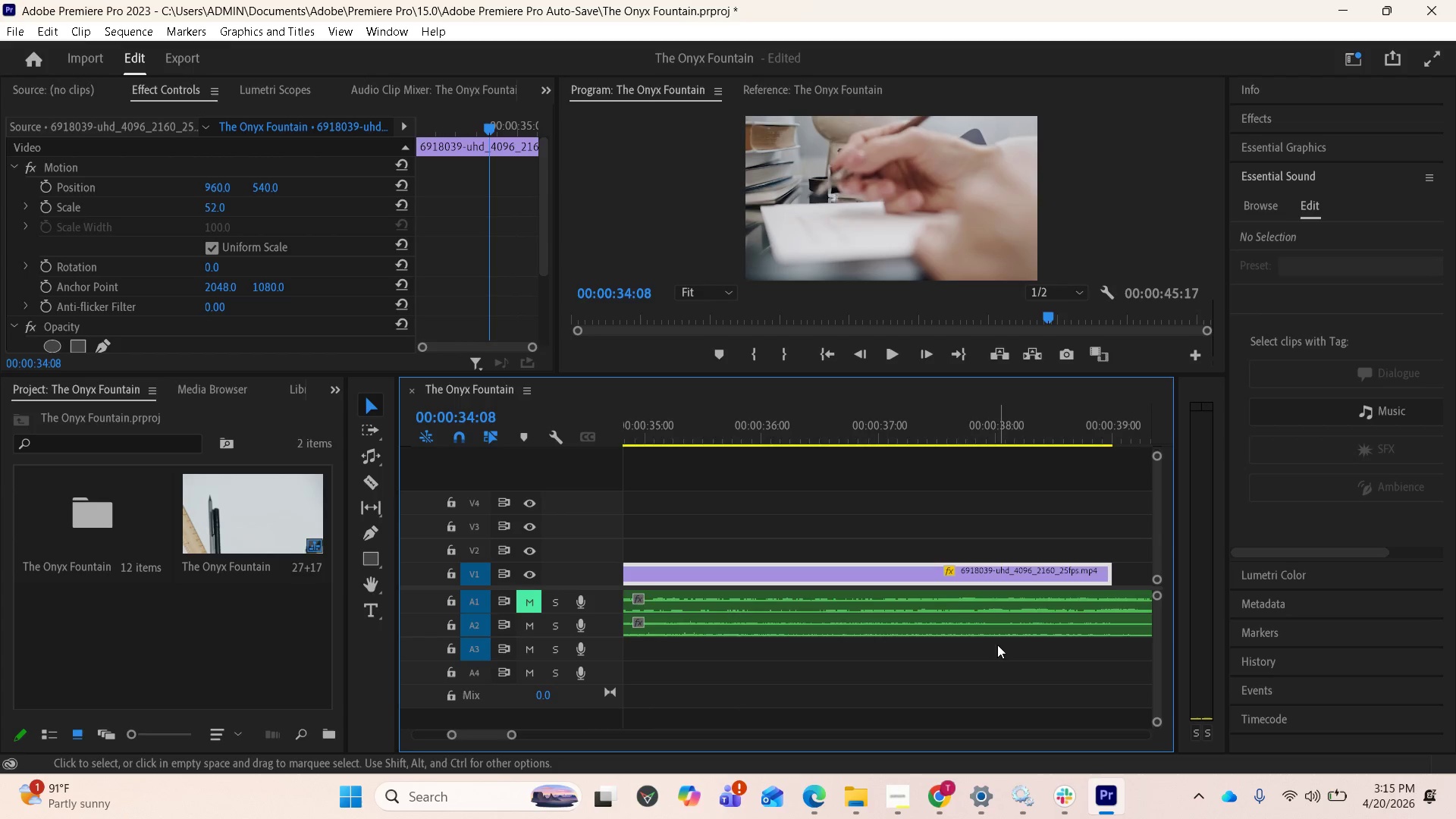 
scroll: coordinate [910, 621], scroll_direction: up, amount: 13.0
 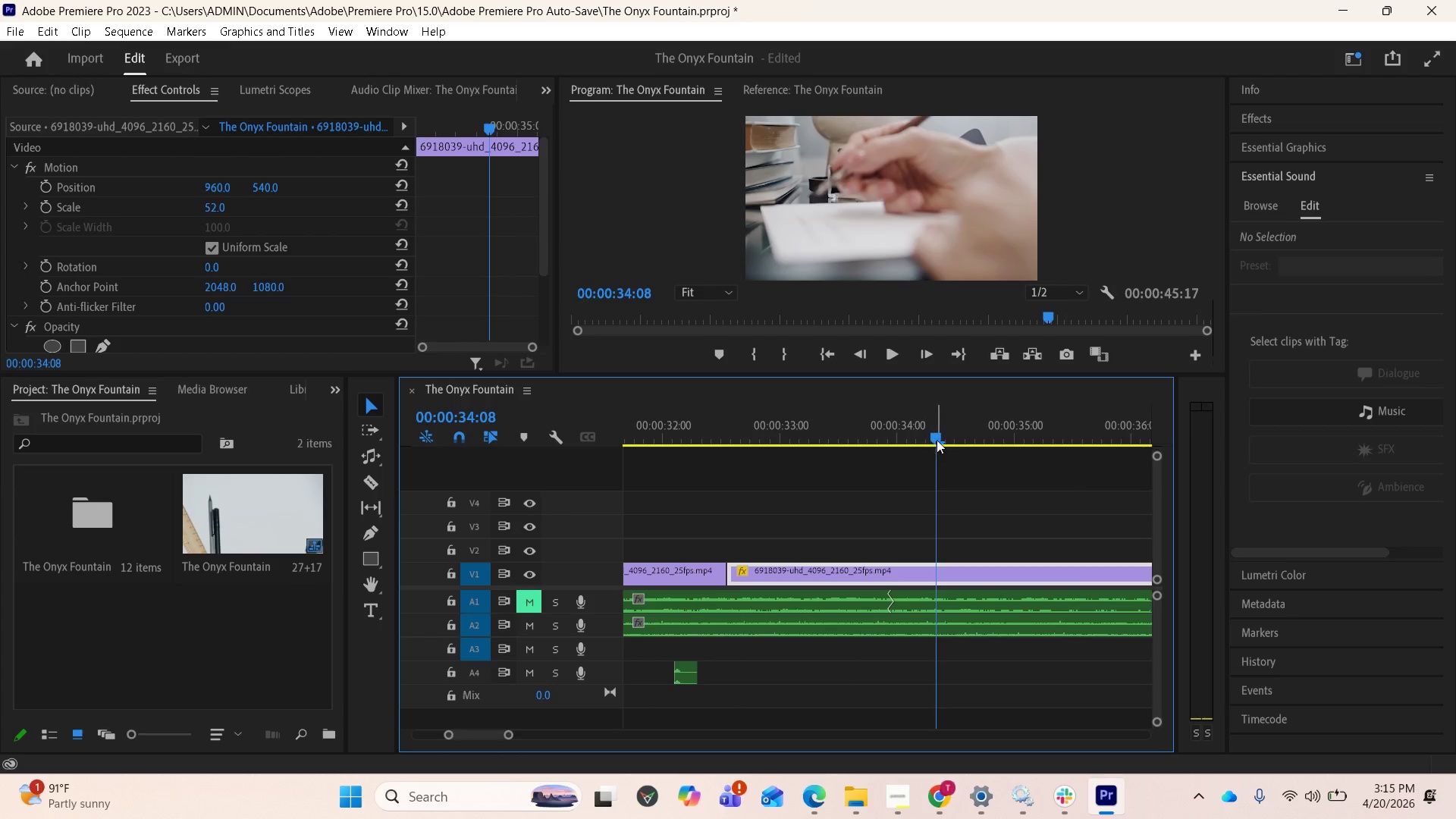 
left_click_drag(start_coordinate=[937, 437], to_coordinate=[729, 495])
 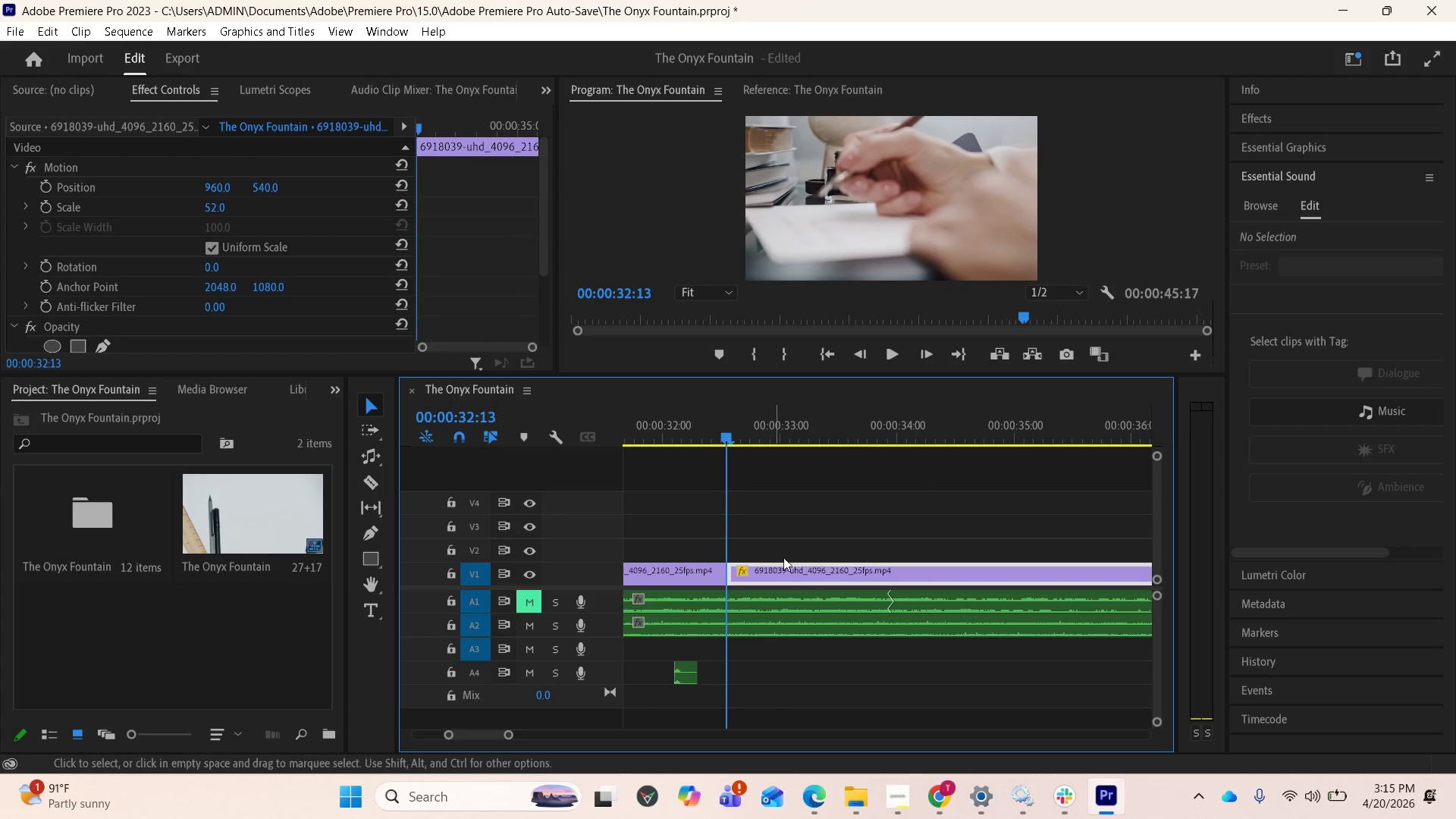 
key(Space)
 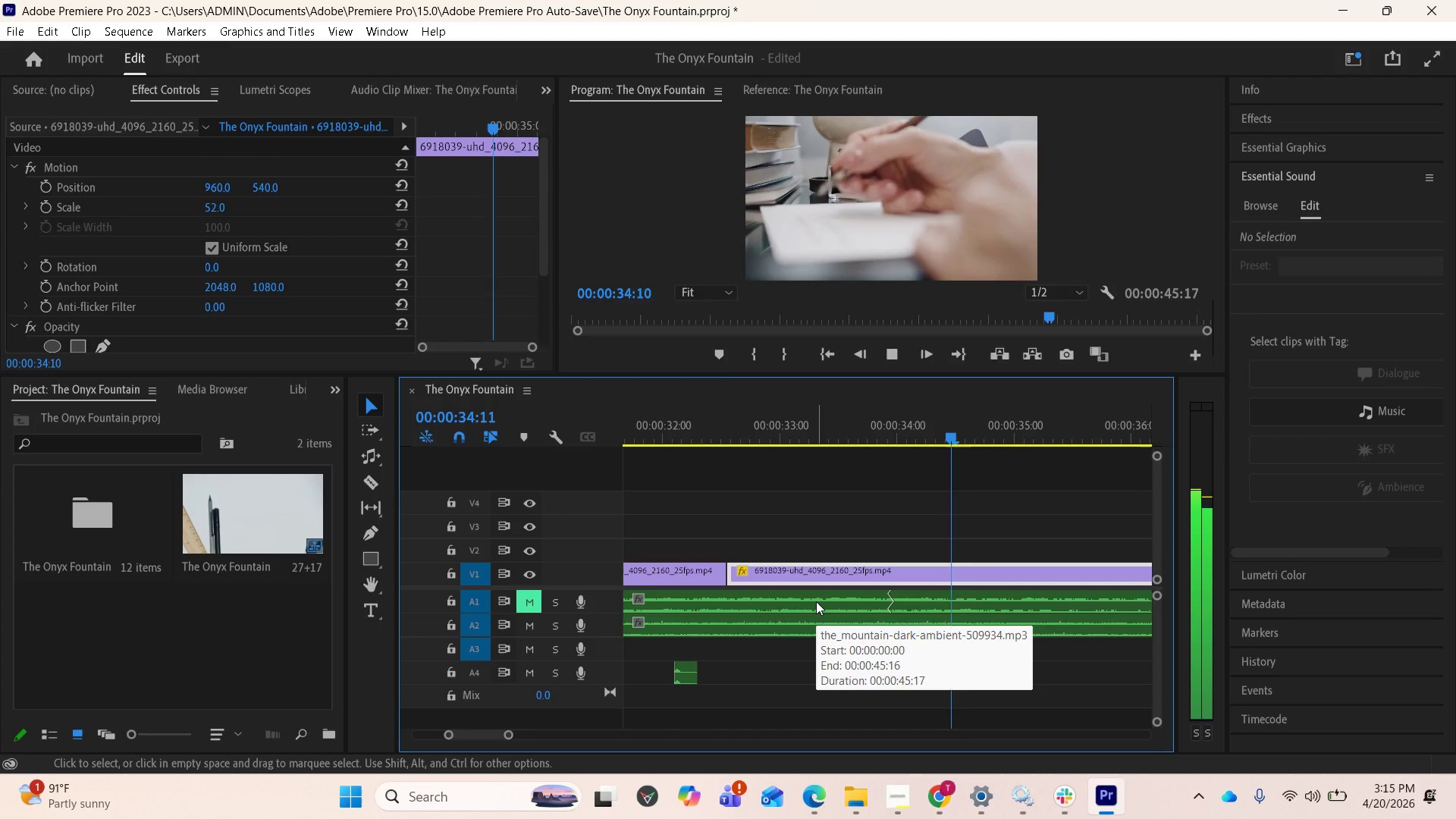 
key(Space)
 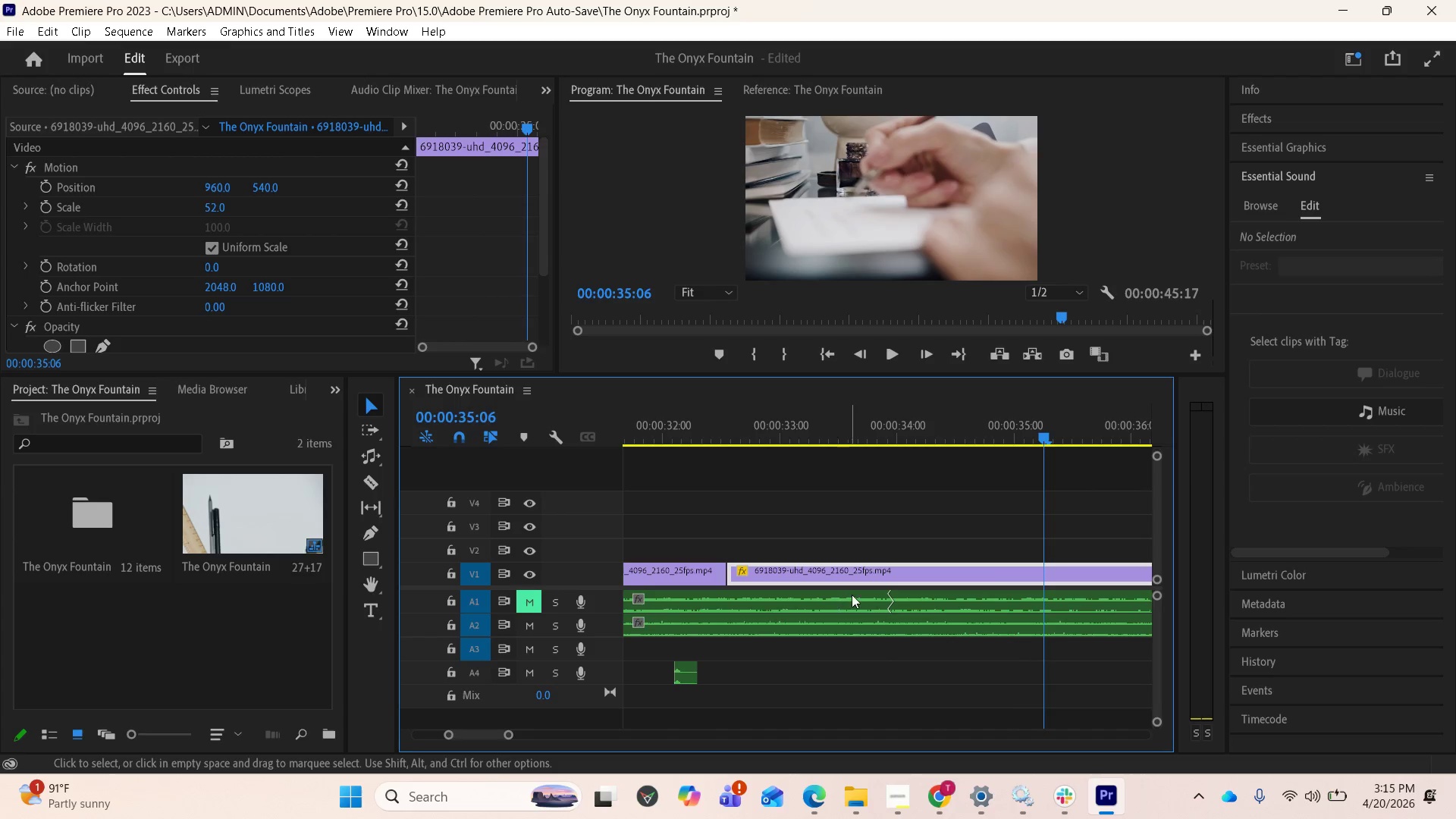 
scroll: coordinate [817, 600], scroll_direction: down, amount: 8.0
 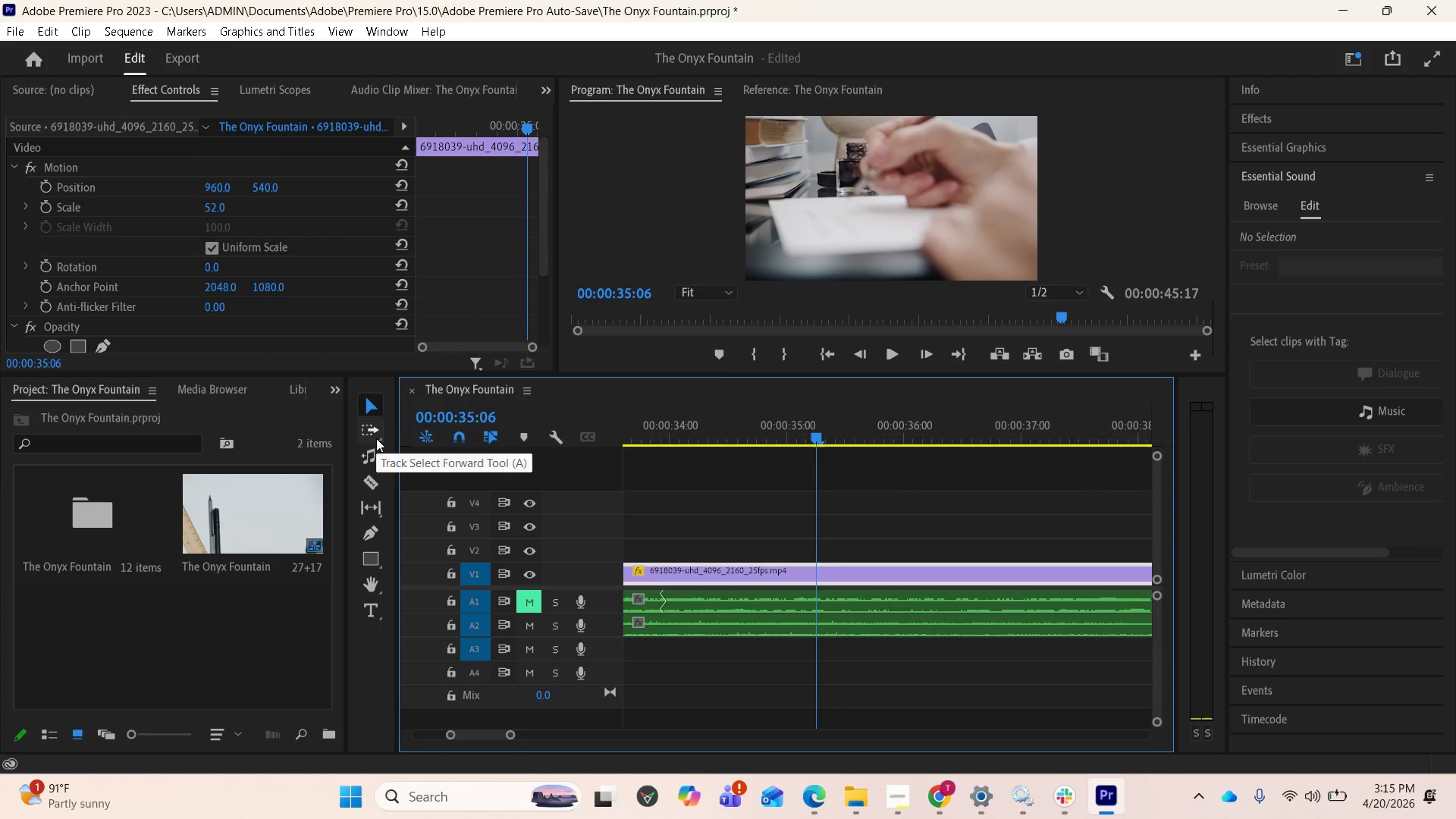 
left_click([368, 485])
 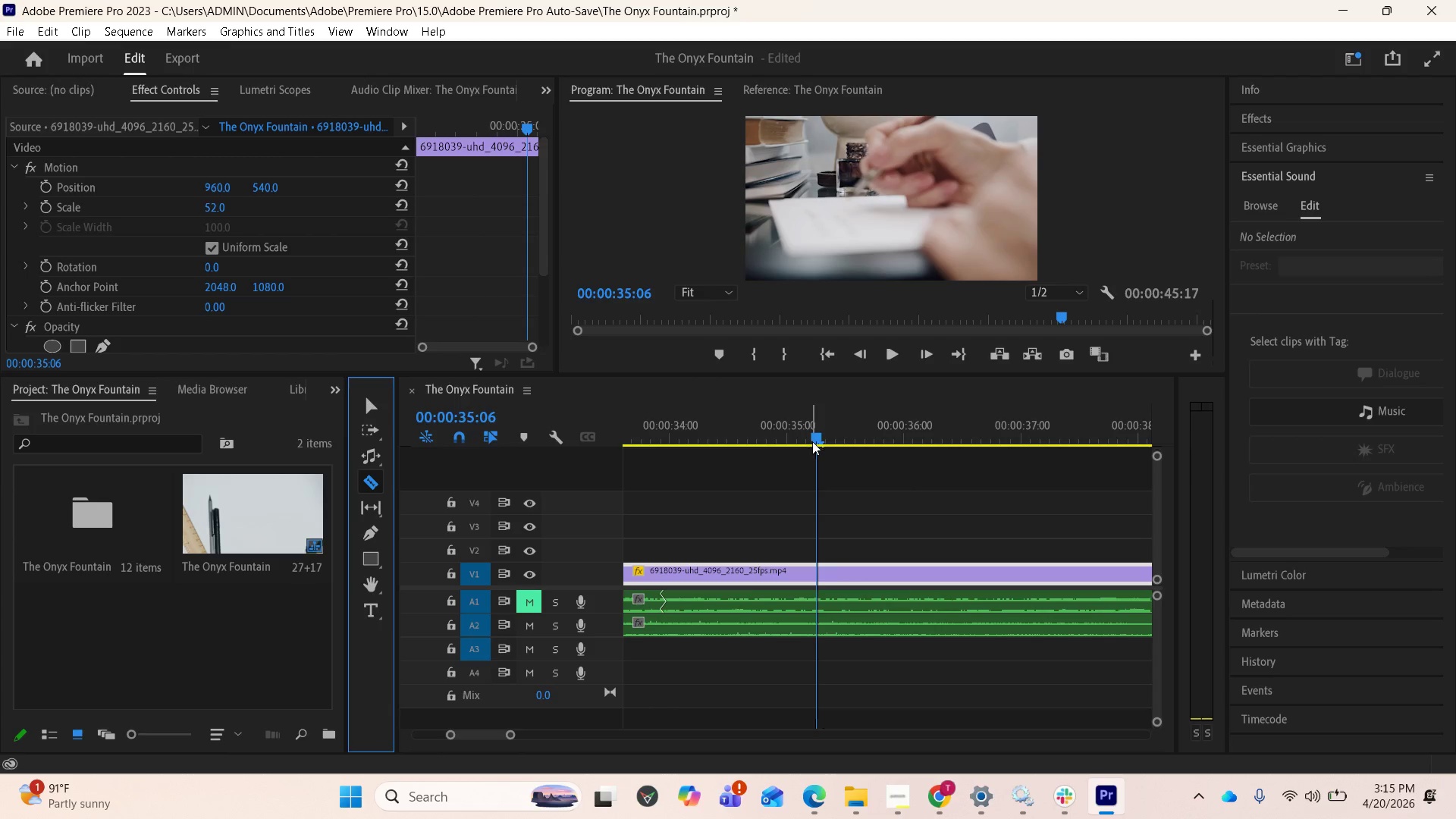 
left_click_drag(start_coordinate=[817, 437], to_coordinate=[1147, 444])
 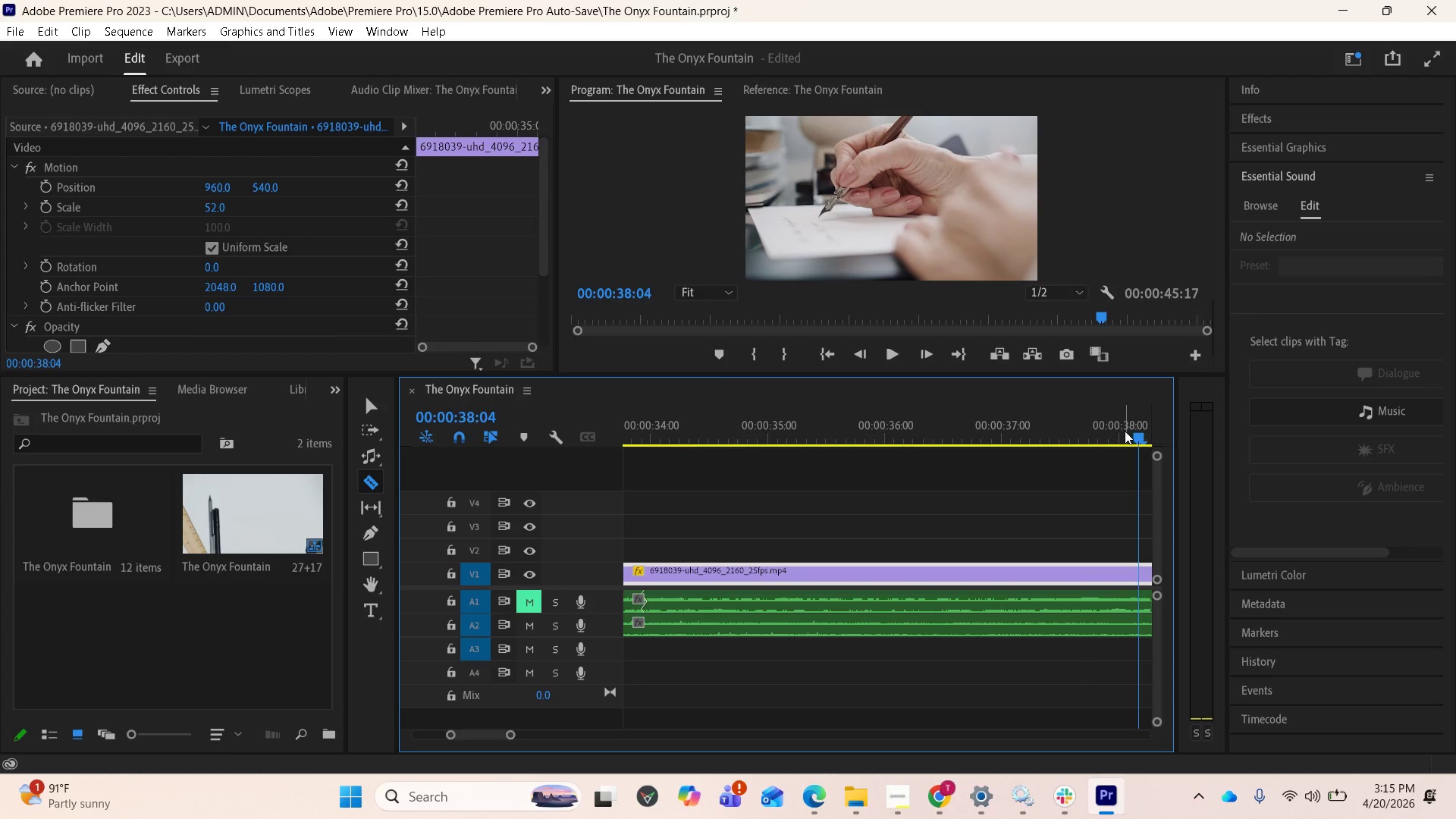 
left_click_drag(start_coordinate=[1137, 437], to_coordinate=[821, 463])
 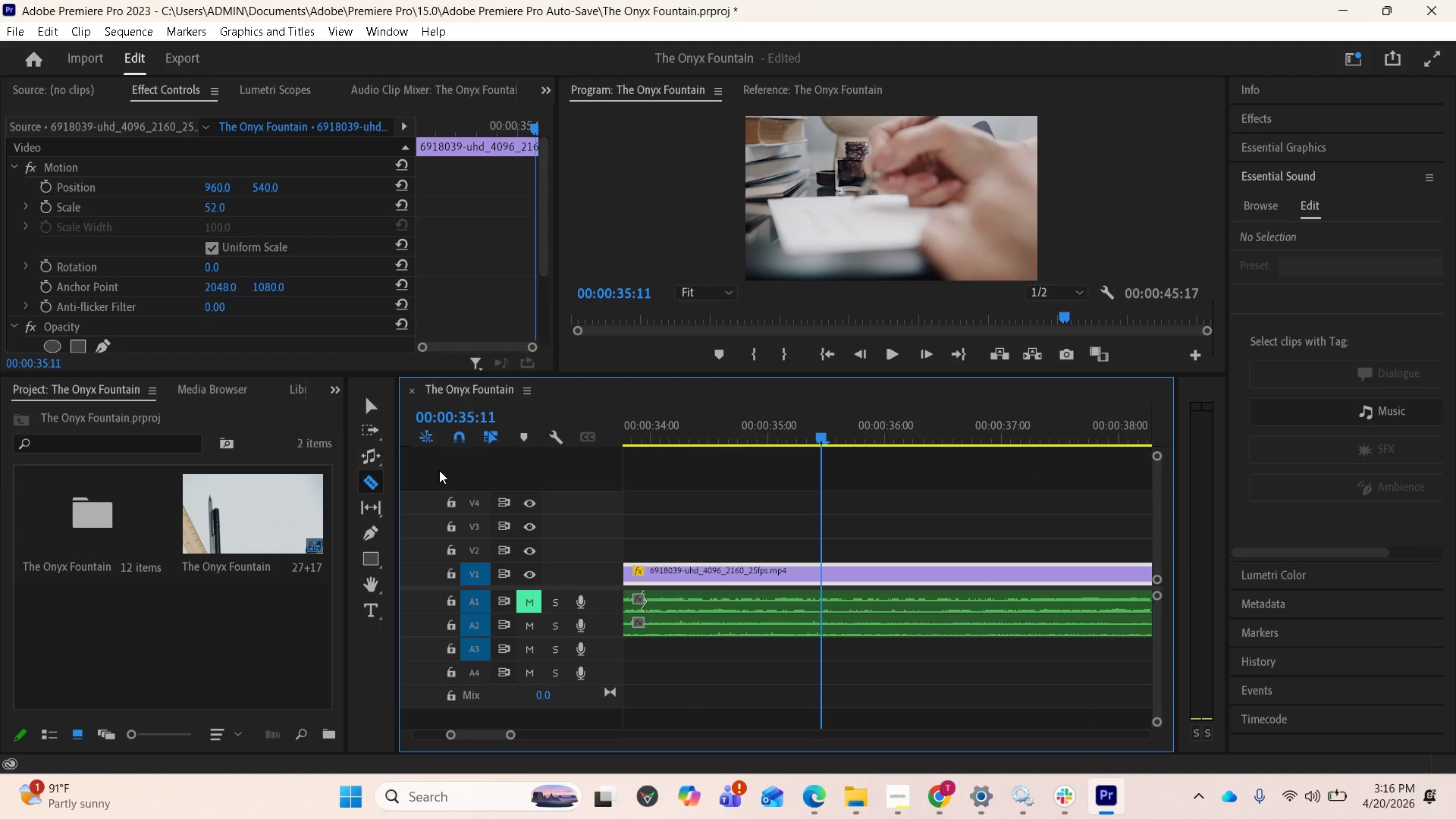 
scroll: coordinate [760, 573], scroll_direction: down, amount: 4.0
 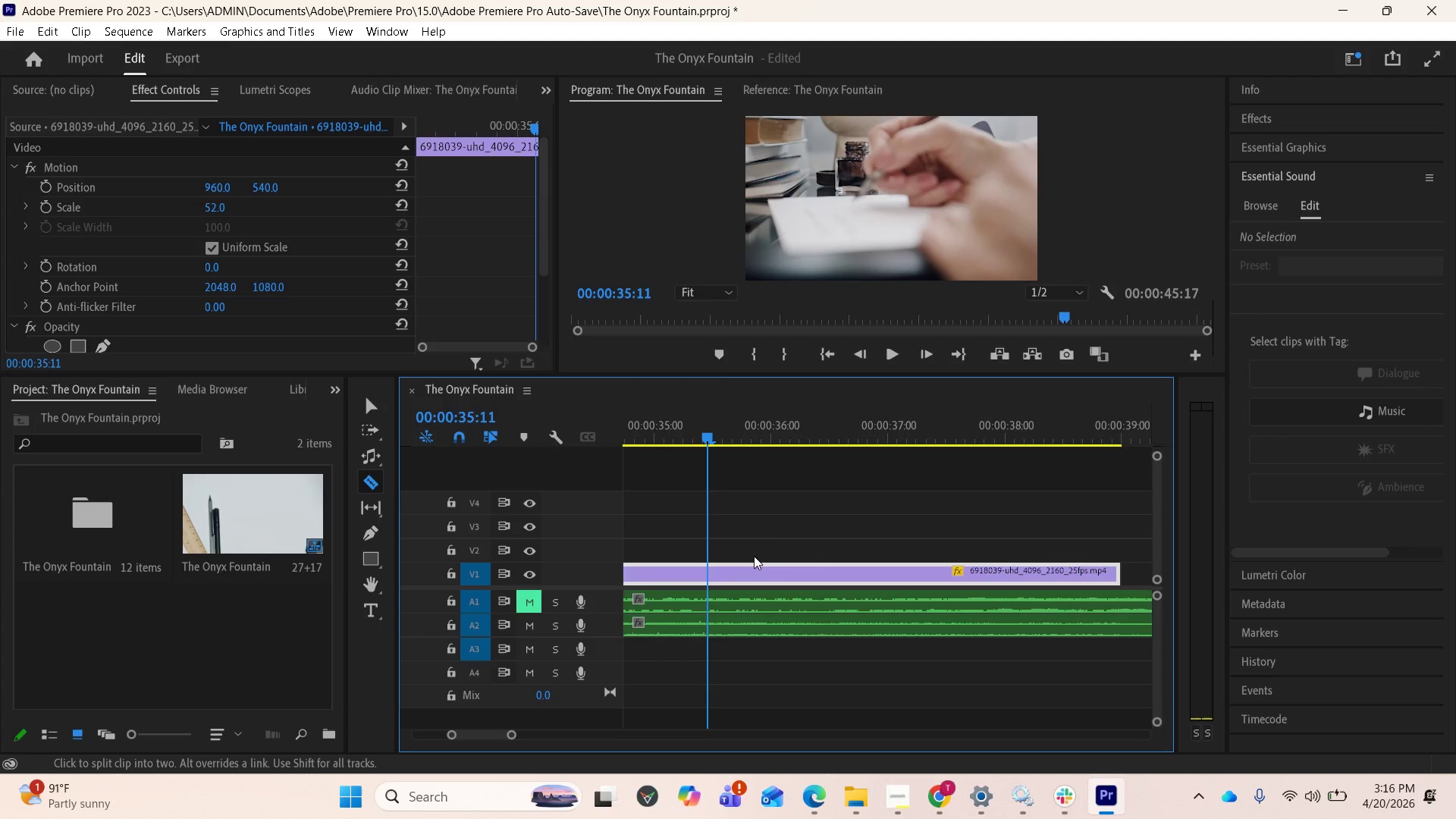 
key(Minus)
 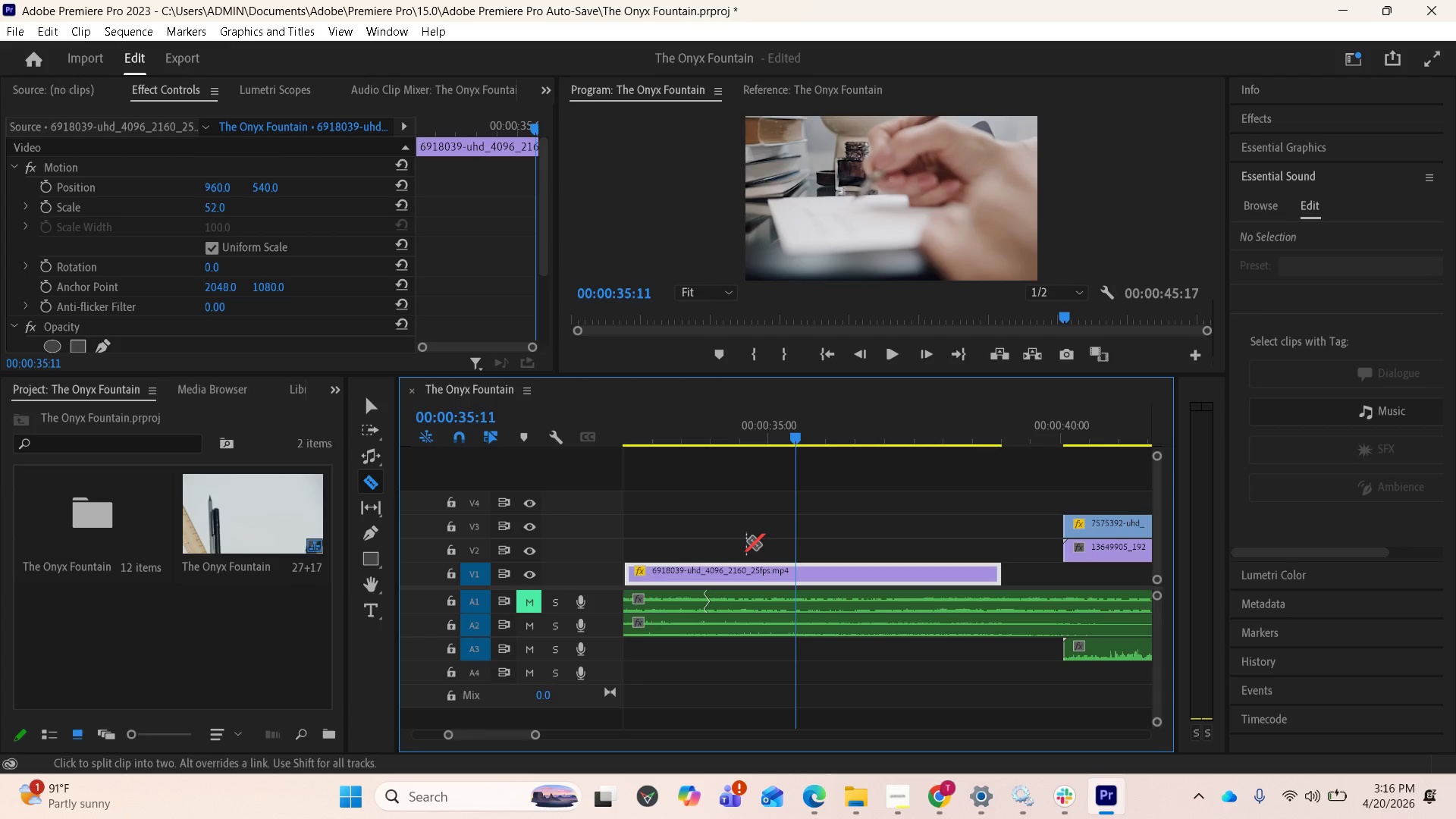 
key(Minus)
 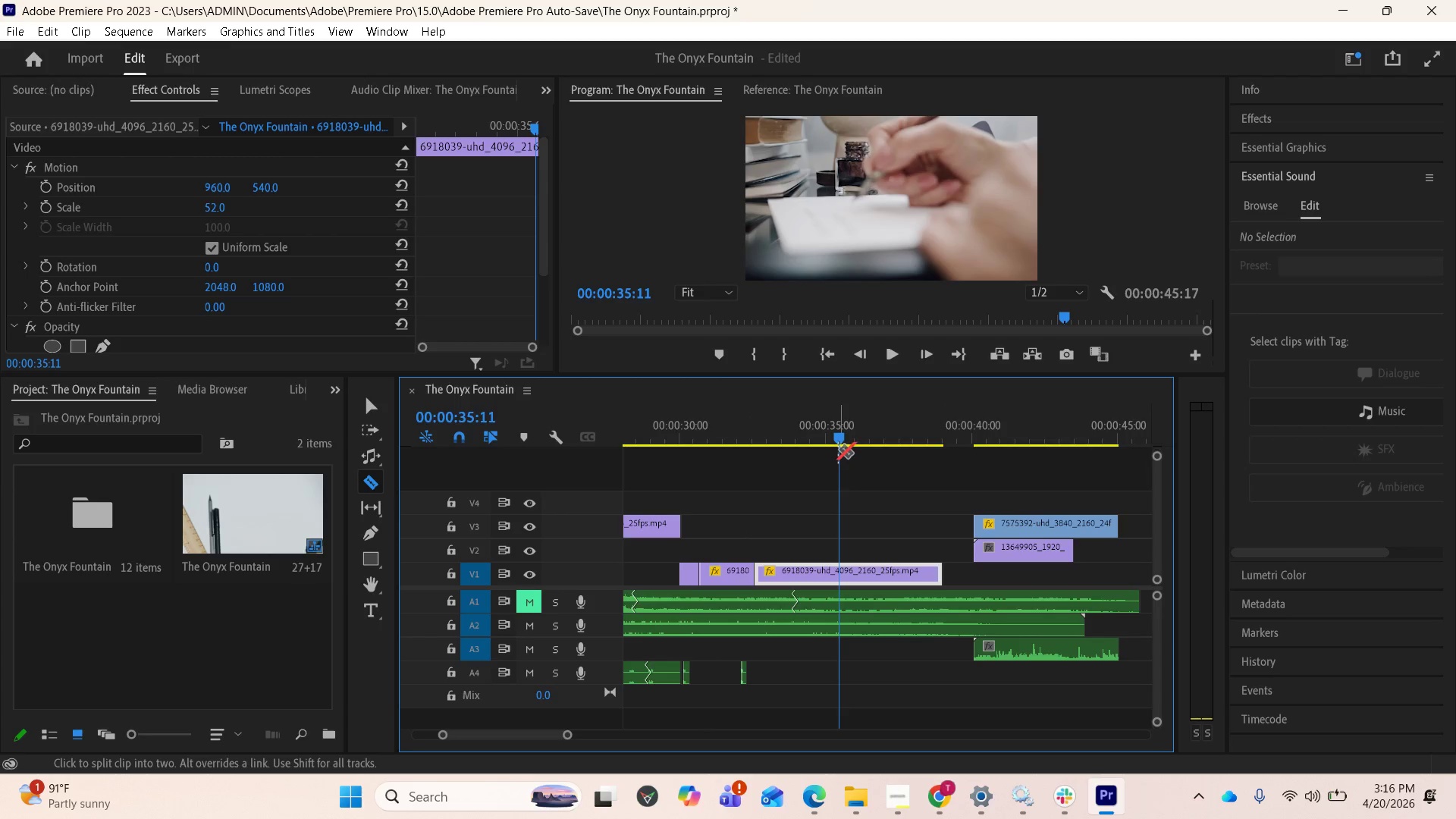 
key(Equal)
 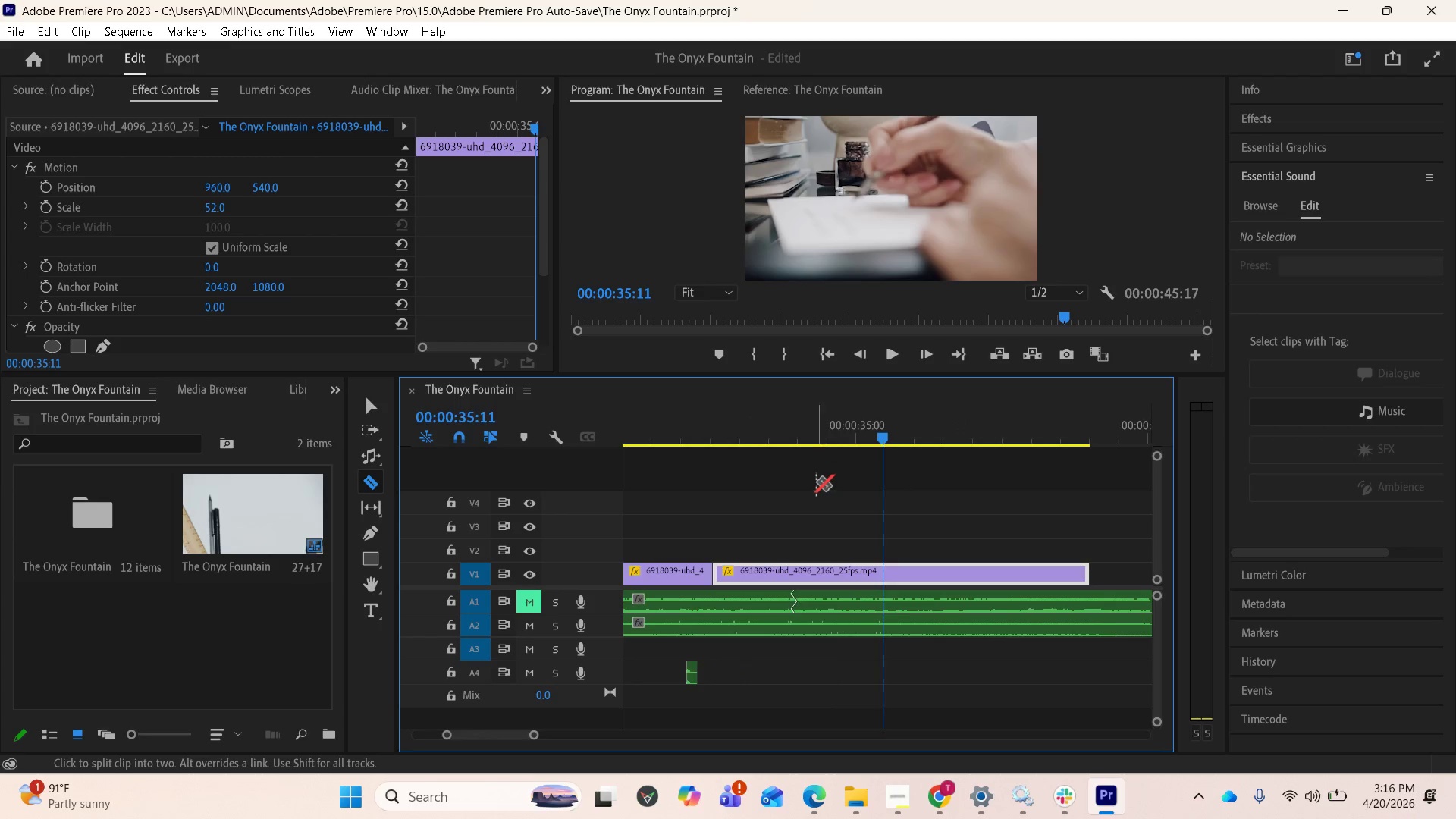 
key(Equal)
 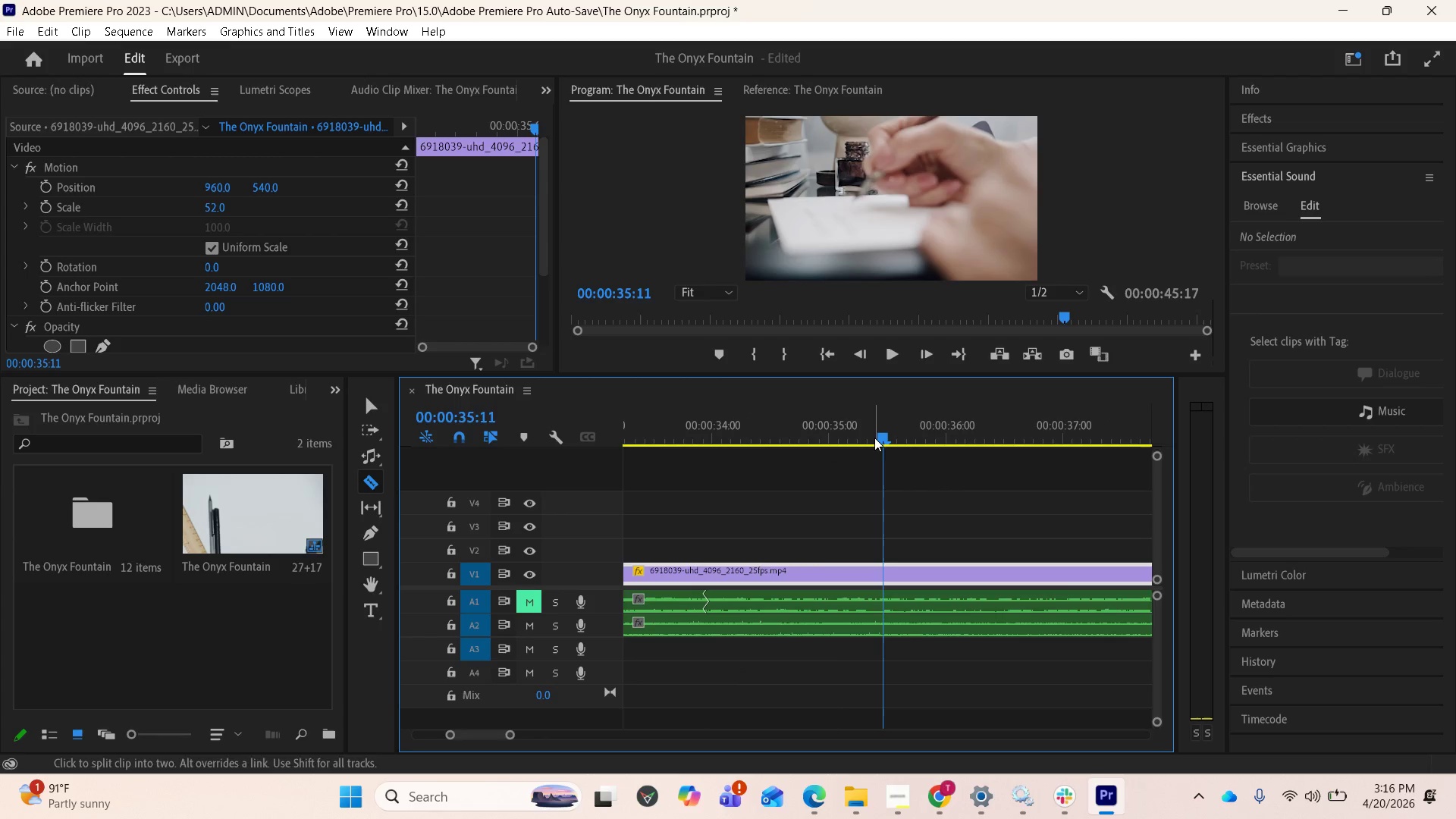 
left_click_drag(start_coordinate=[874, 437], to_coordinate=[654, 420])
 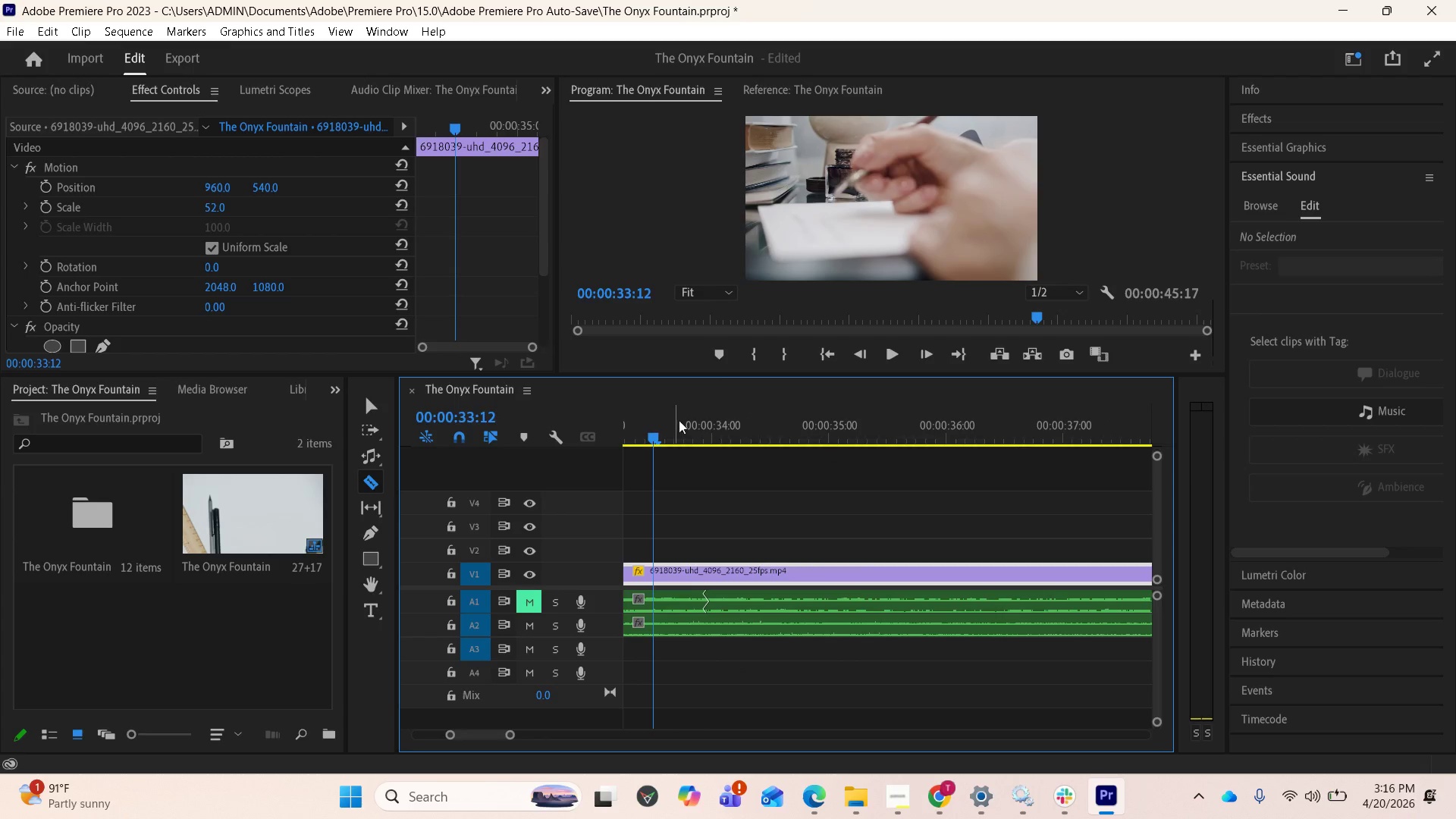 
key(Space)
 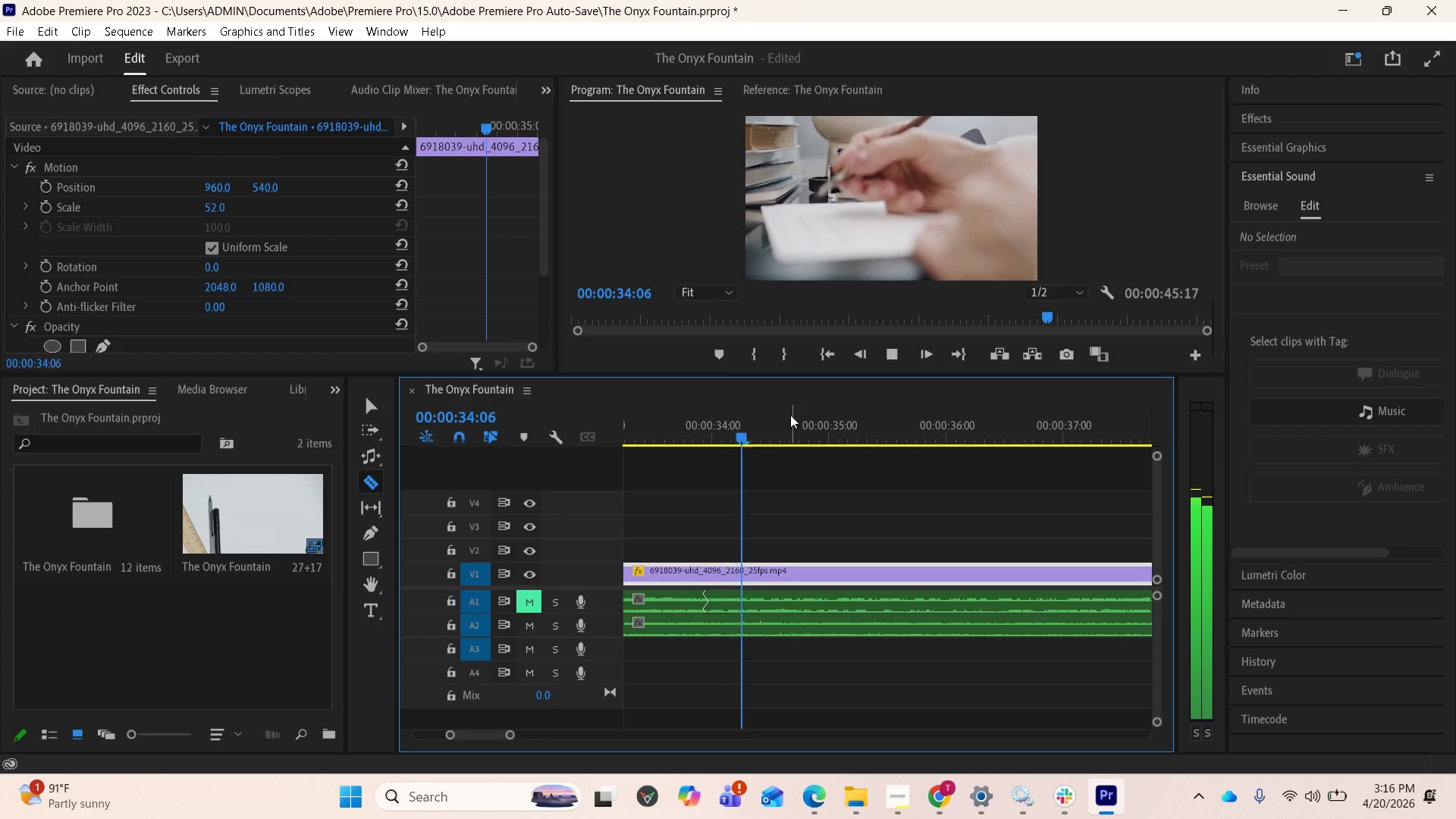 
key(Space)
 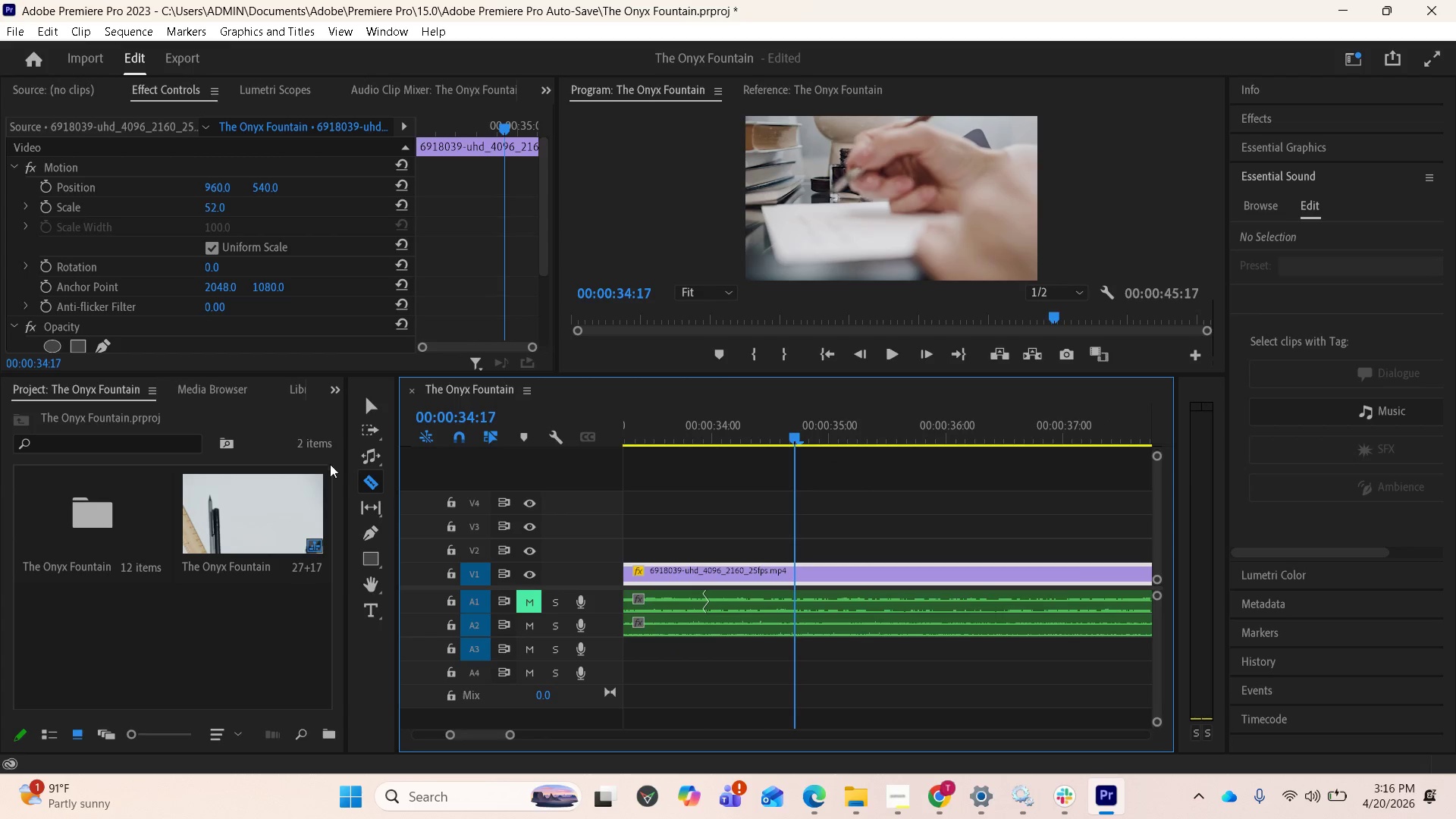 
left_click([375, 475])
 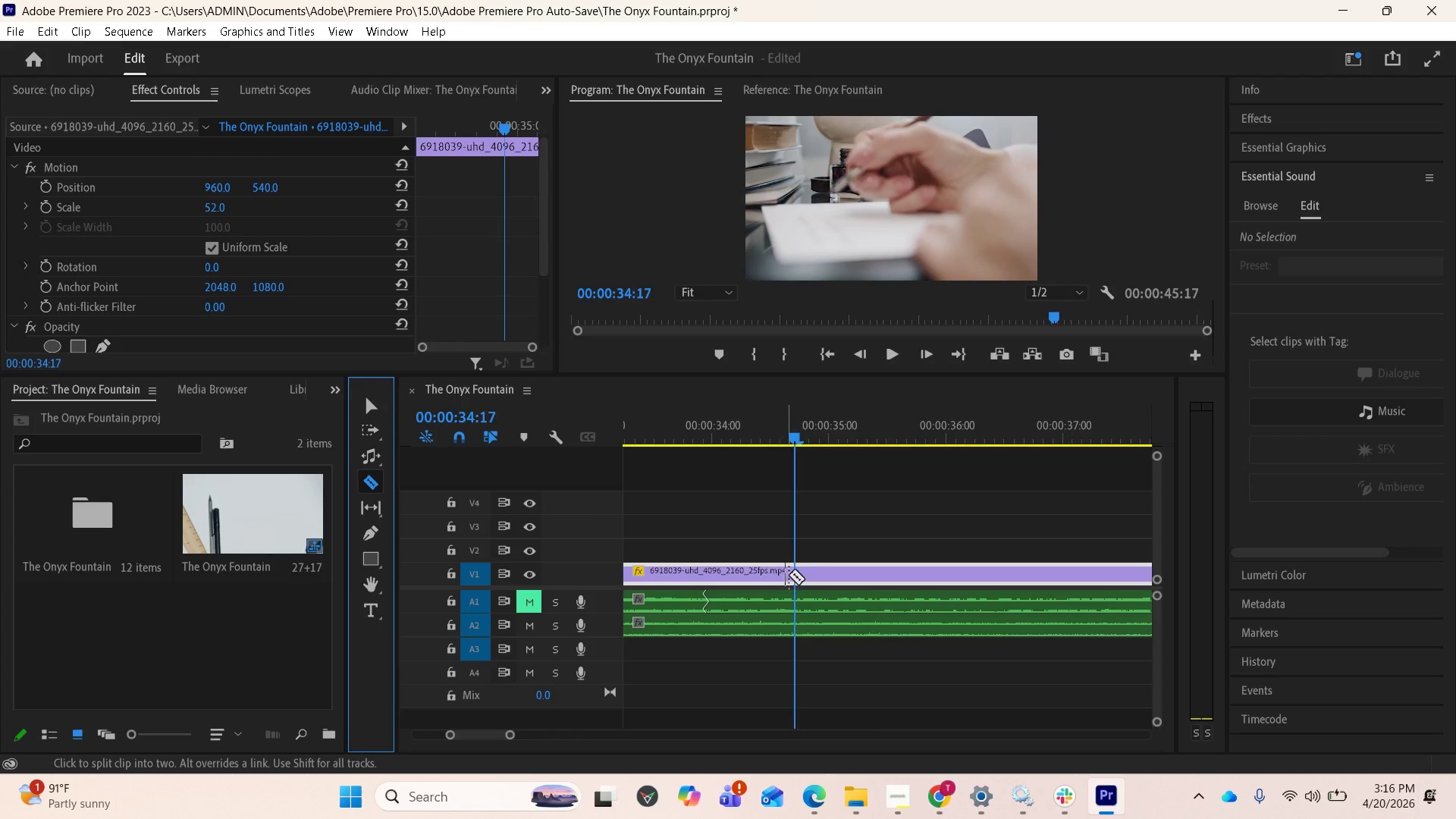 
left_click([795, 574])
 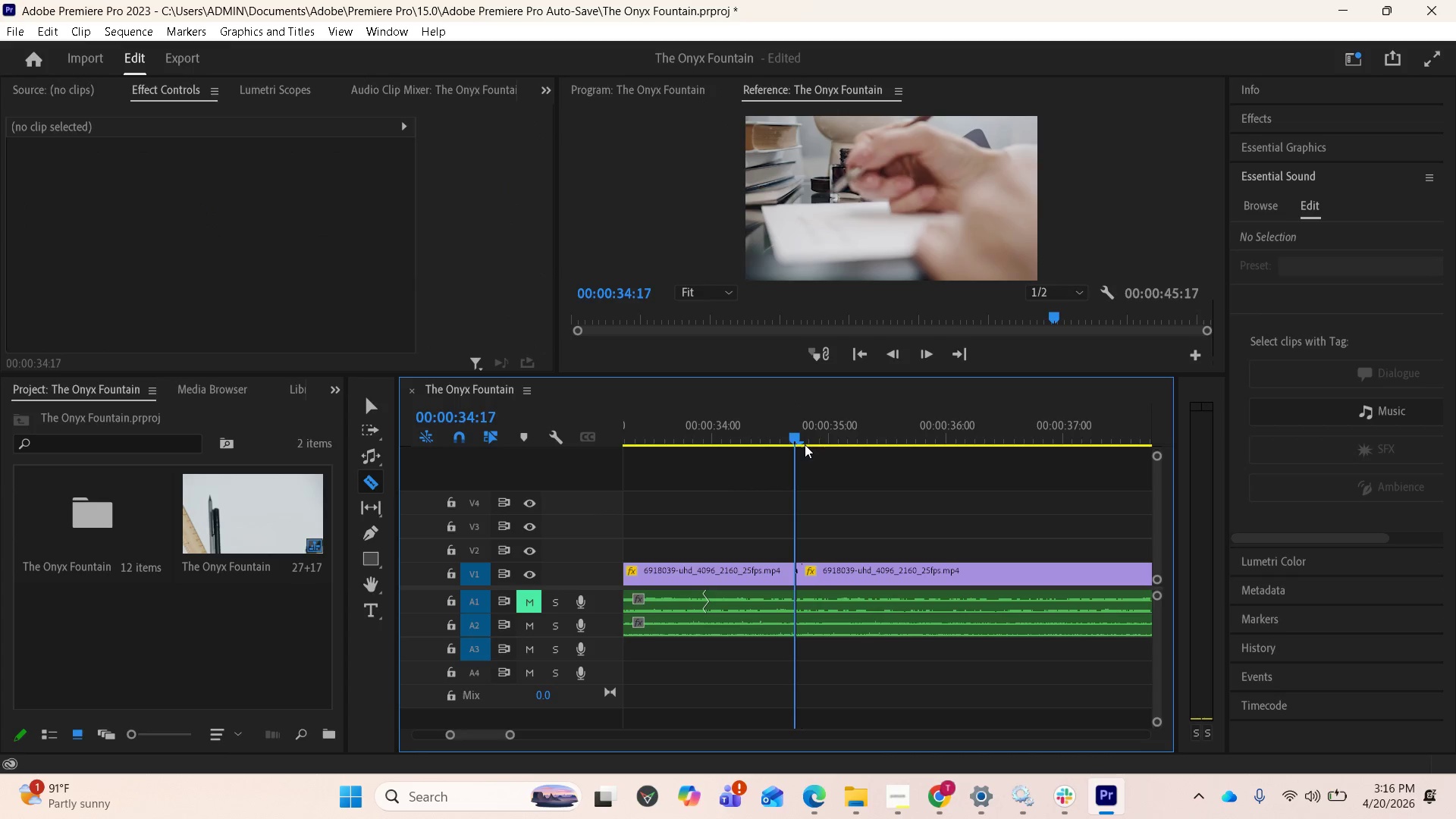 
left_click_drag(start_coordinate=[803, 441], to_coordinate=[954, 449])
 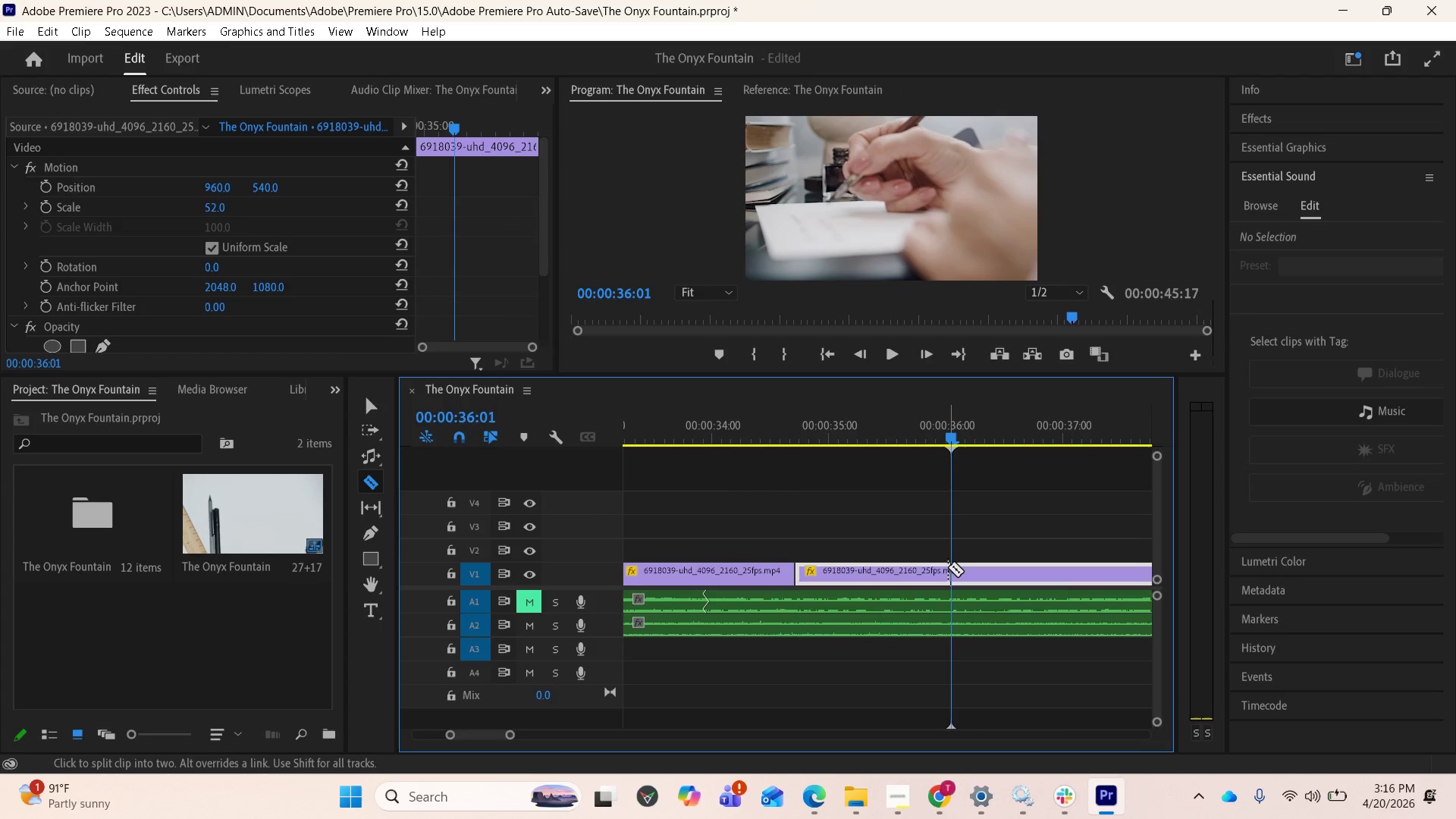 
left_click([949, 567])
 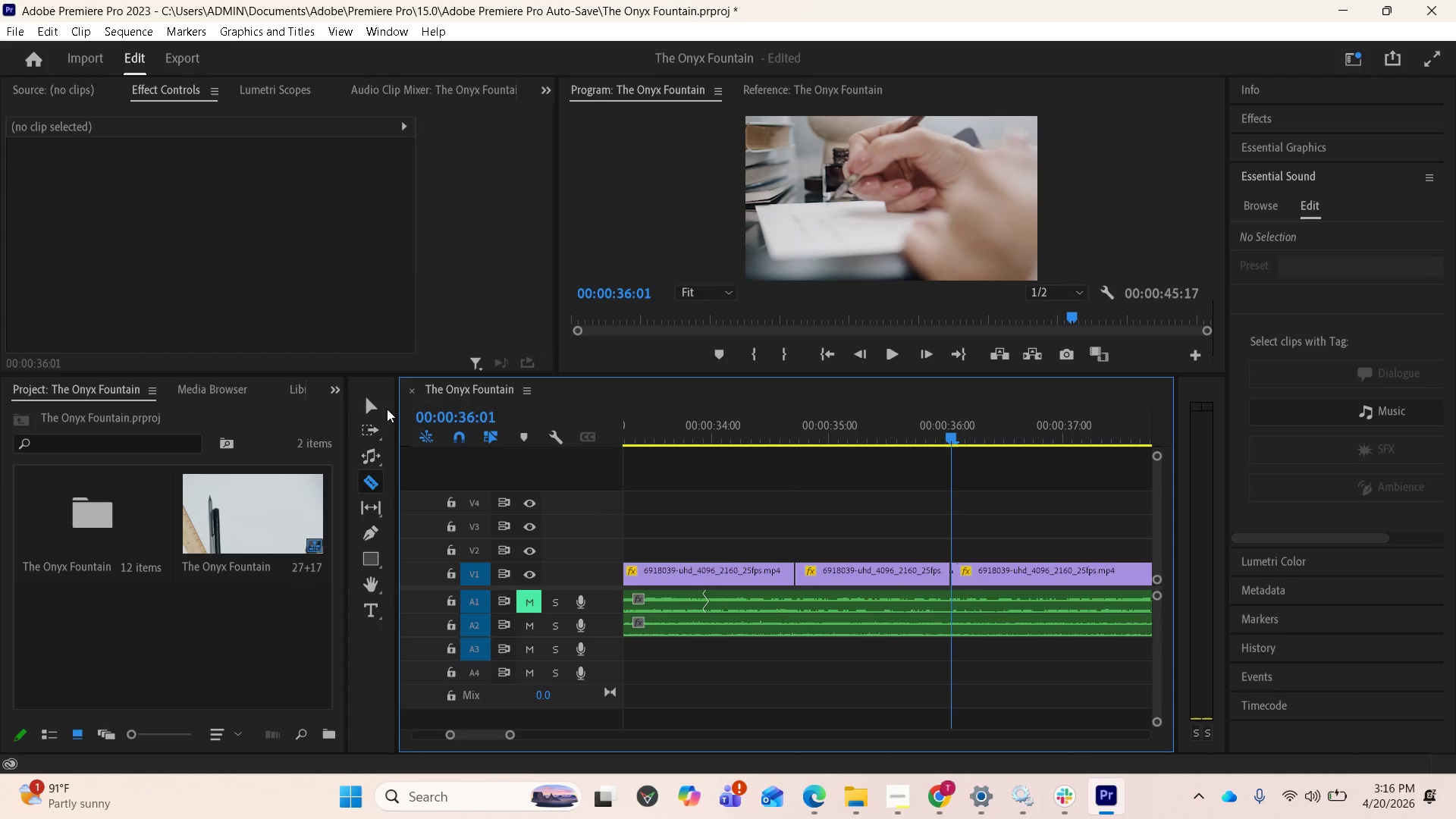 
left_click([372, 406])
 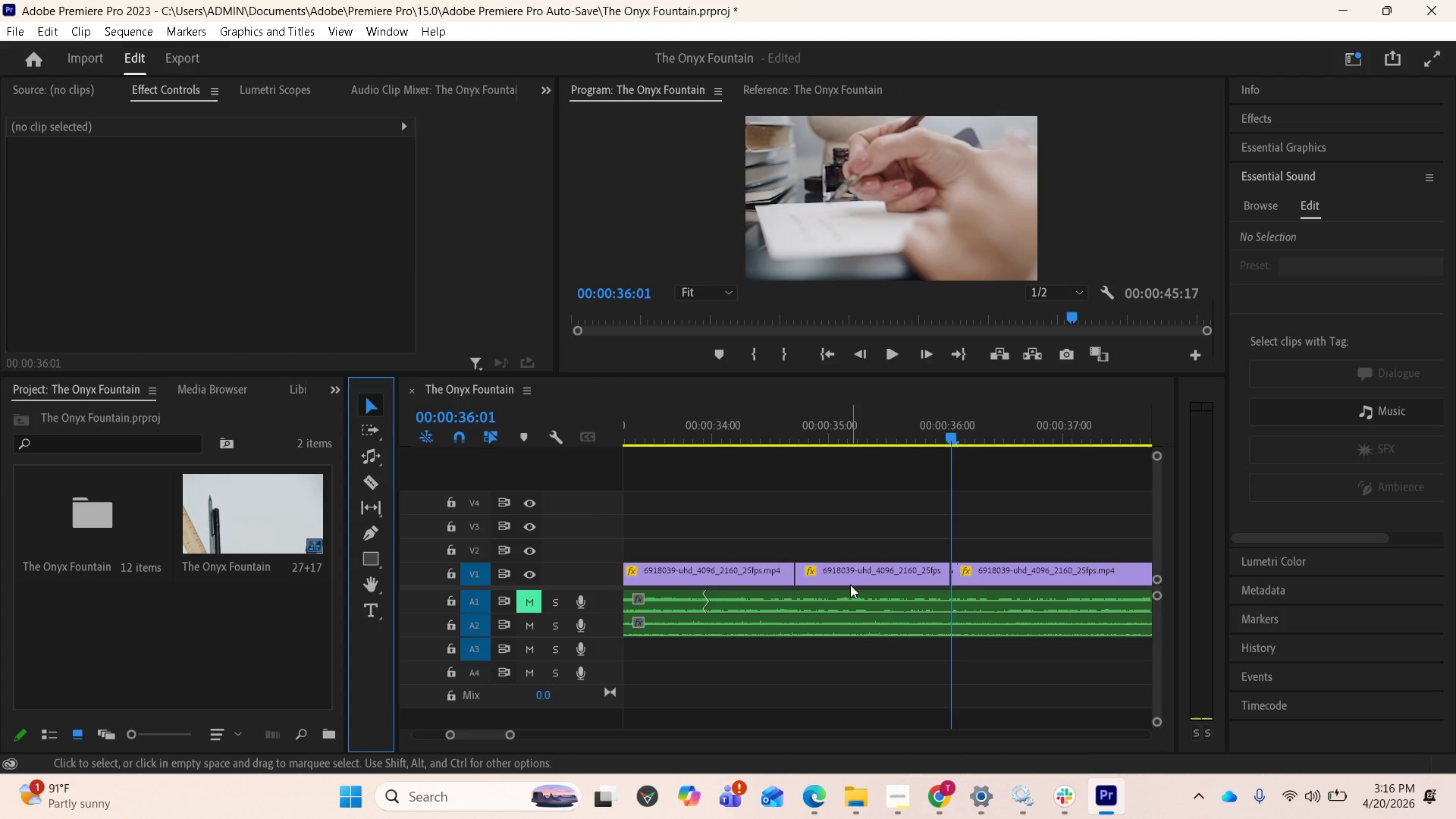 
left_click([852, 580])
 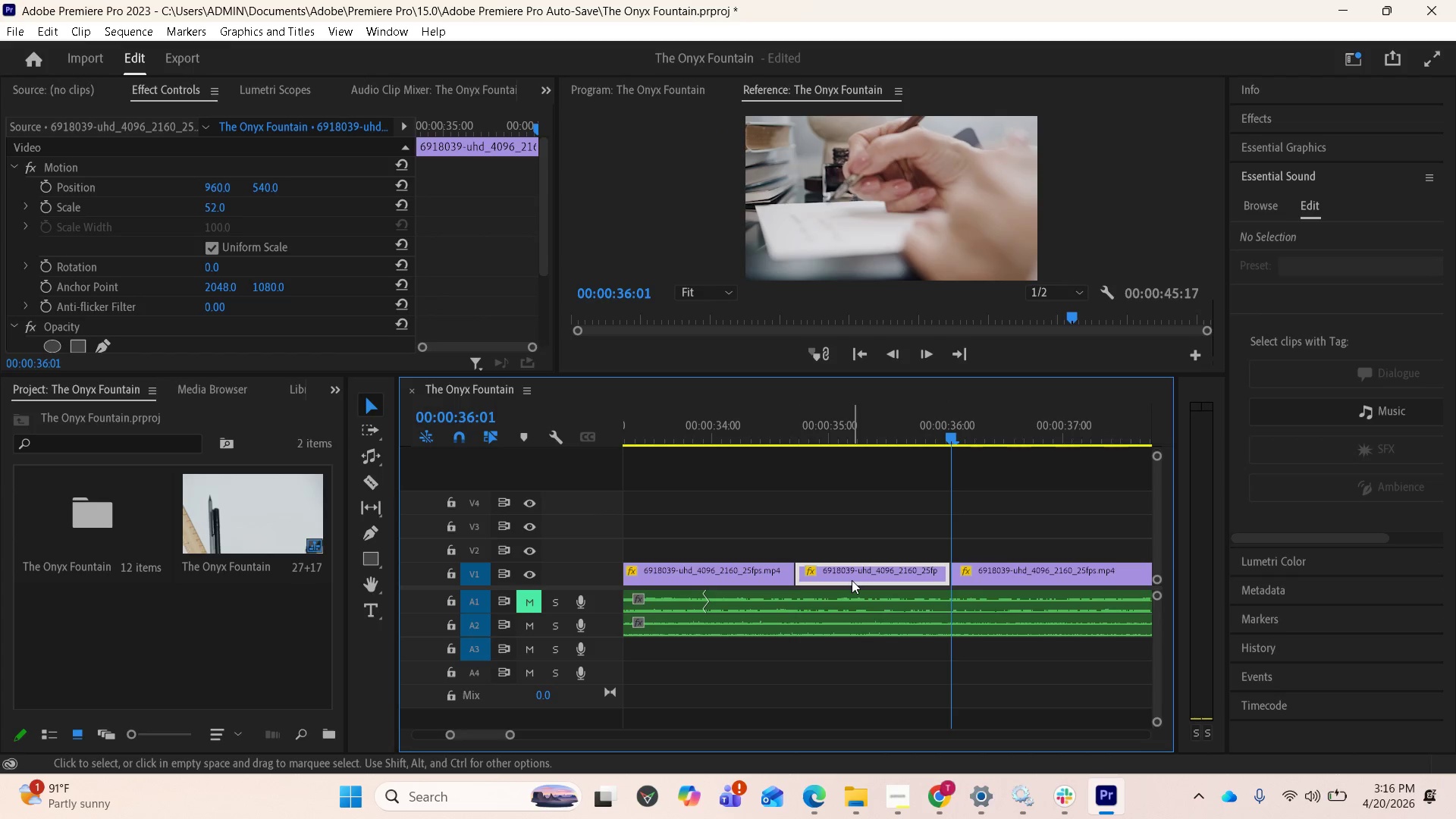 
key(Delete)
 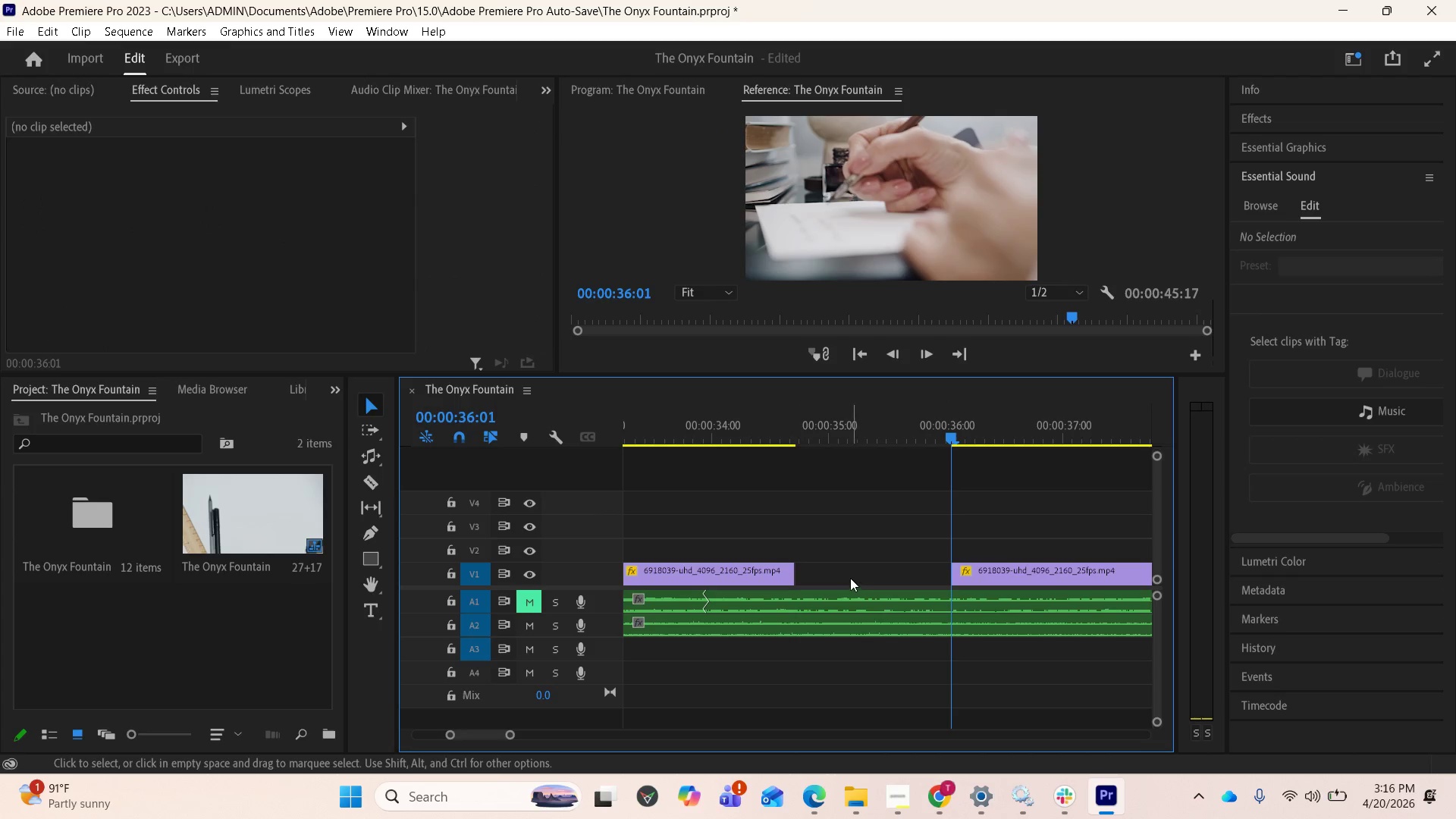 
scroll: coordinate [849, 576], scroll_direction: down, amount: 3.0
 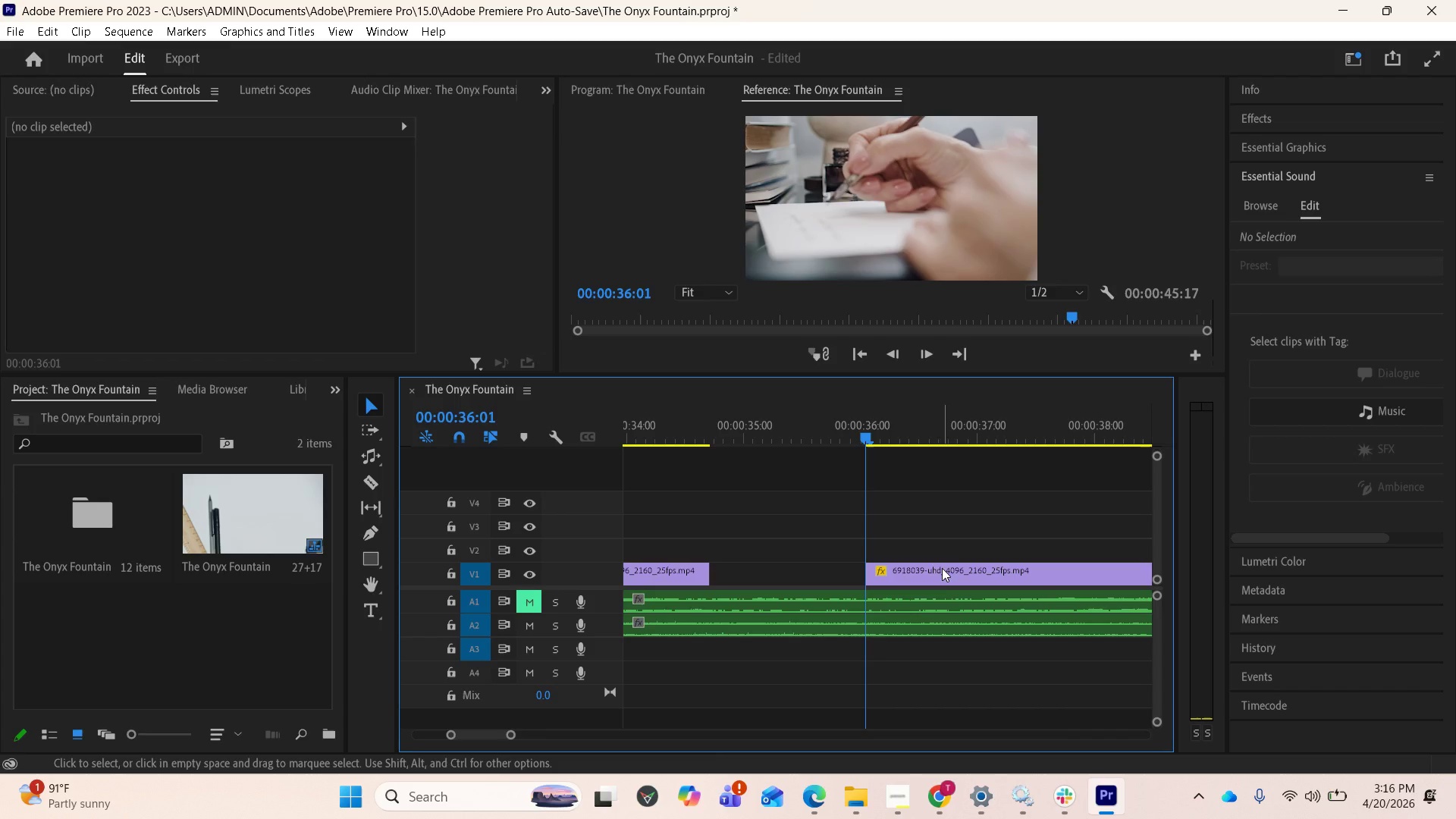 
left_click_drag(start_coordinate=[940, 571], to_coordinate=[789, 573])
 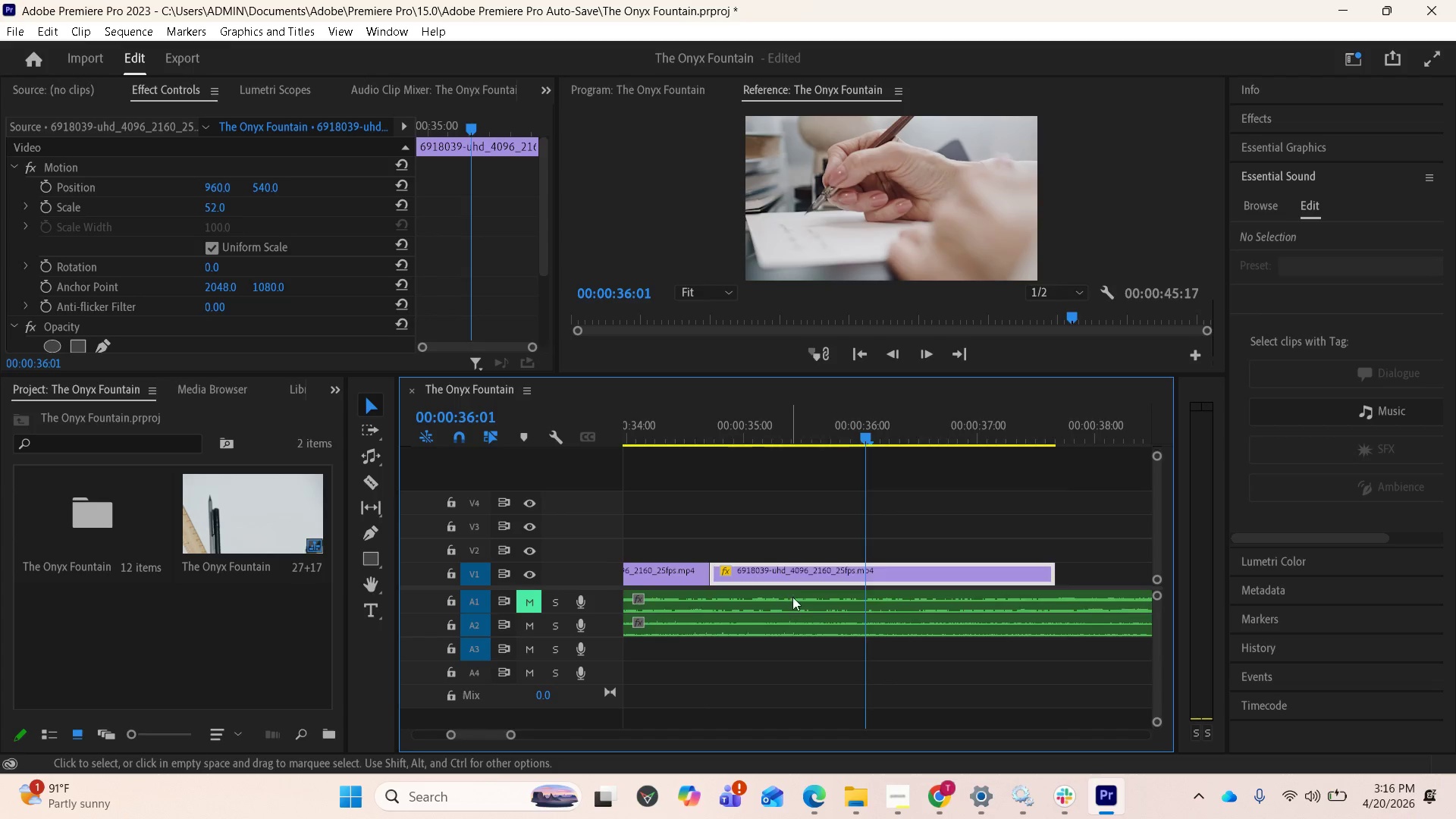 
scroll: coordinate [792, 598], scroll_direction: down, amount: 3.0
 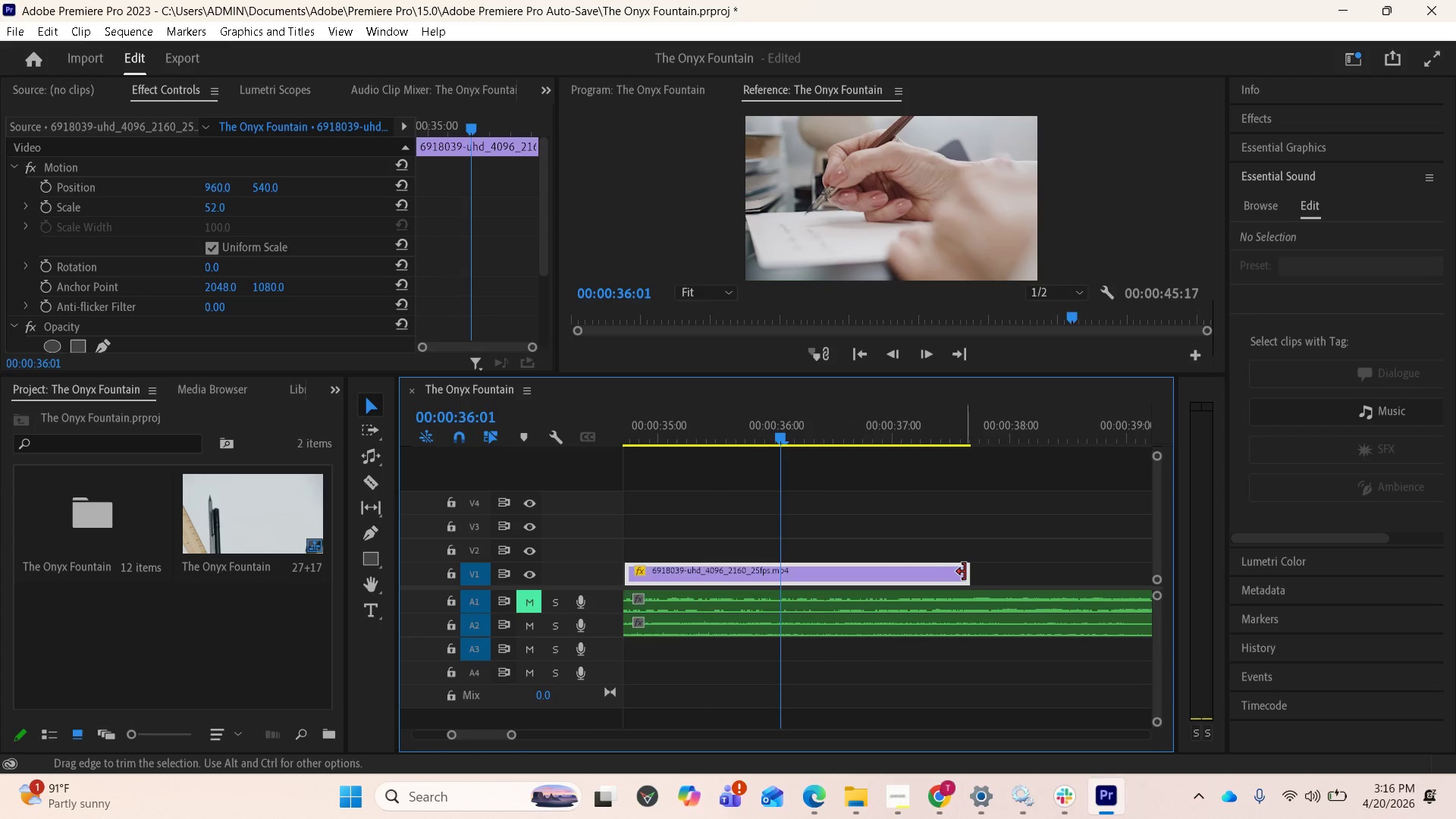 
left_click_drag(start_coordinate=[965, 572], to_coordinate=[1113, 575])
 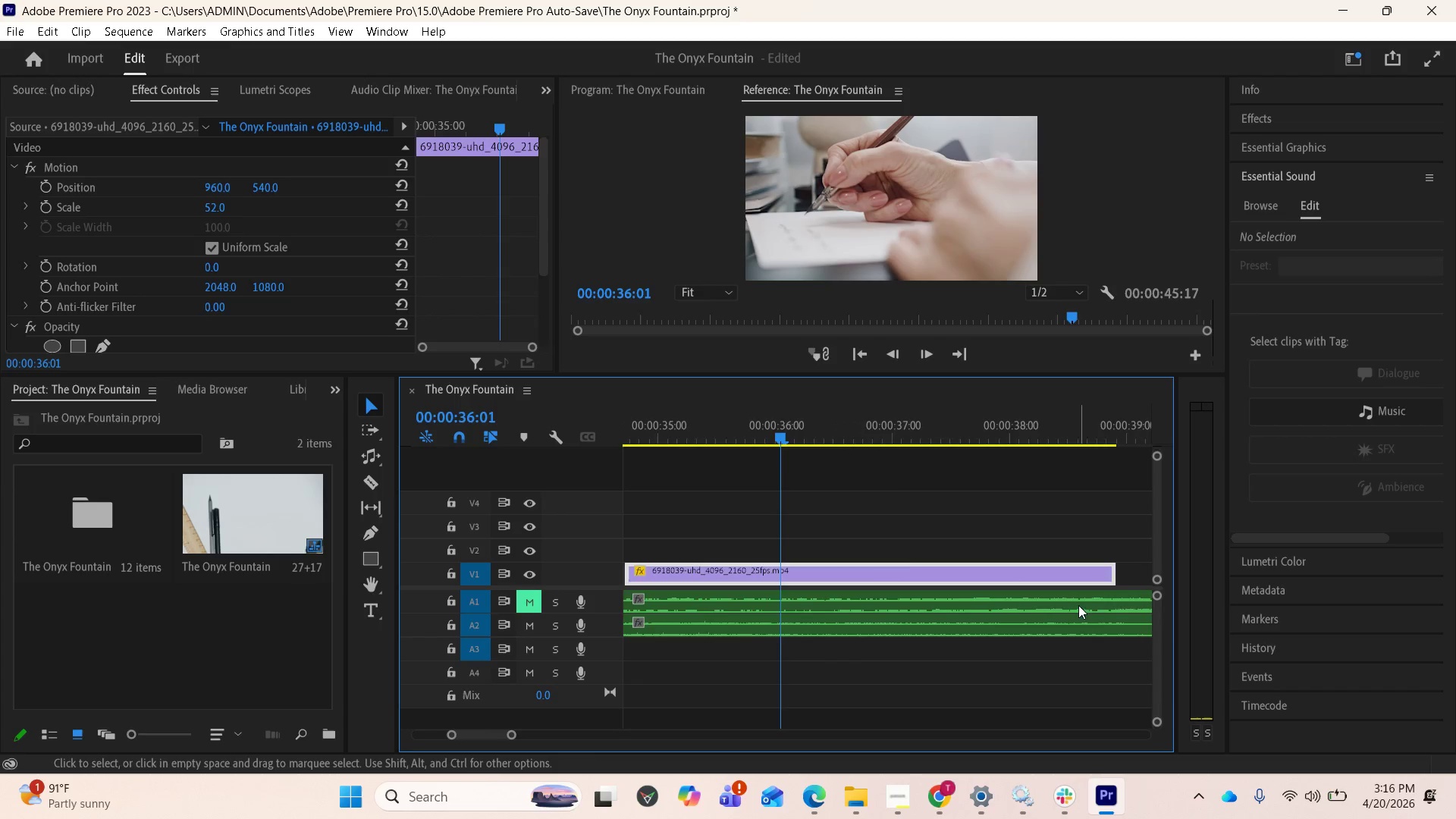 
scroll: coordinate [1047, 651], scroll_direction: down, amount: 6.0
 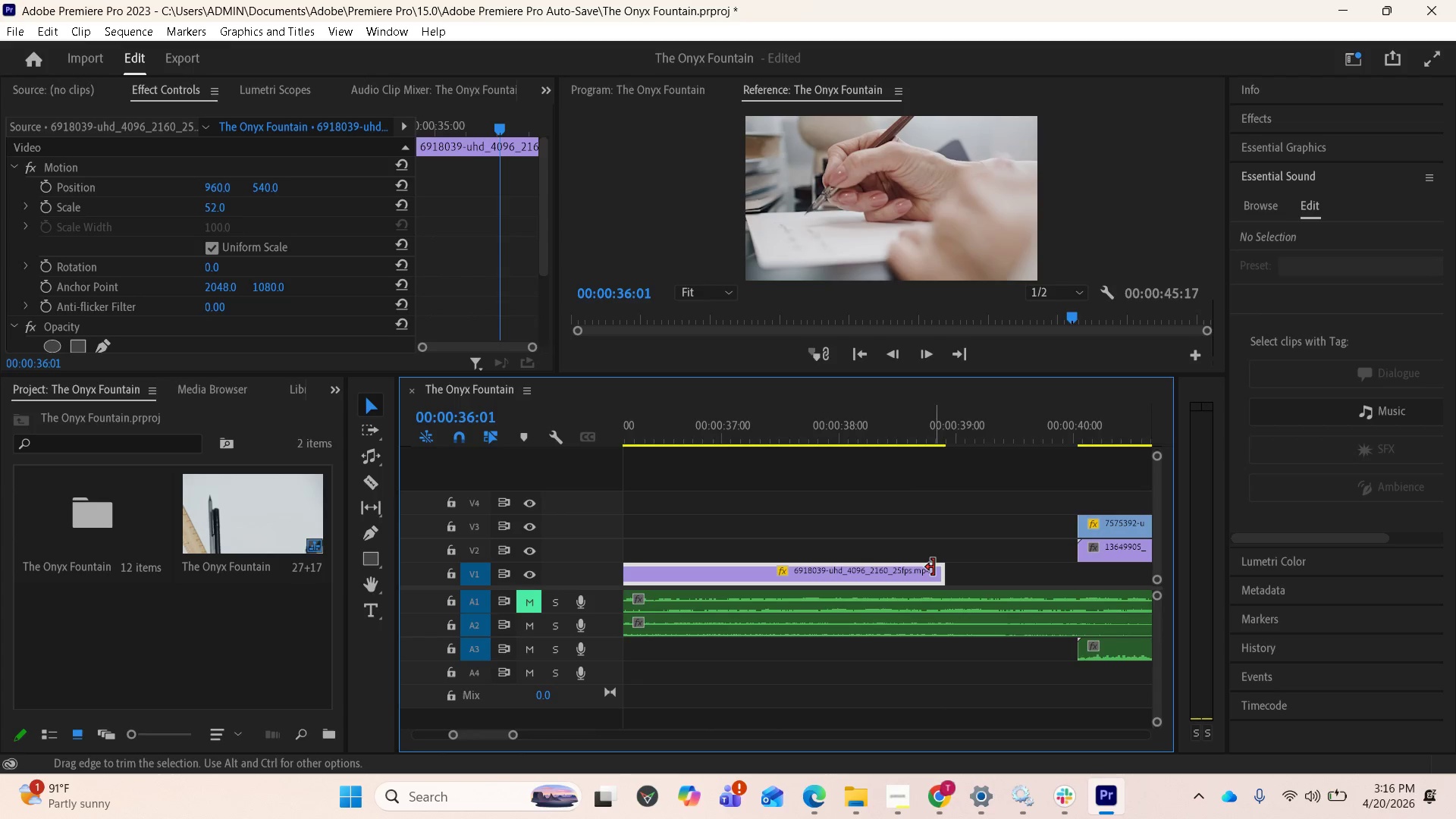 
left_click_drag(start_coordinate=[938, 571], to_coordinate=[1087, 575])
 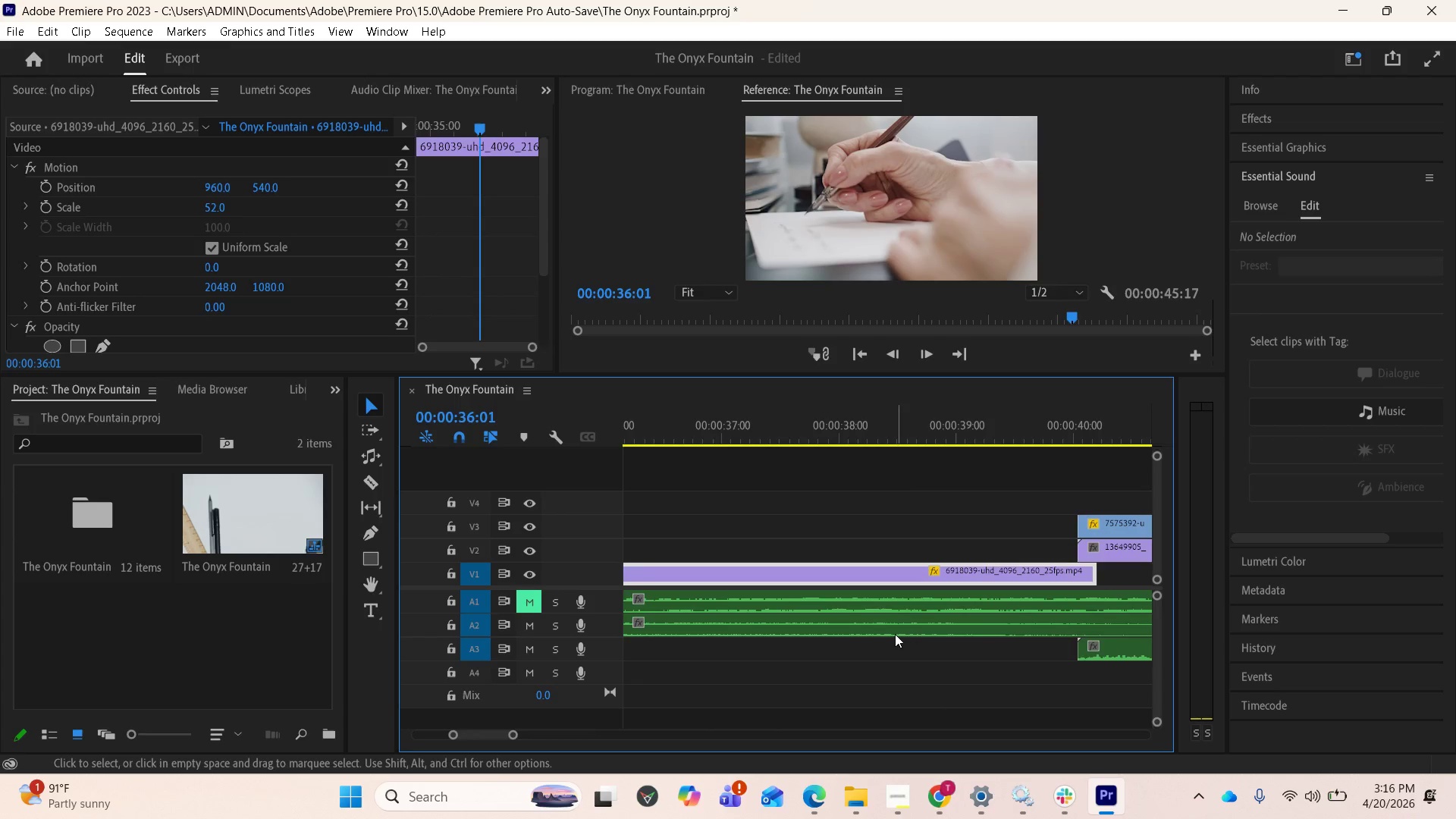 
scroll: coordinate [767, 610], scroll_direction: up, amount: 34.0
 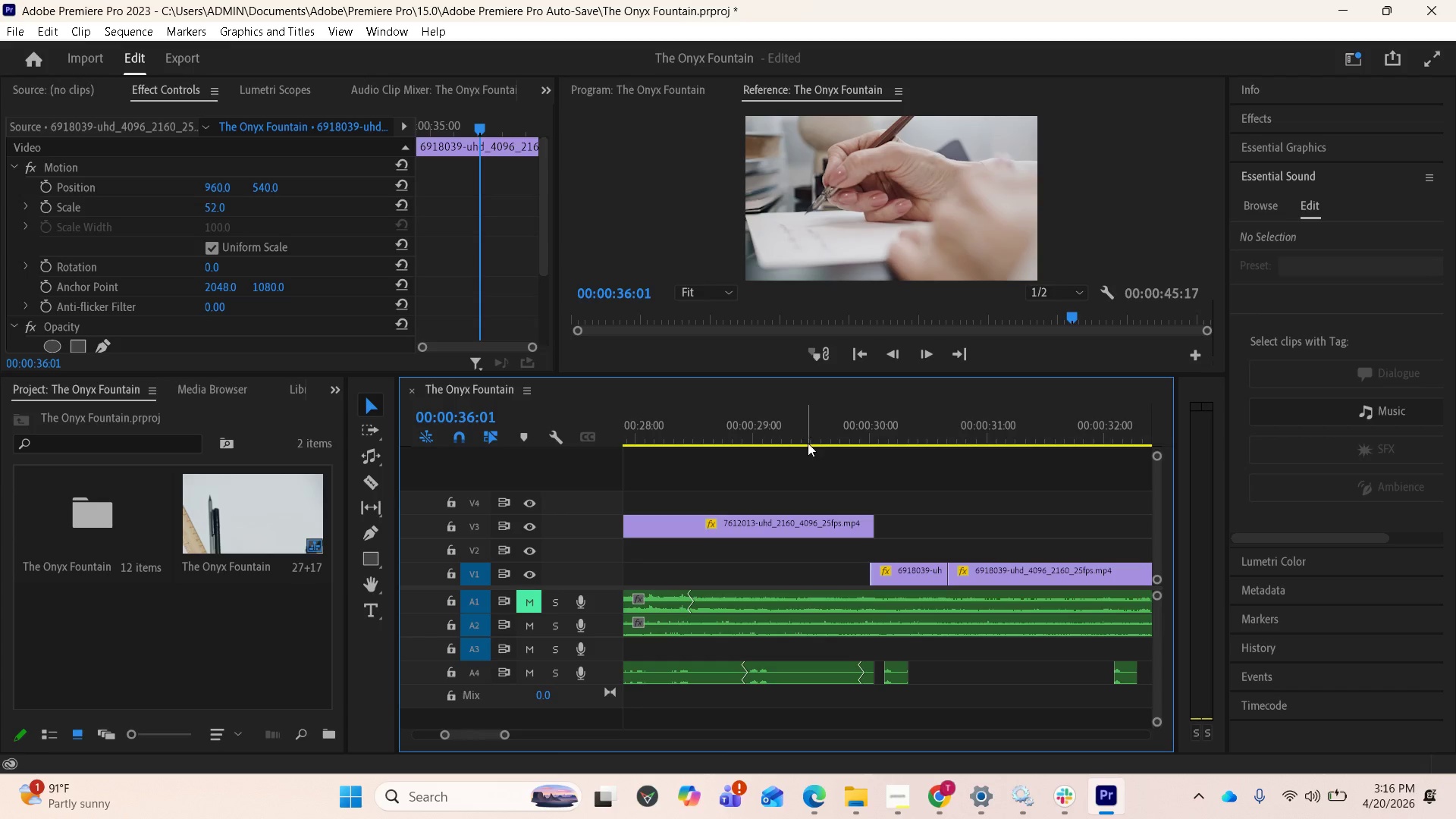 
left_click([808, 435])
 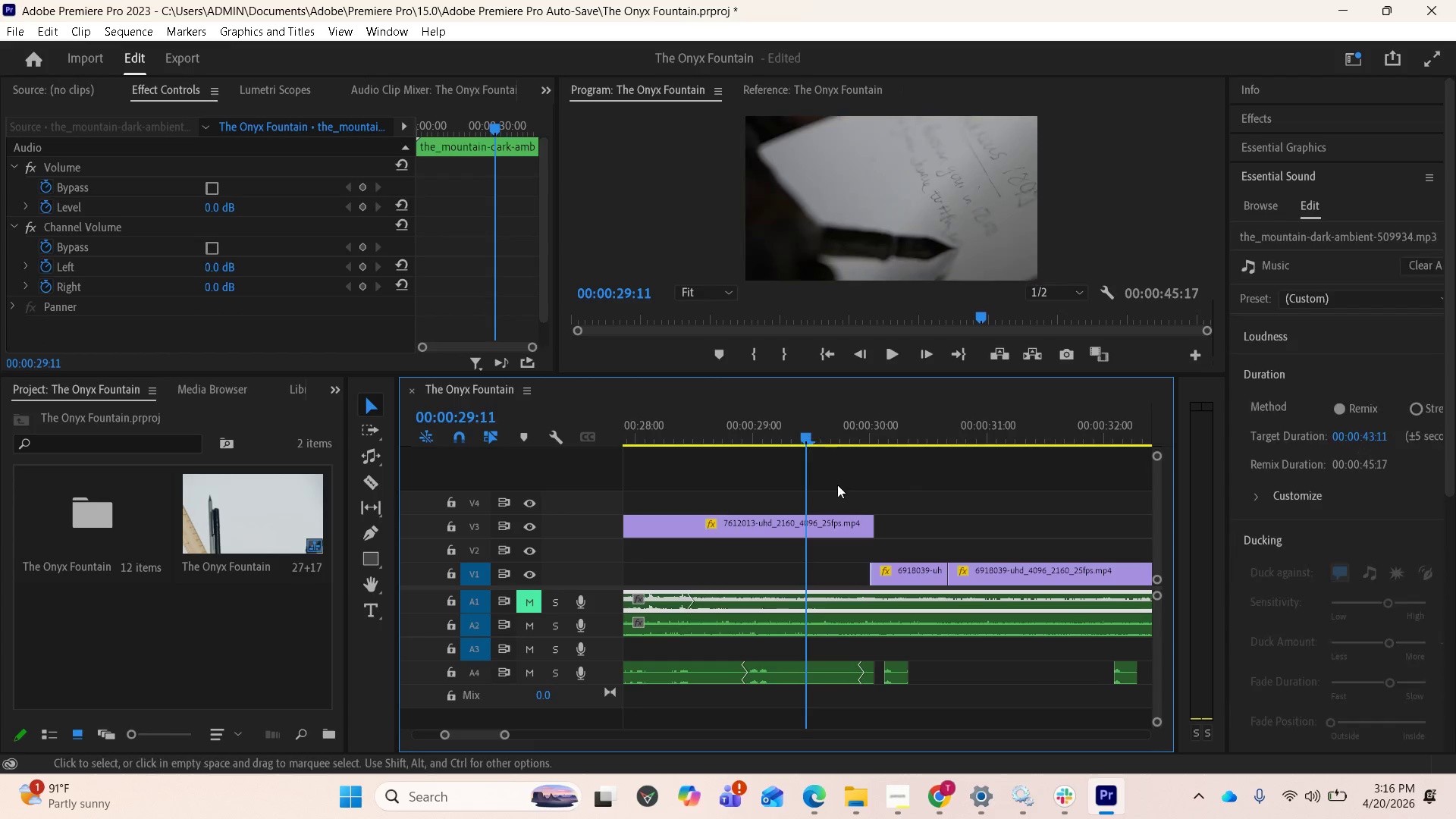 
key(Space)
 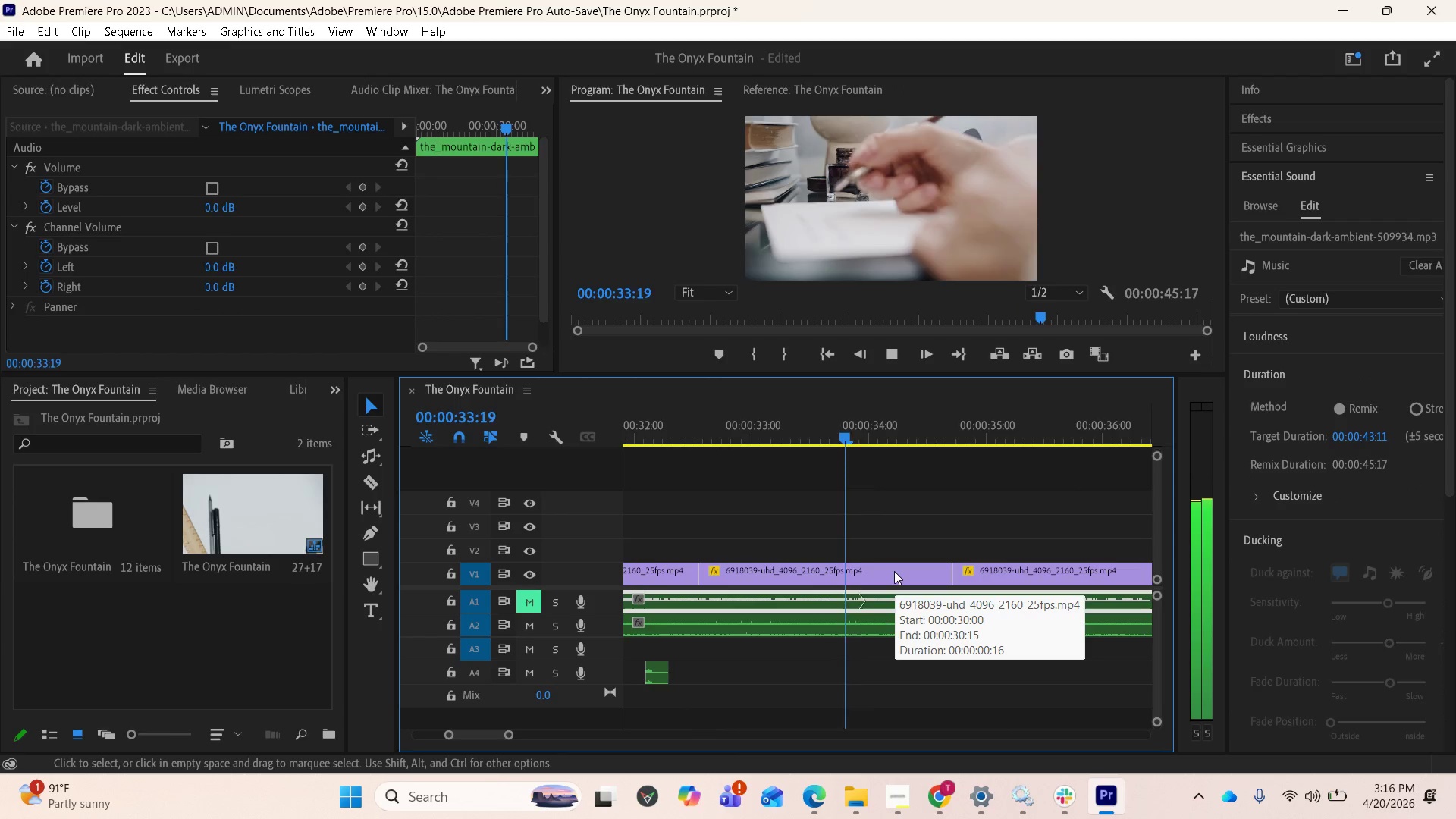 
wait(6.31)
 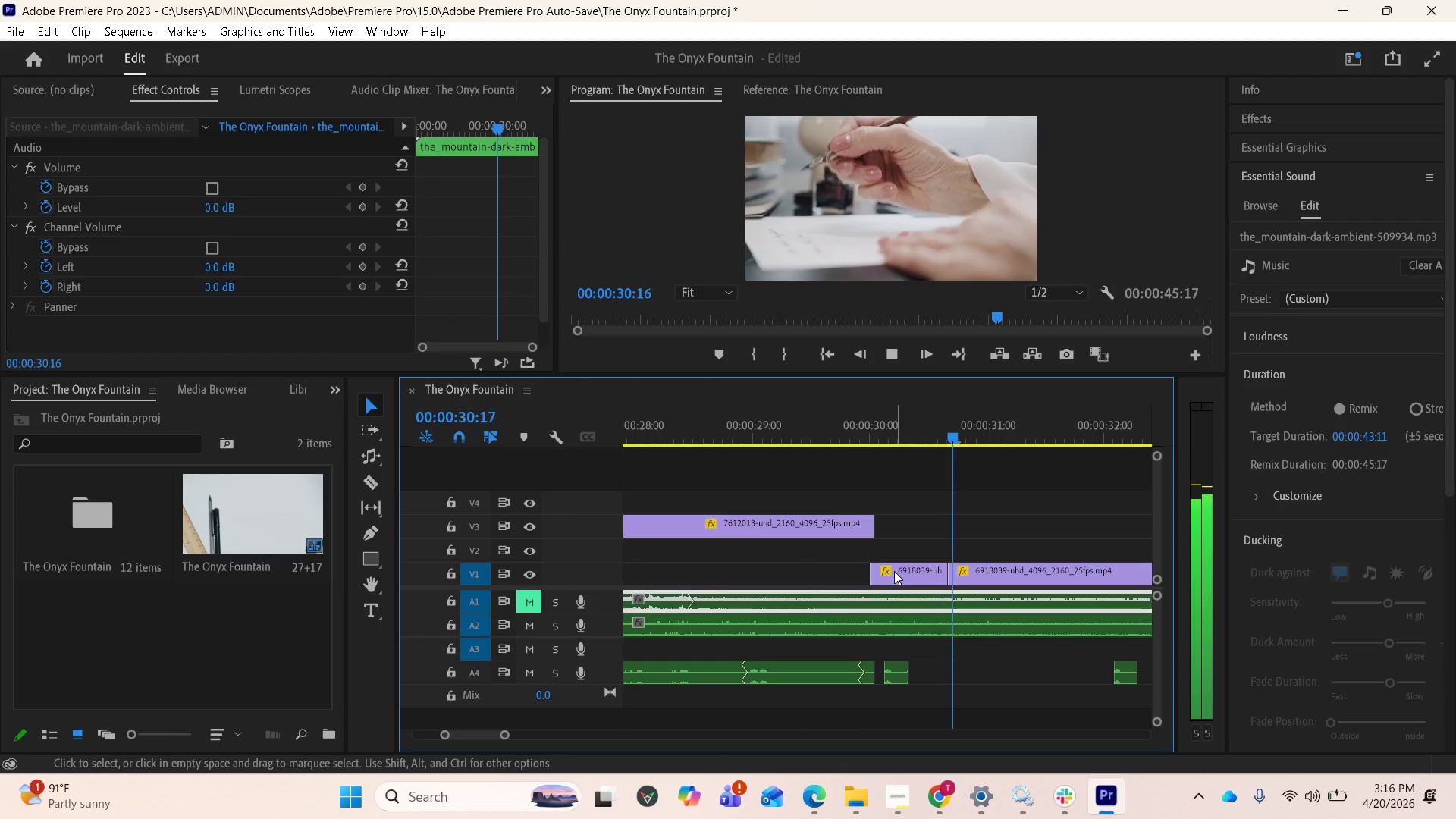 
key(Space)
 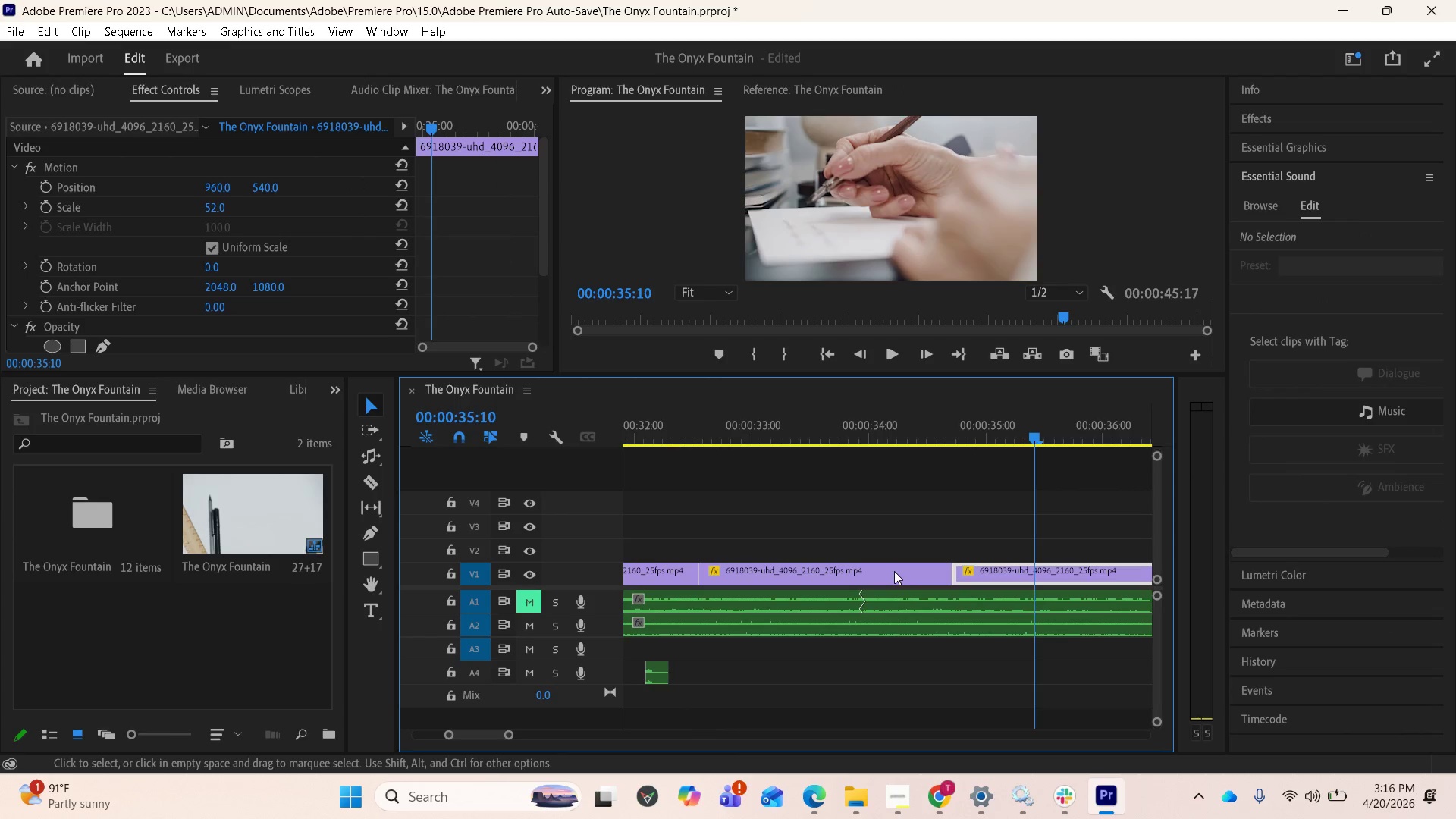 
key(Space)
 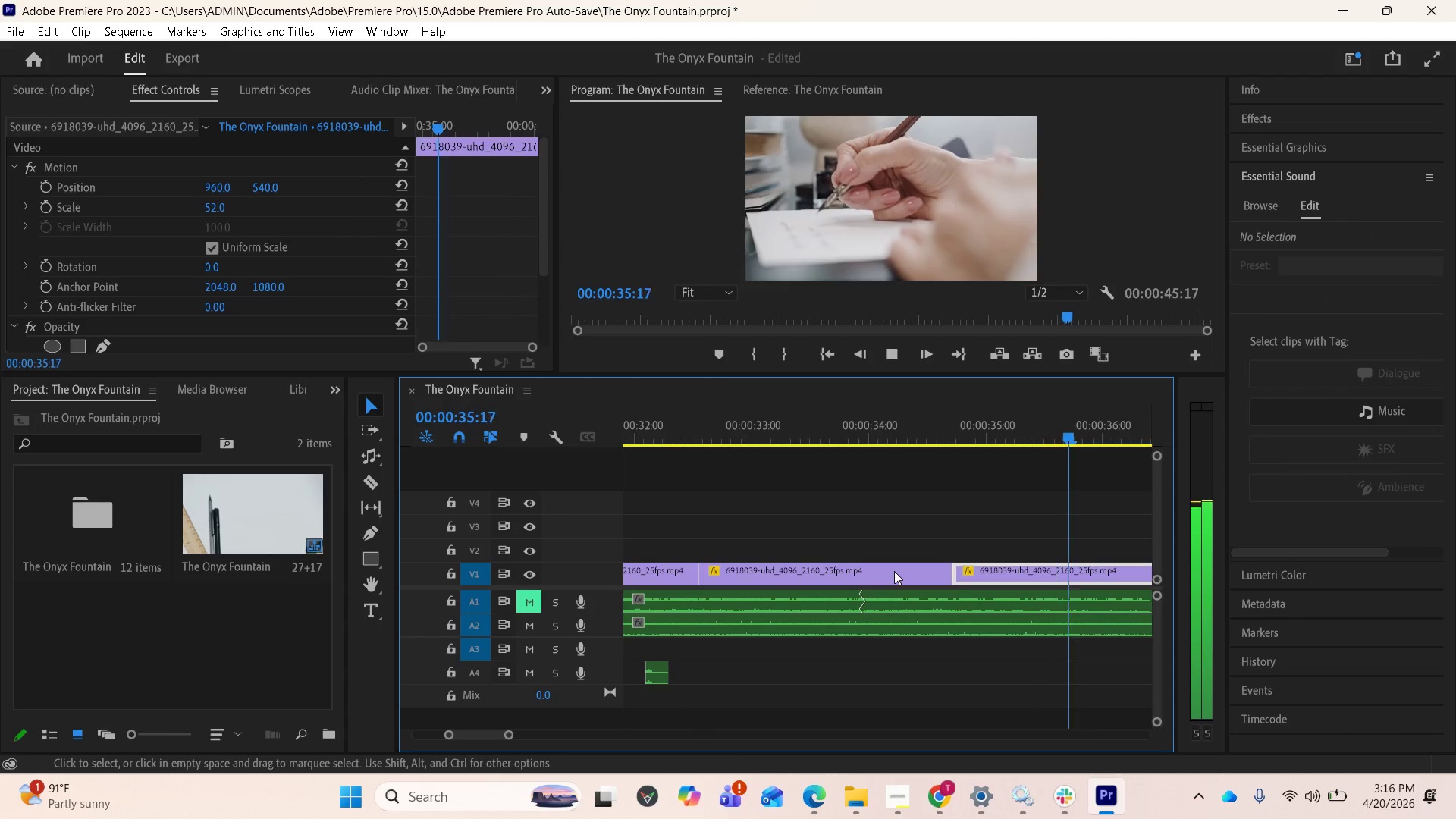 
key(Space)
 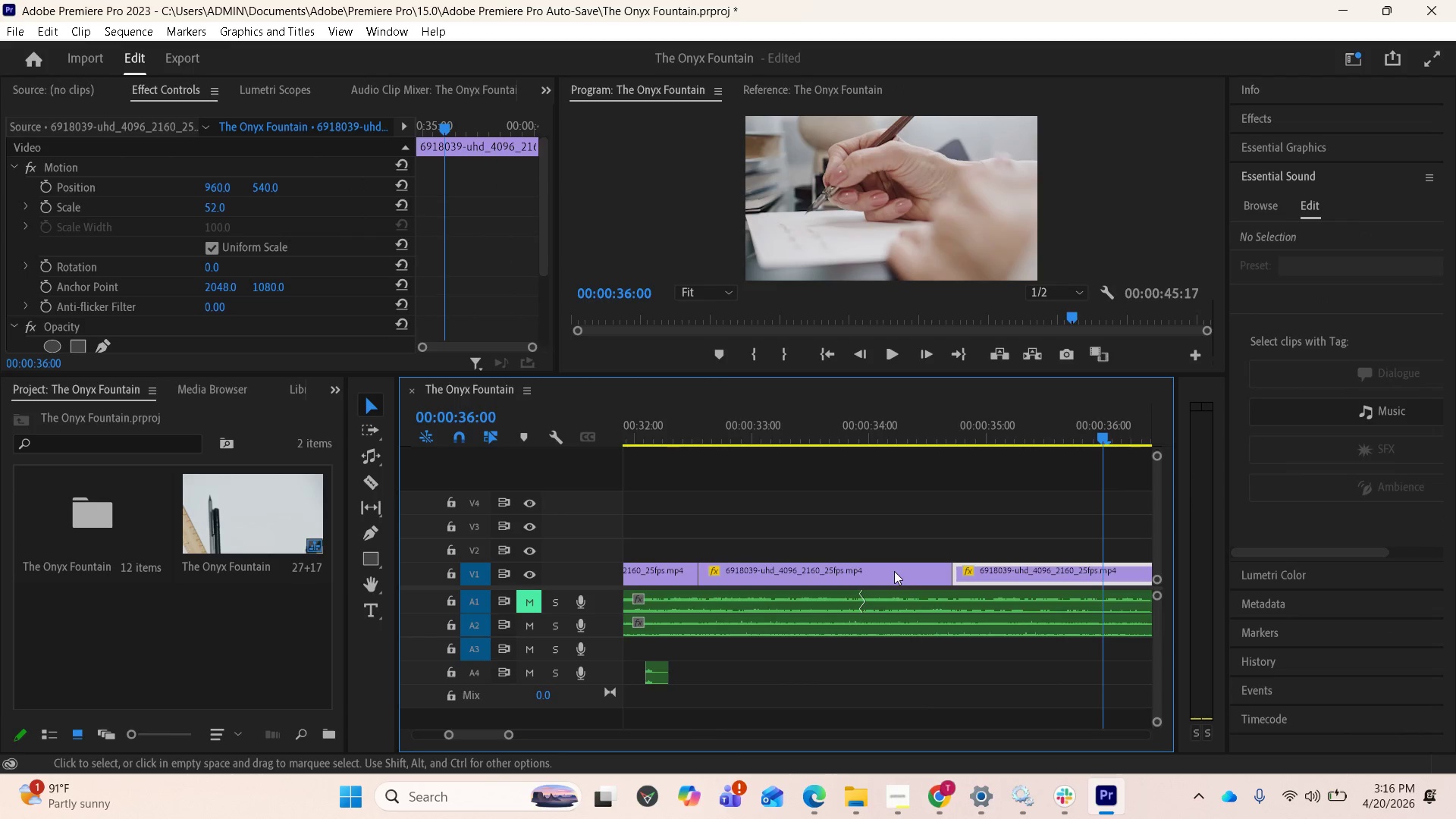 
scroll: coordinate [851, 593], scroll_direction: down, amount: 15.0
 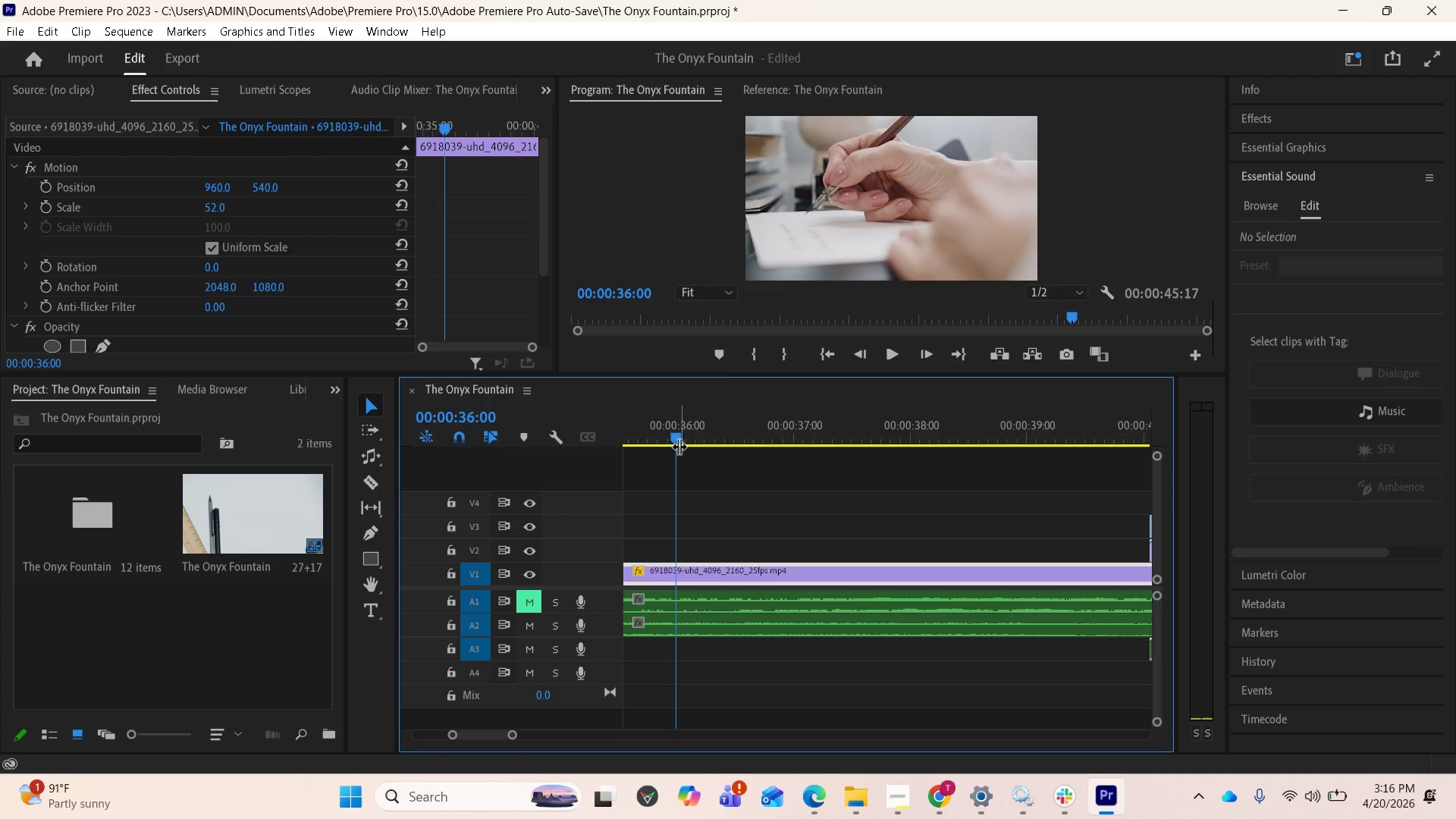 
left_click_drag(start_coordinate=[679, 440], to_coordinate=[748, 442])
 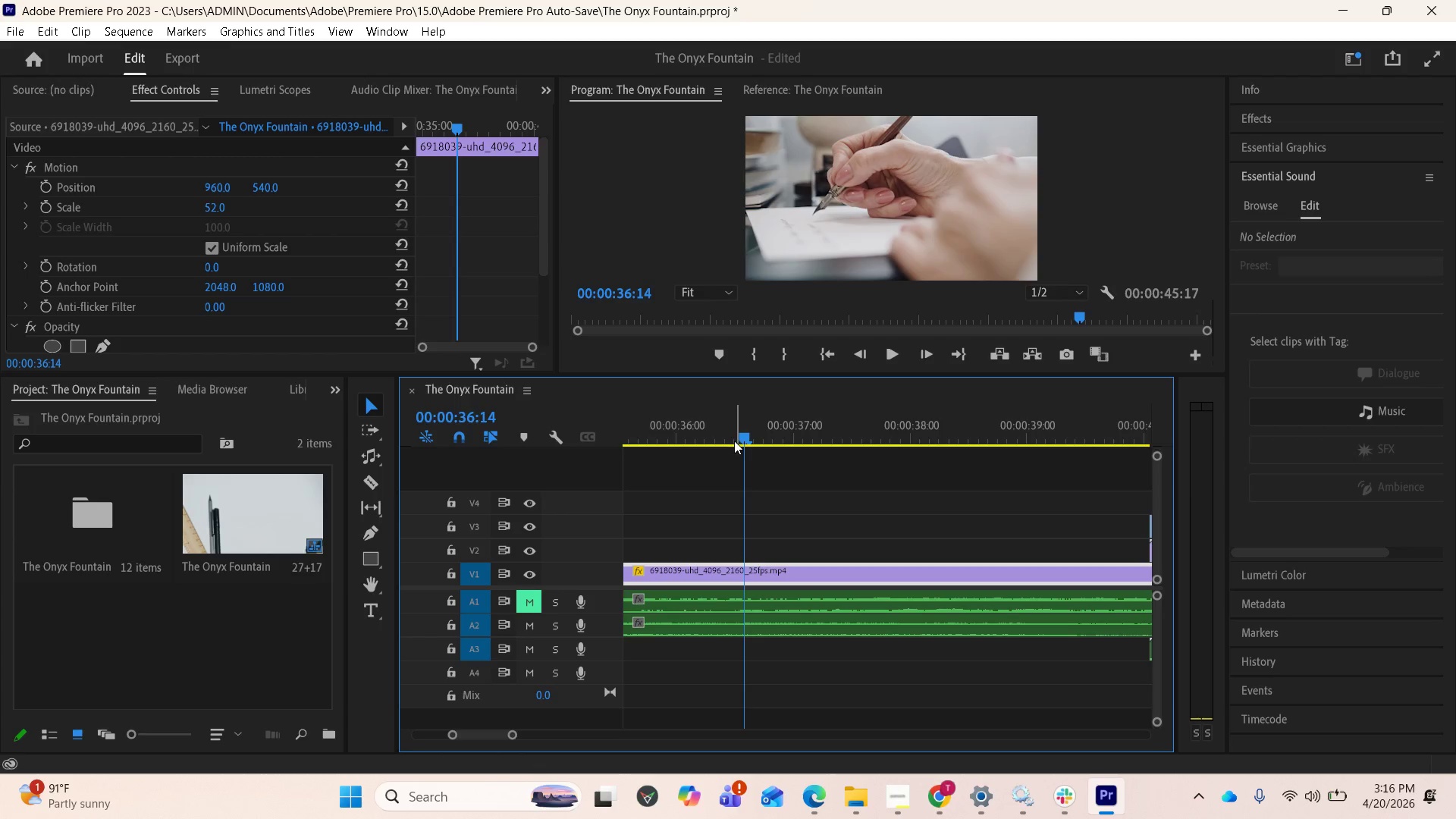 
left_click_drag(start_coordinate=[746, 436], to_coordinate=[940, 439])
 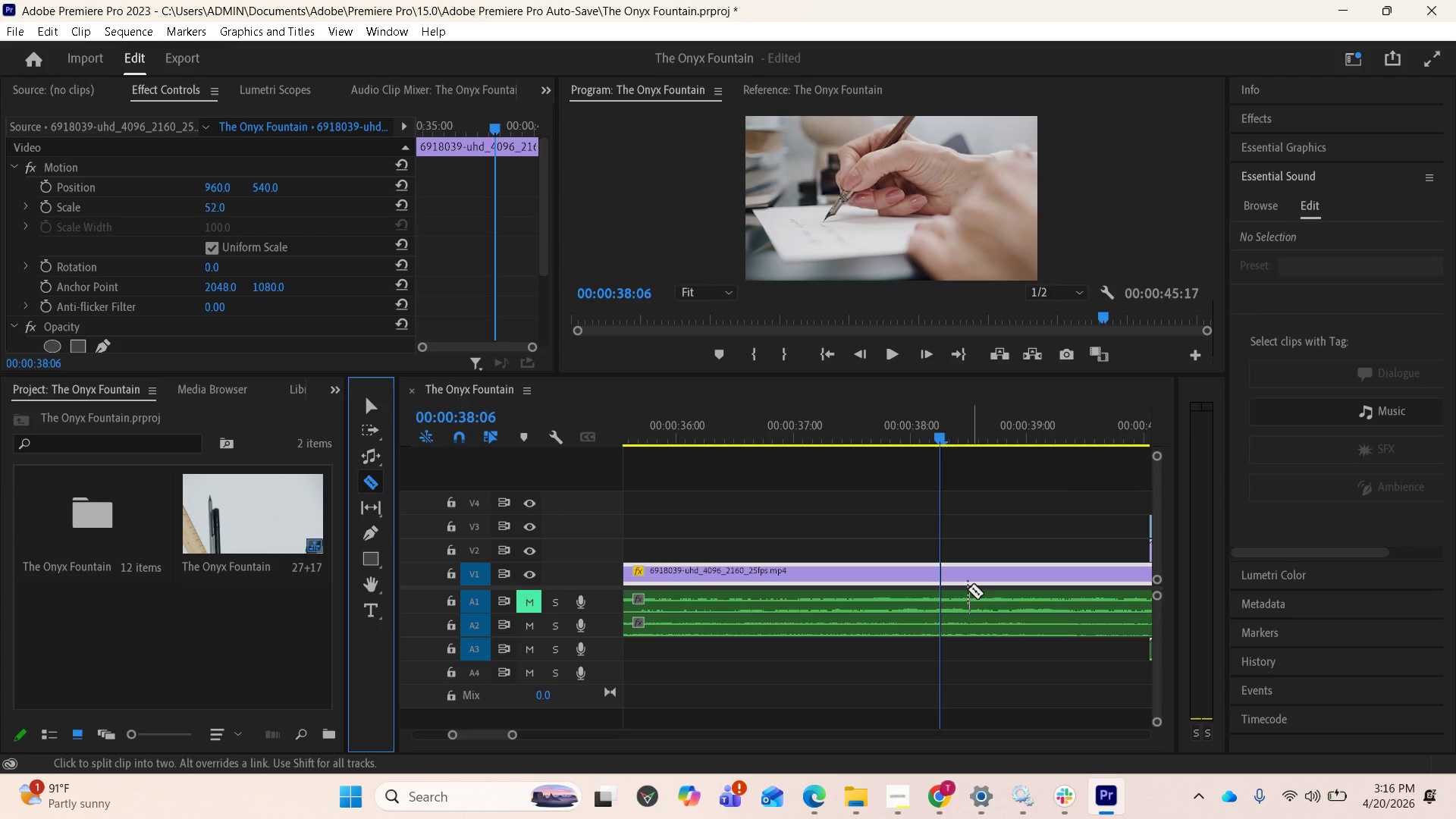 
left_click([944, 577])
 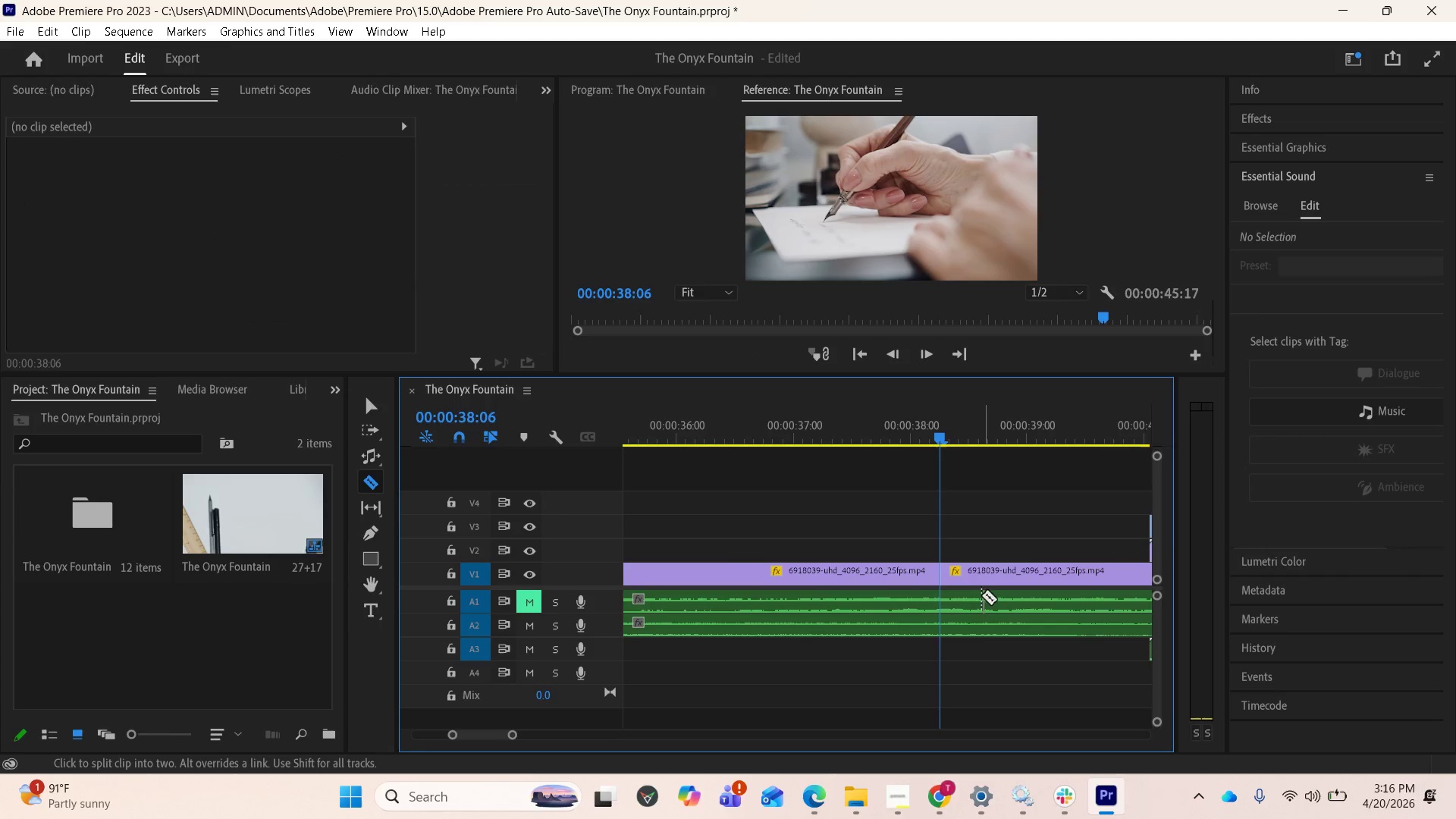 
scroll: coordinate [968, 628], scroll_direction: down, amount: 5.0
 